 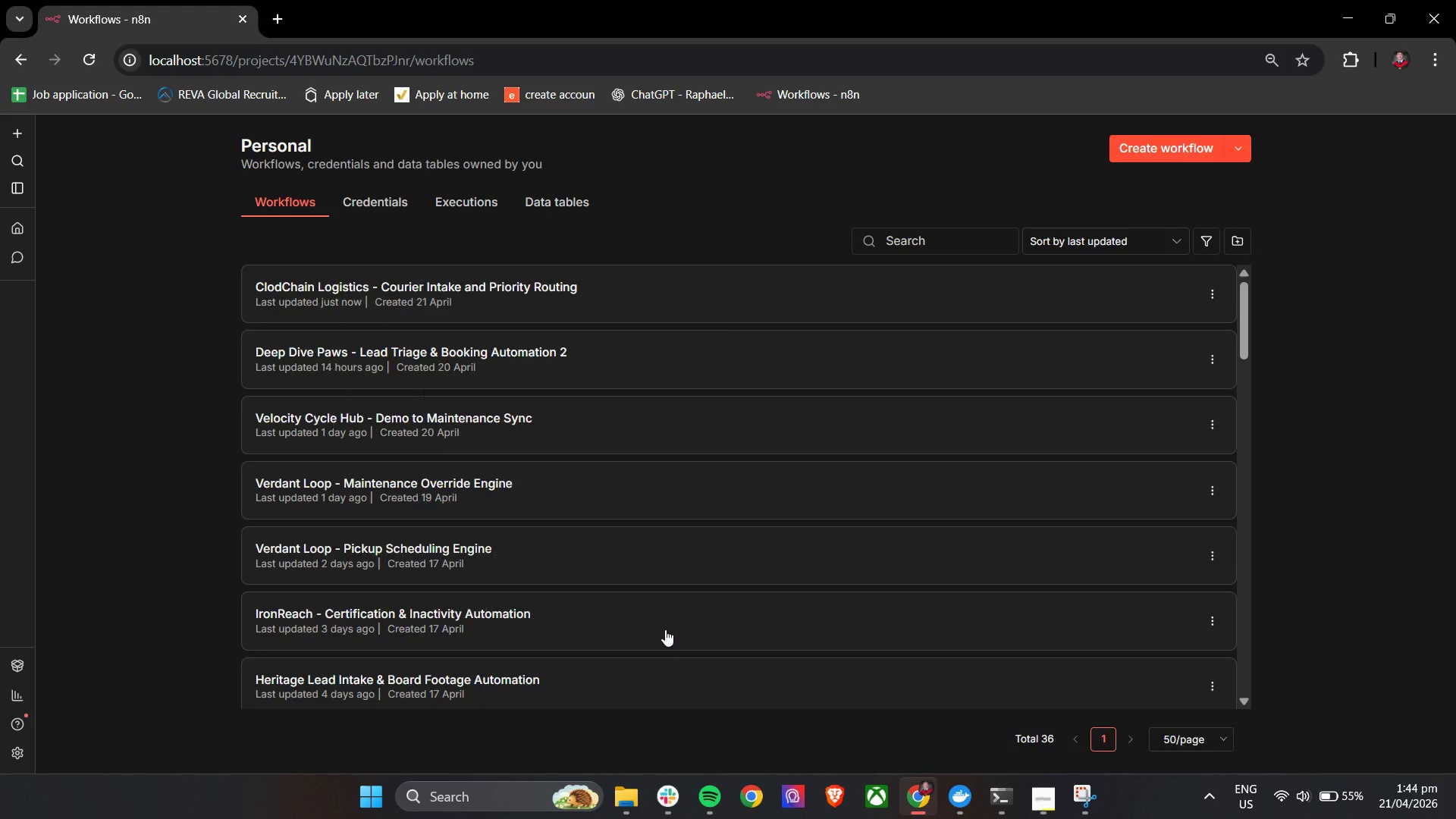 
left_click([265, 19])
 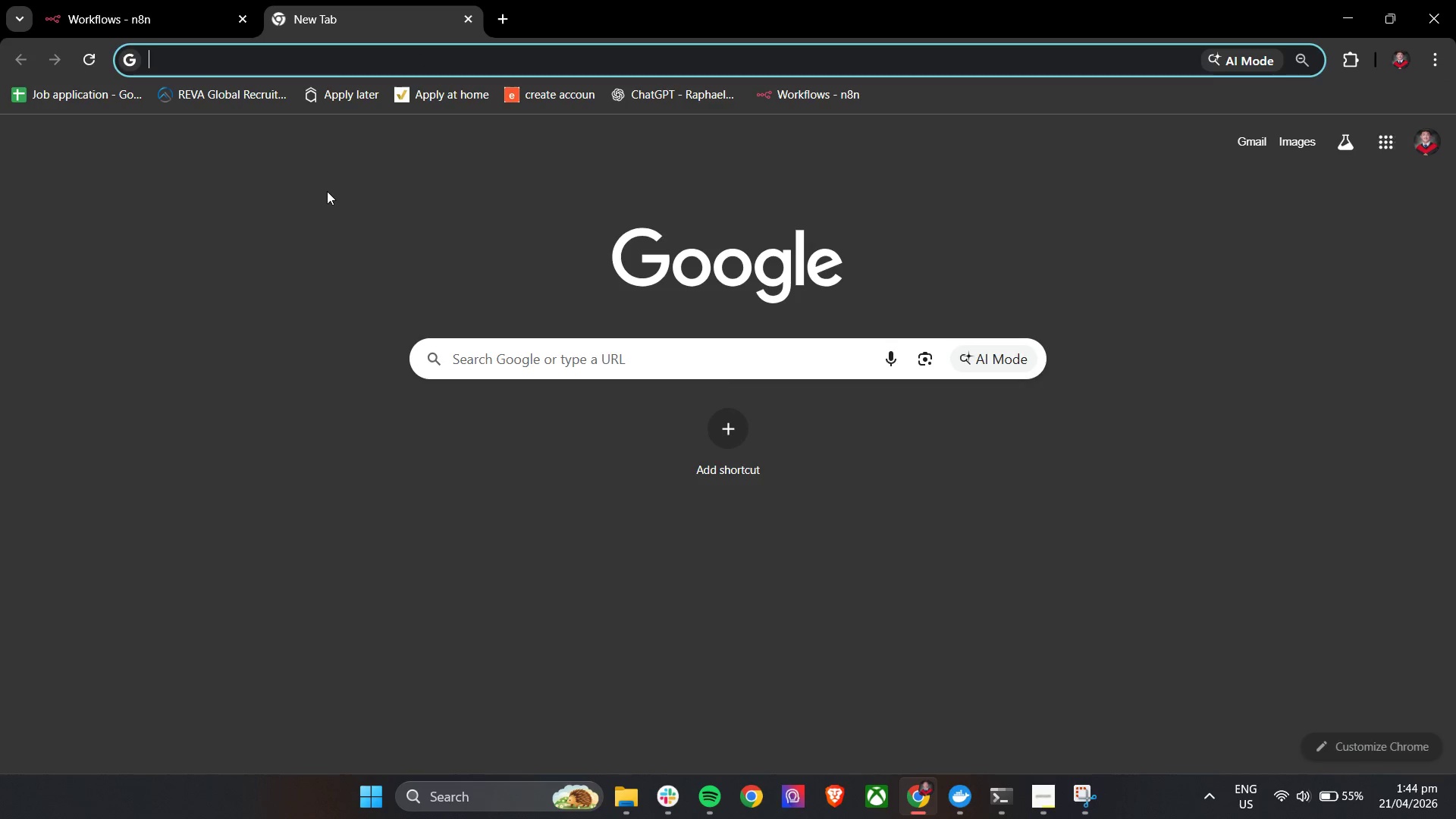 
type(googlesh)
key(Backspace)
key(Backspace)
type( s)
 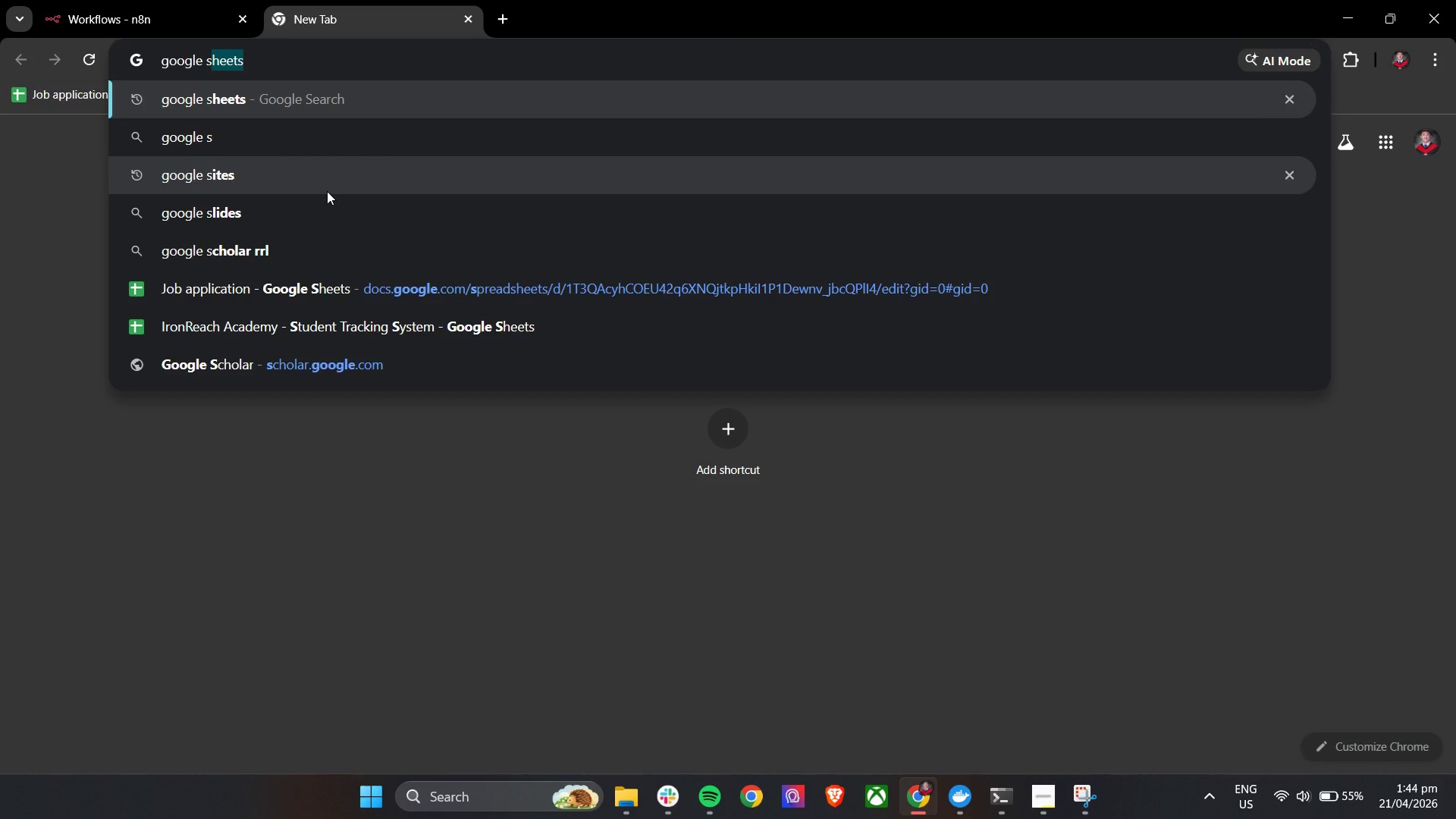 
key(Enter)
 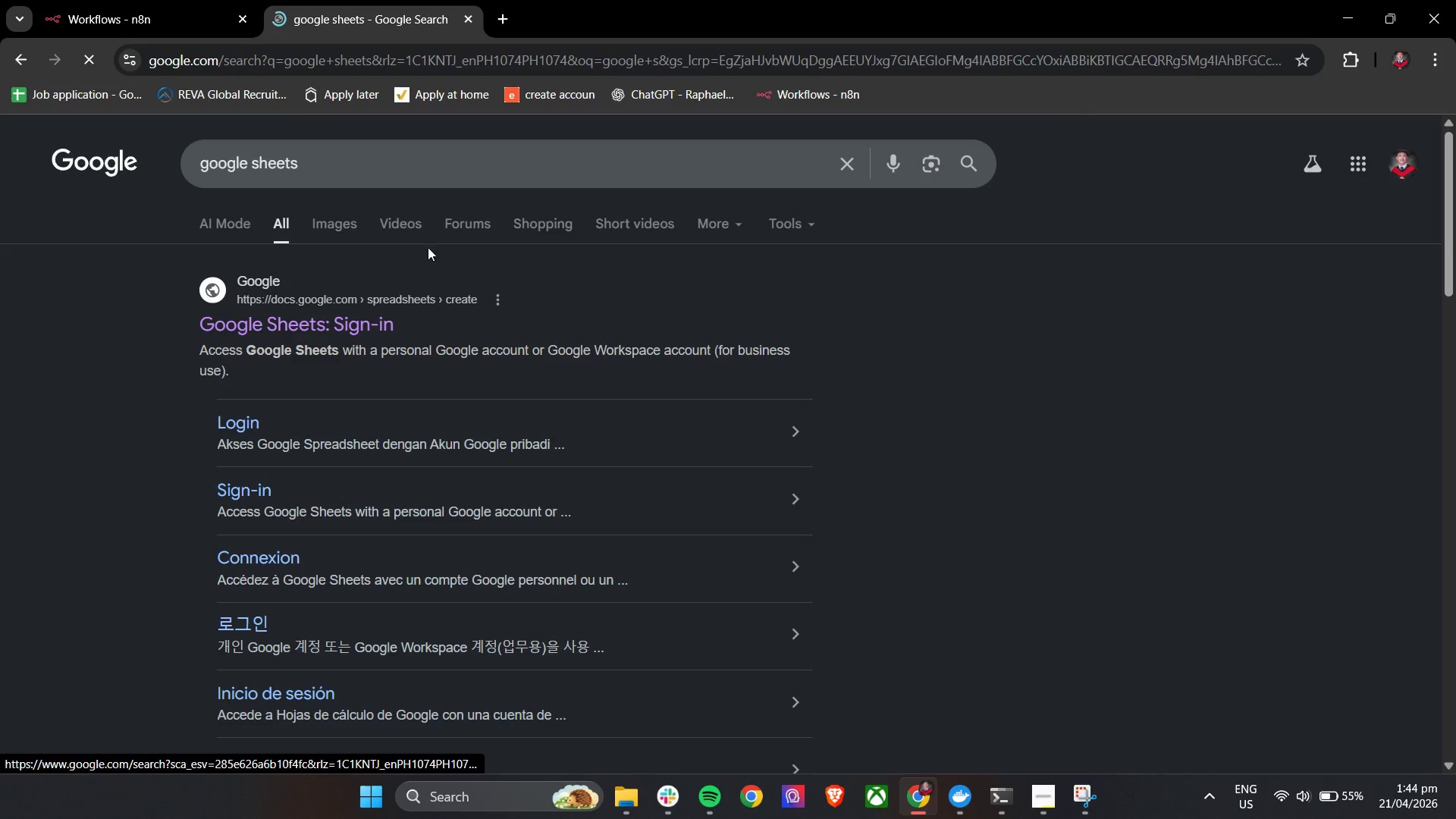 
left_click([231, 328])
 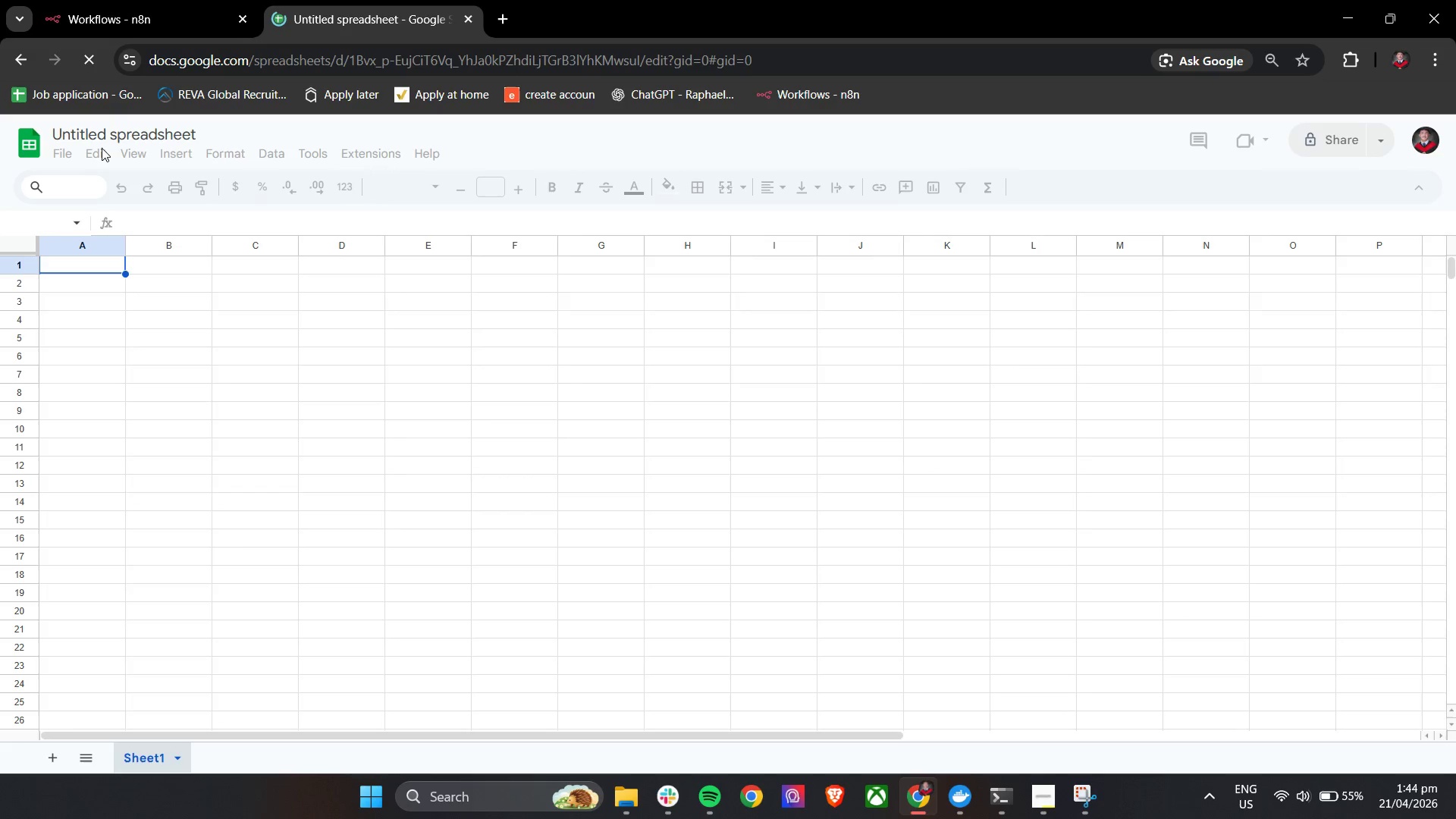 
left_click([116, 131])
 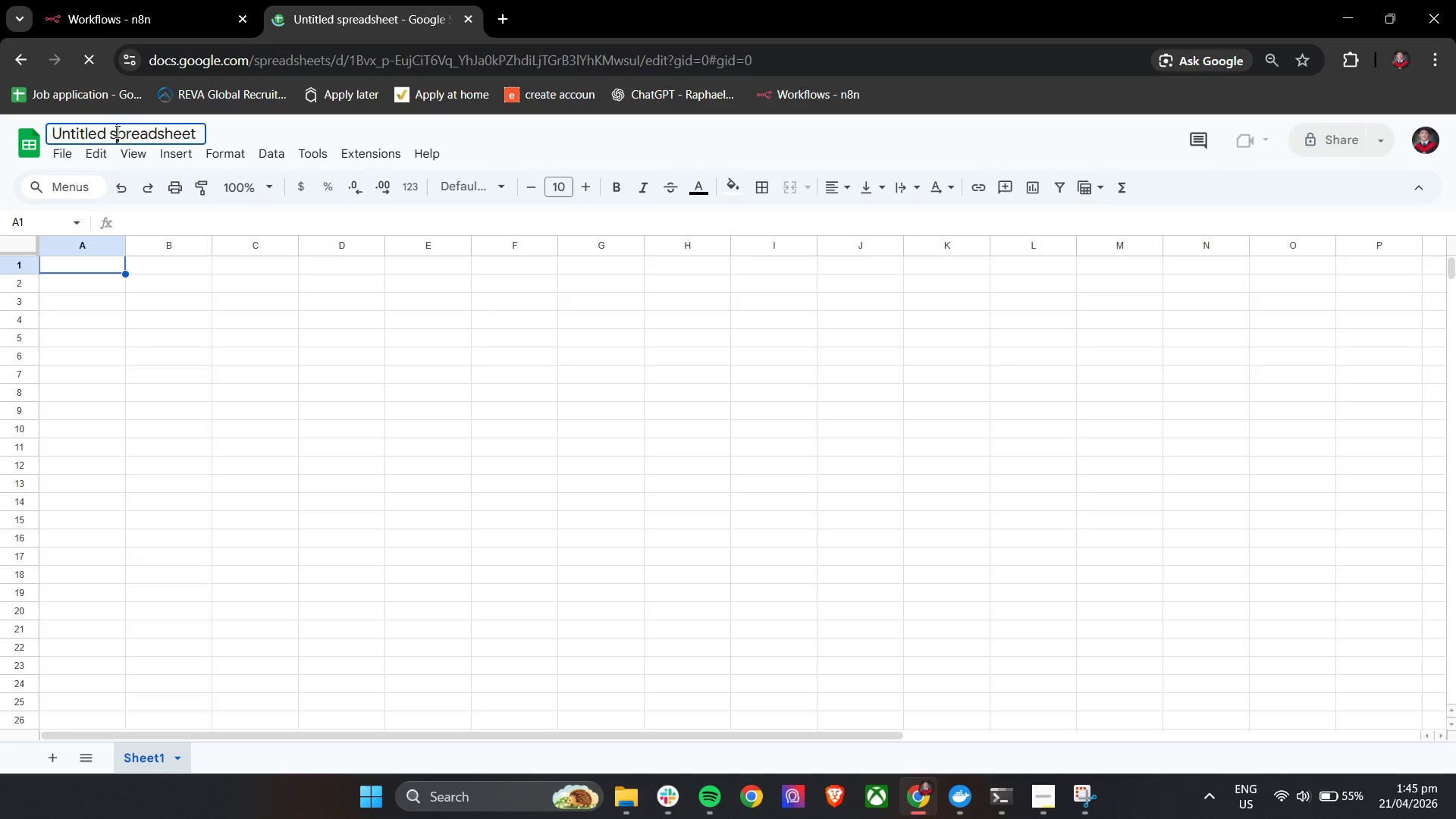 
double_click([116, 131])
 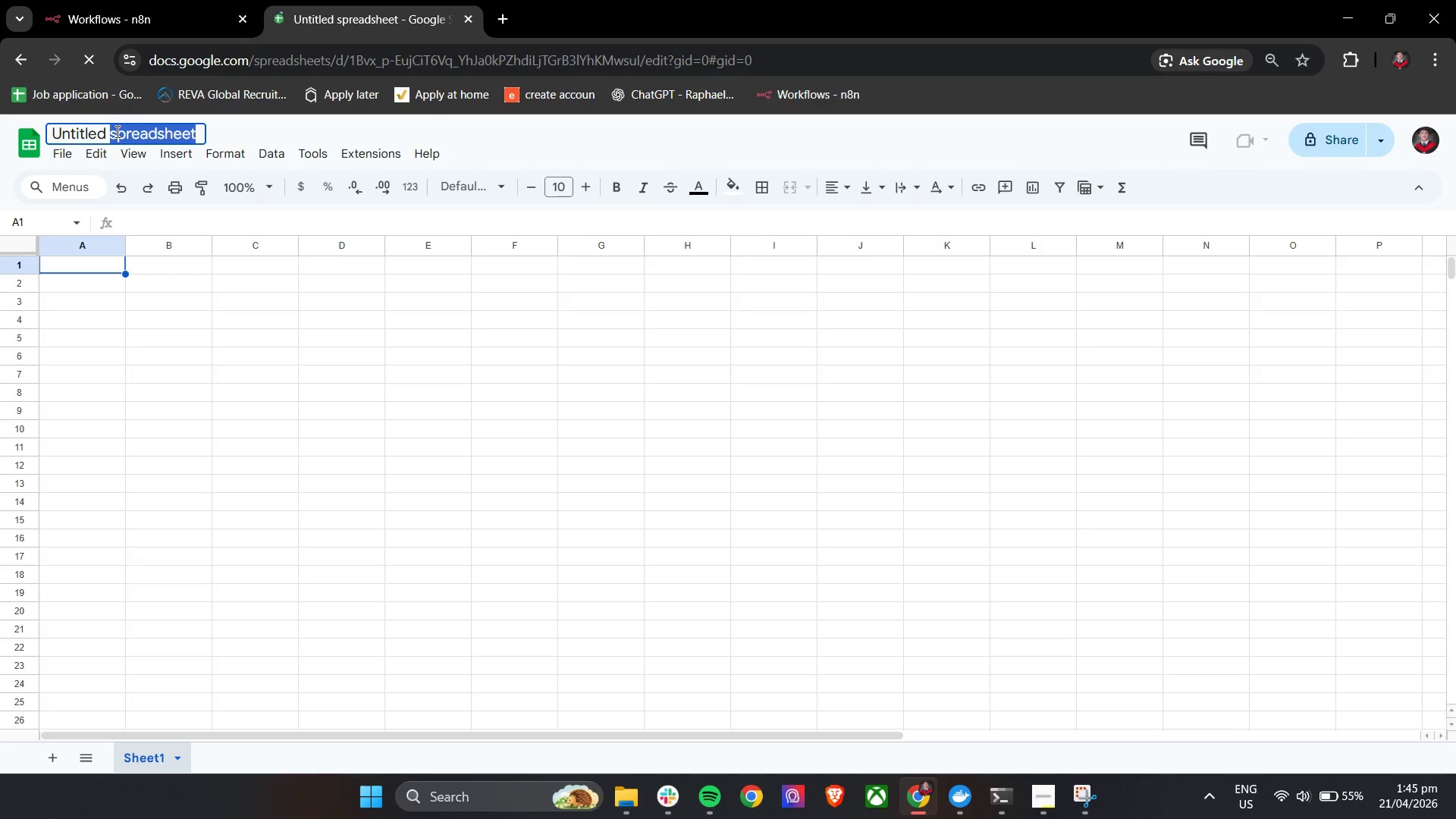 
triple_click([116, 131])
 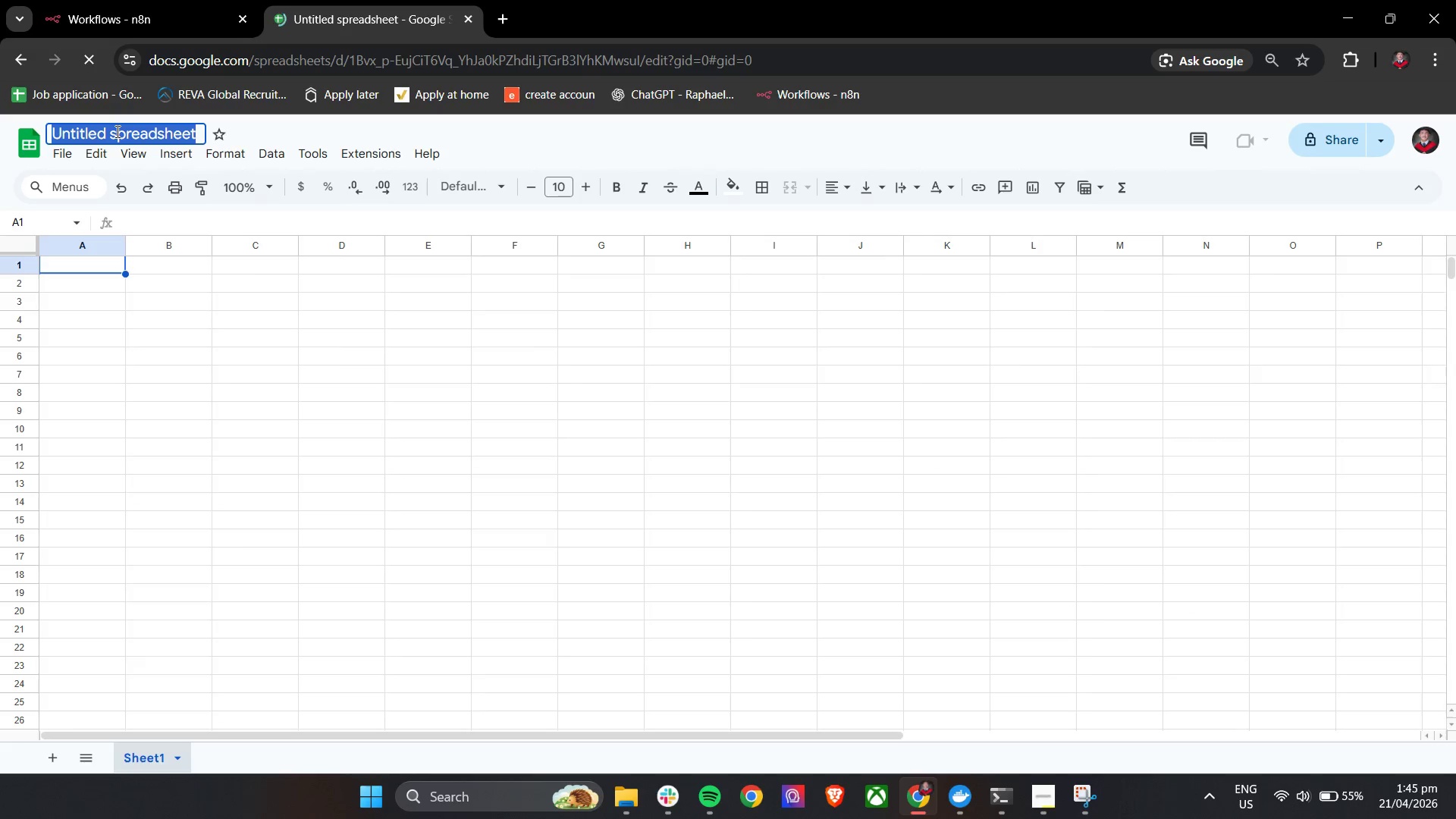 
triple_click([116, 131])
 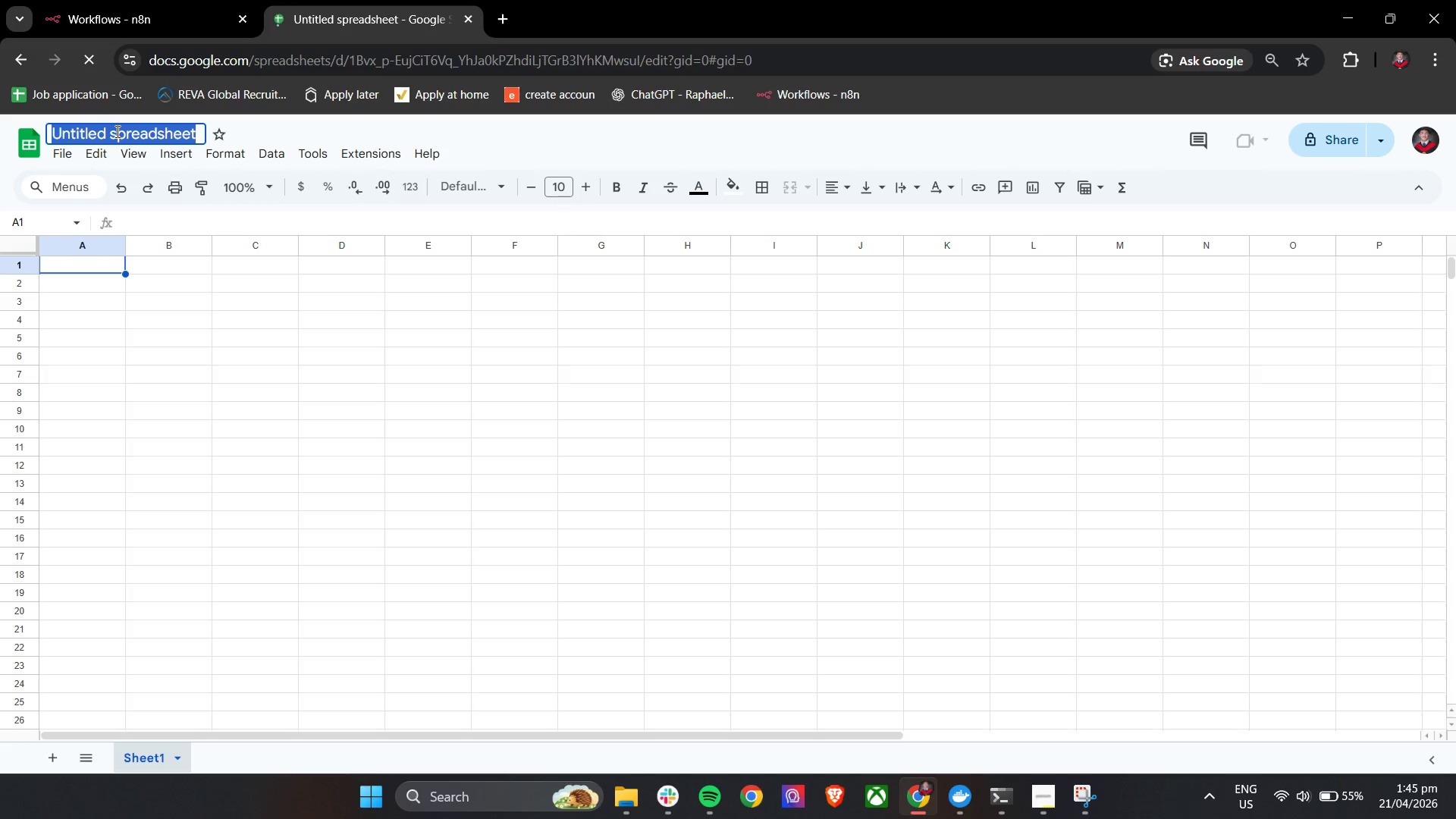 
type(Vel)
 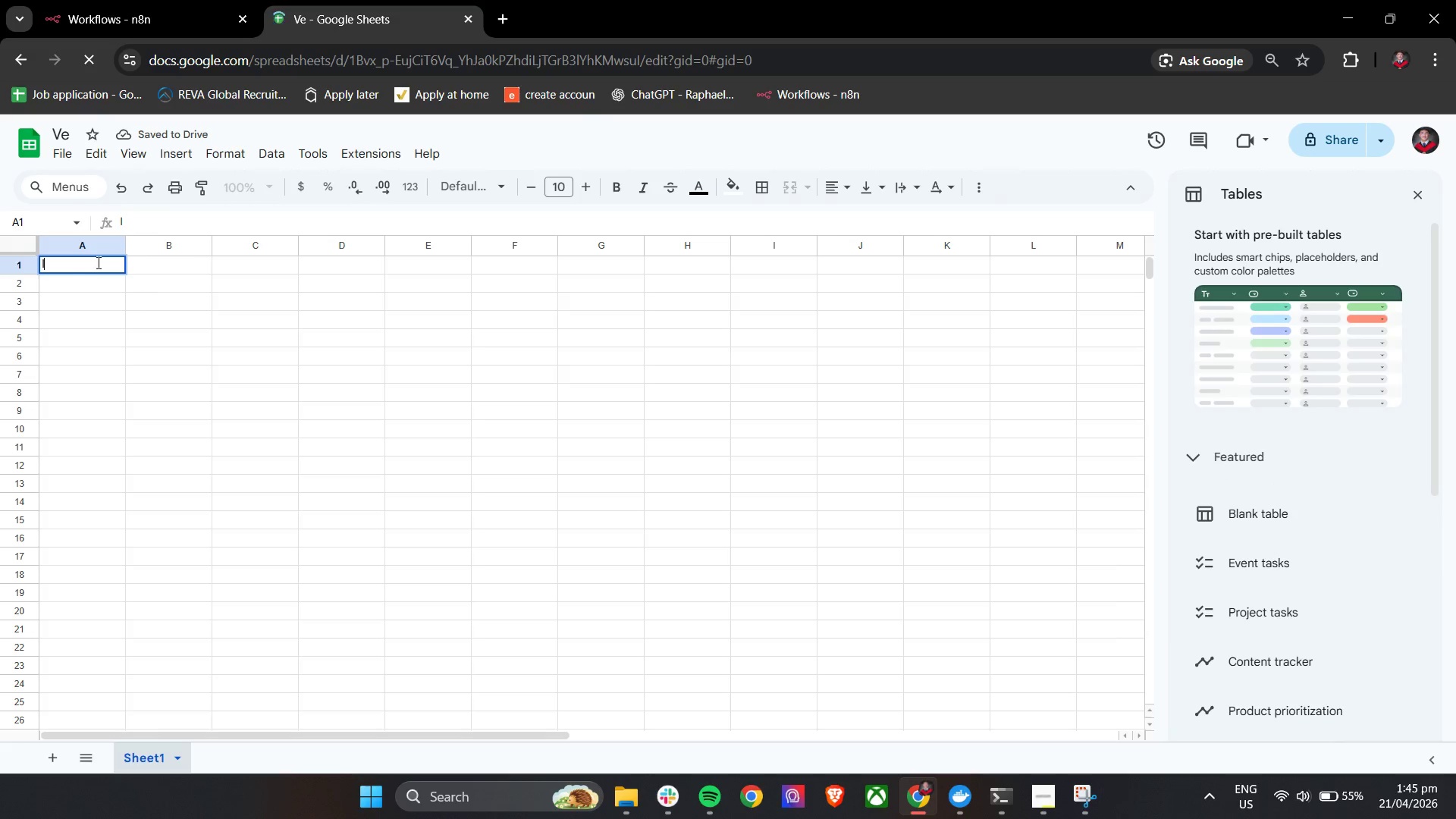 
key(Backspace)
 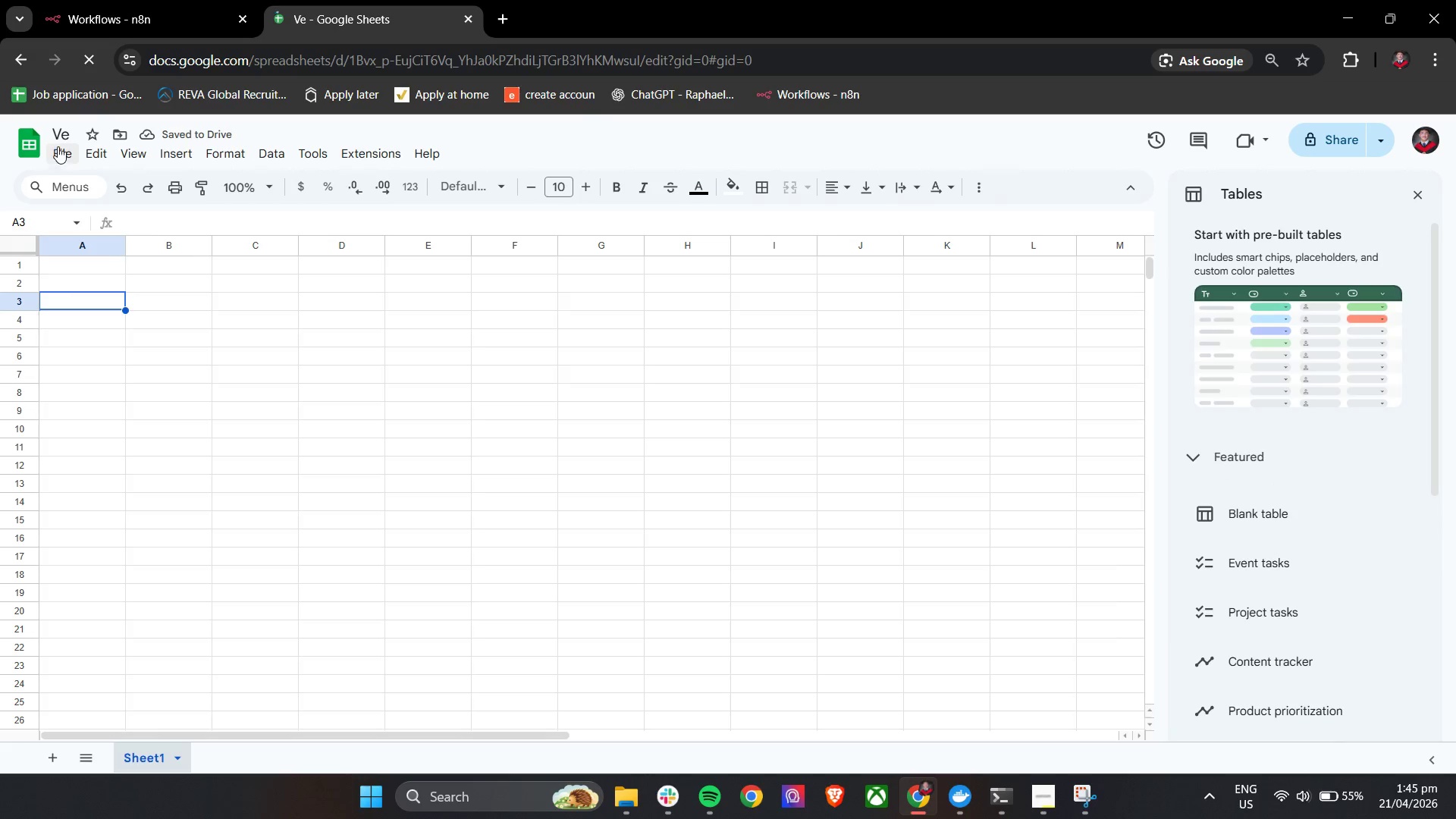 
left_click([60, 136])
 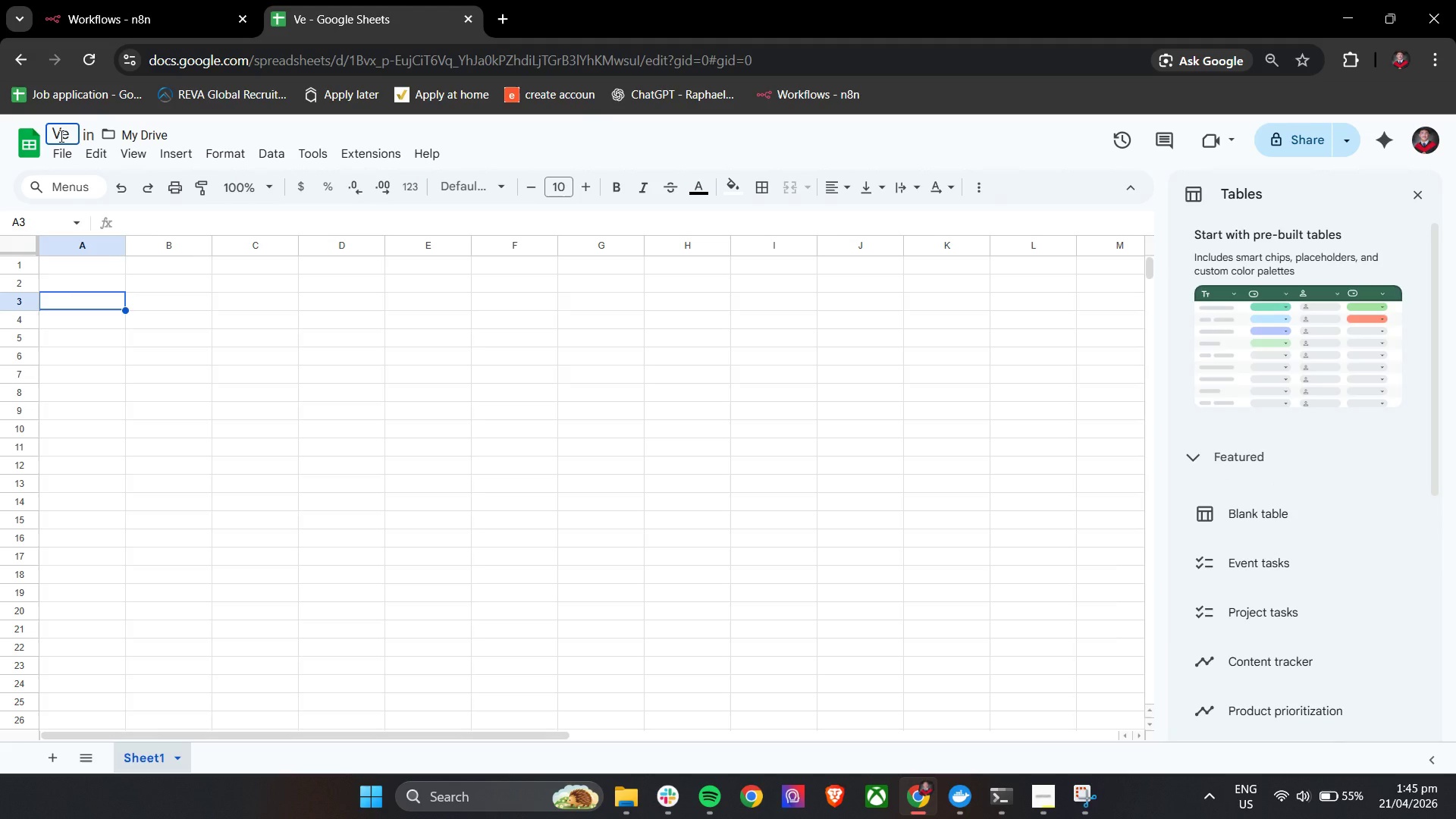 
key(Control+ControlLeft)
 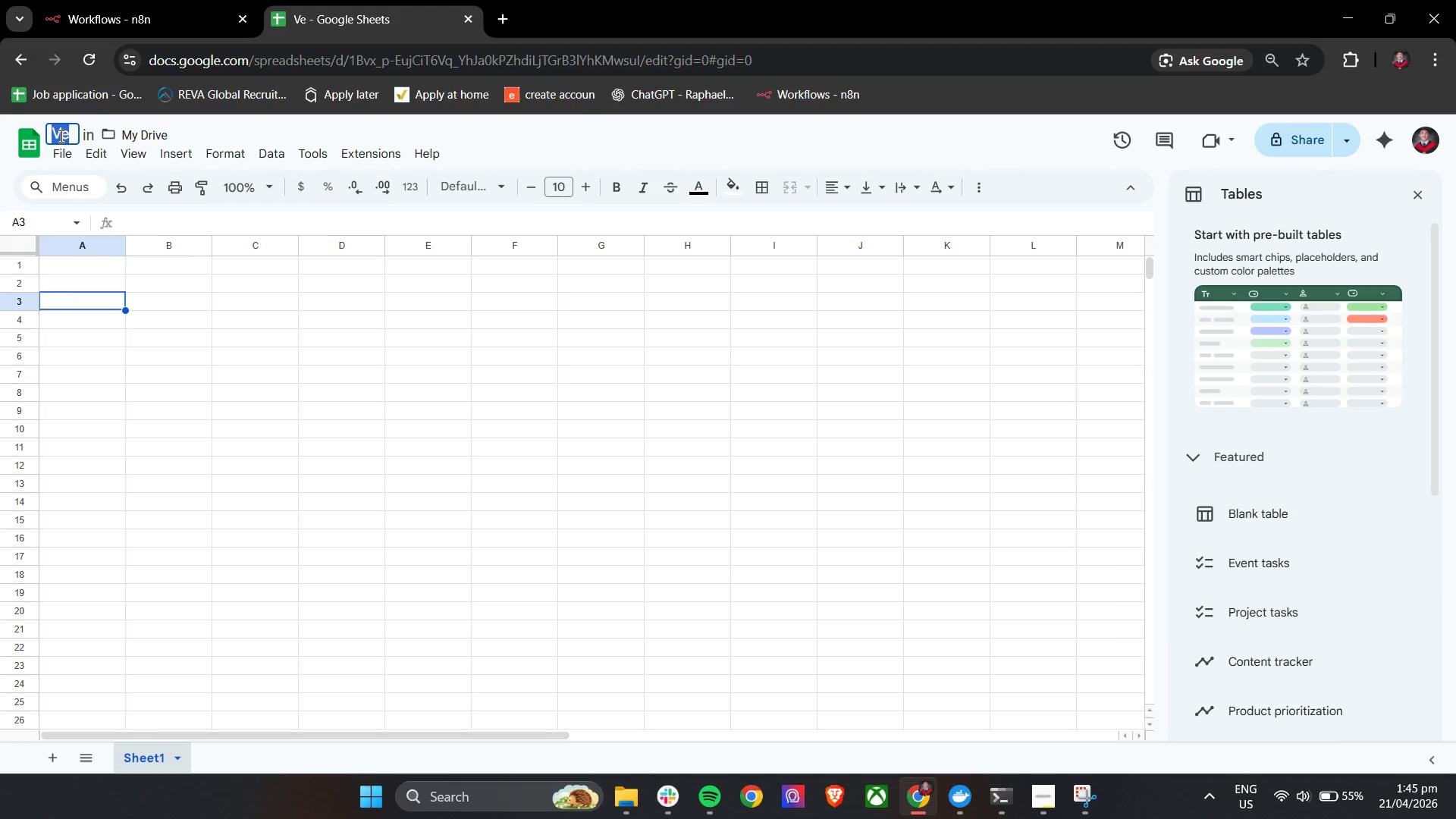 
key(Control+A)
 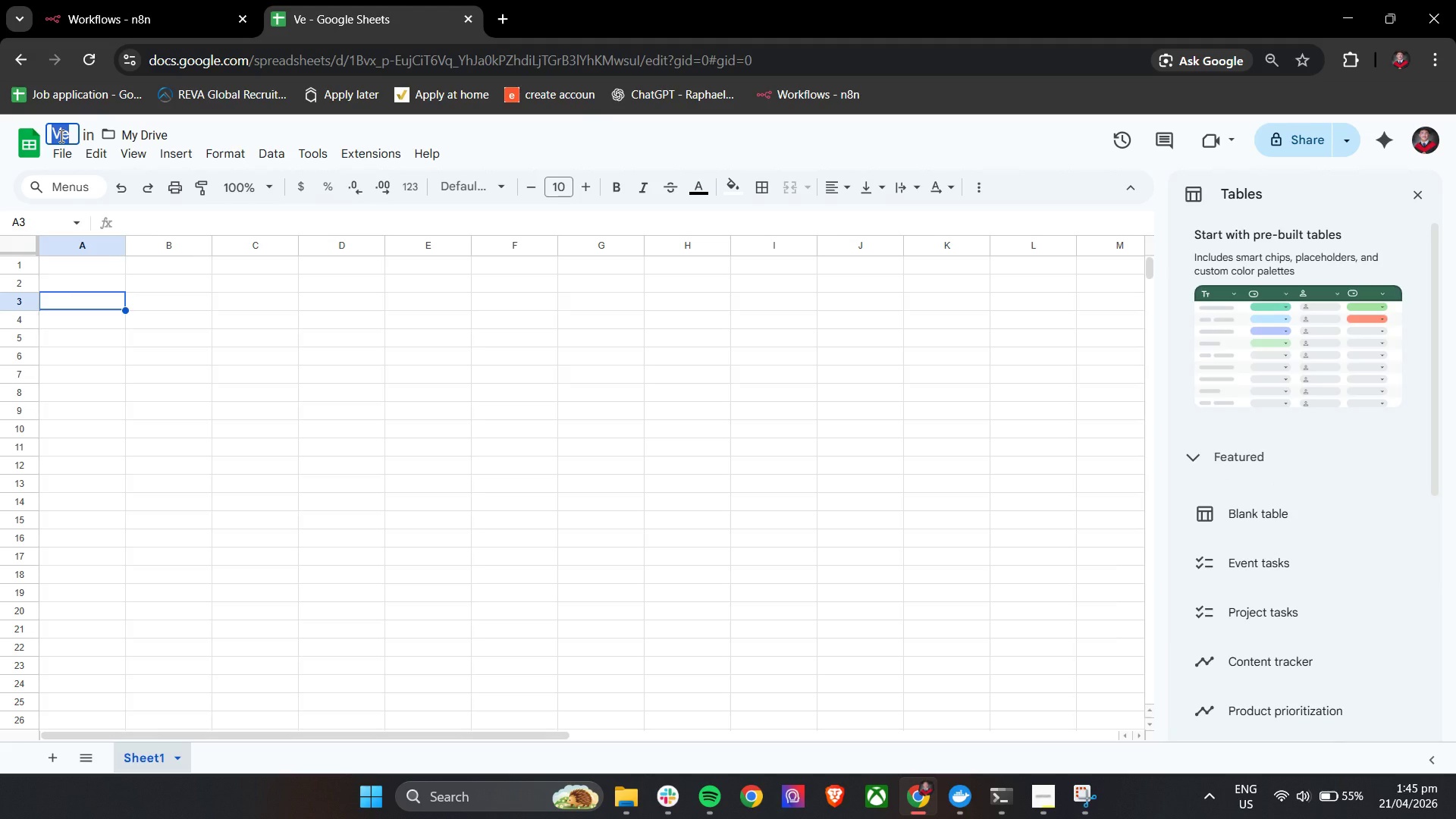 
type(Velvet Talon - Daily Schedule)
 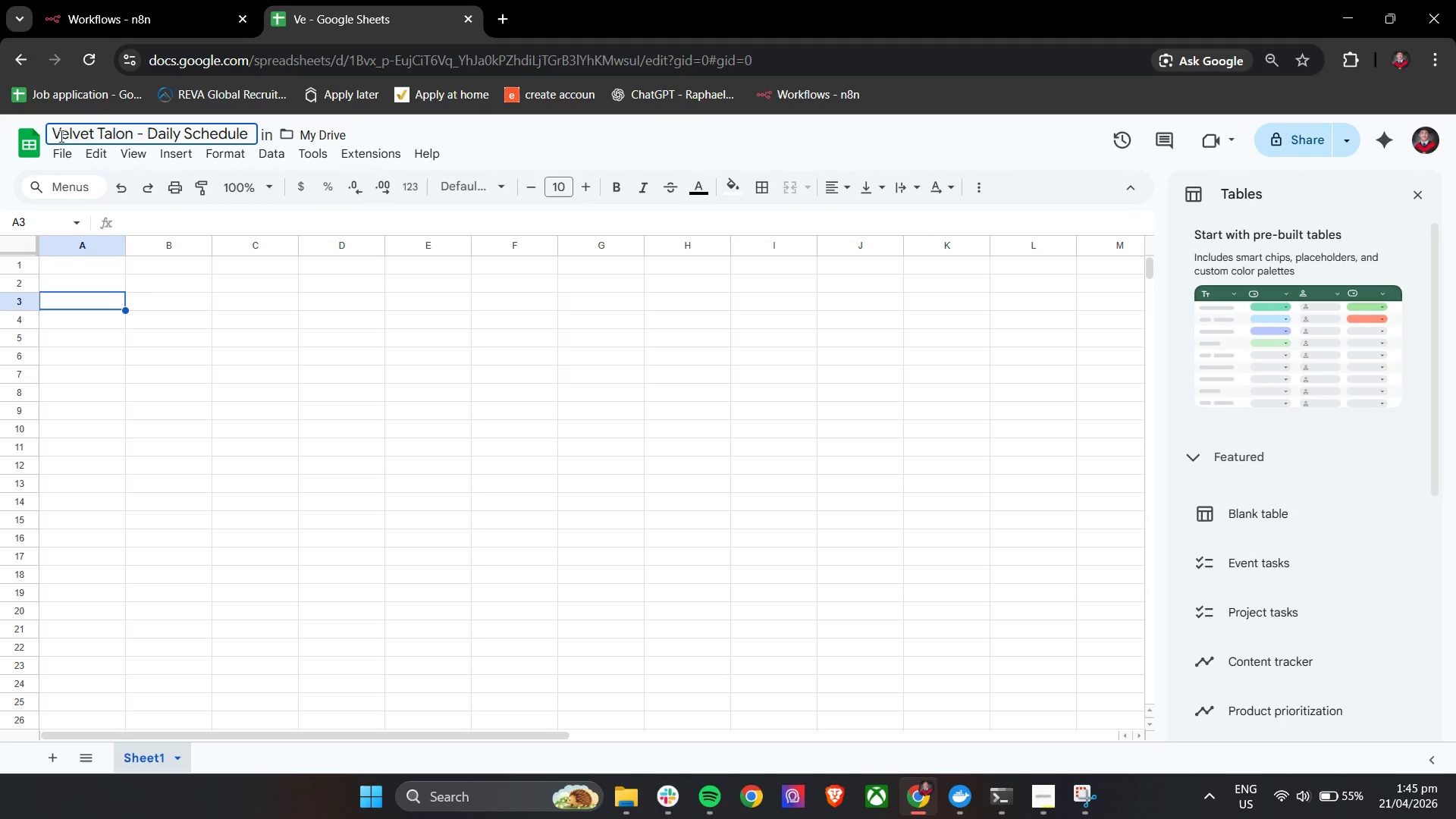 
left_click([534, 371])
 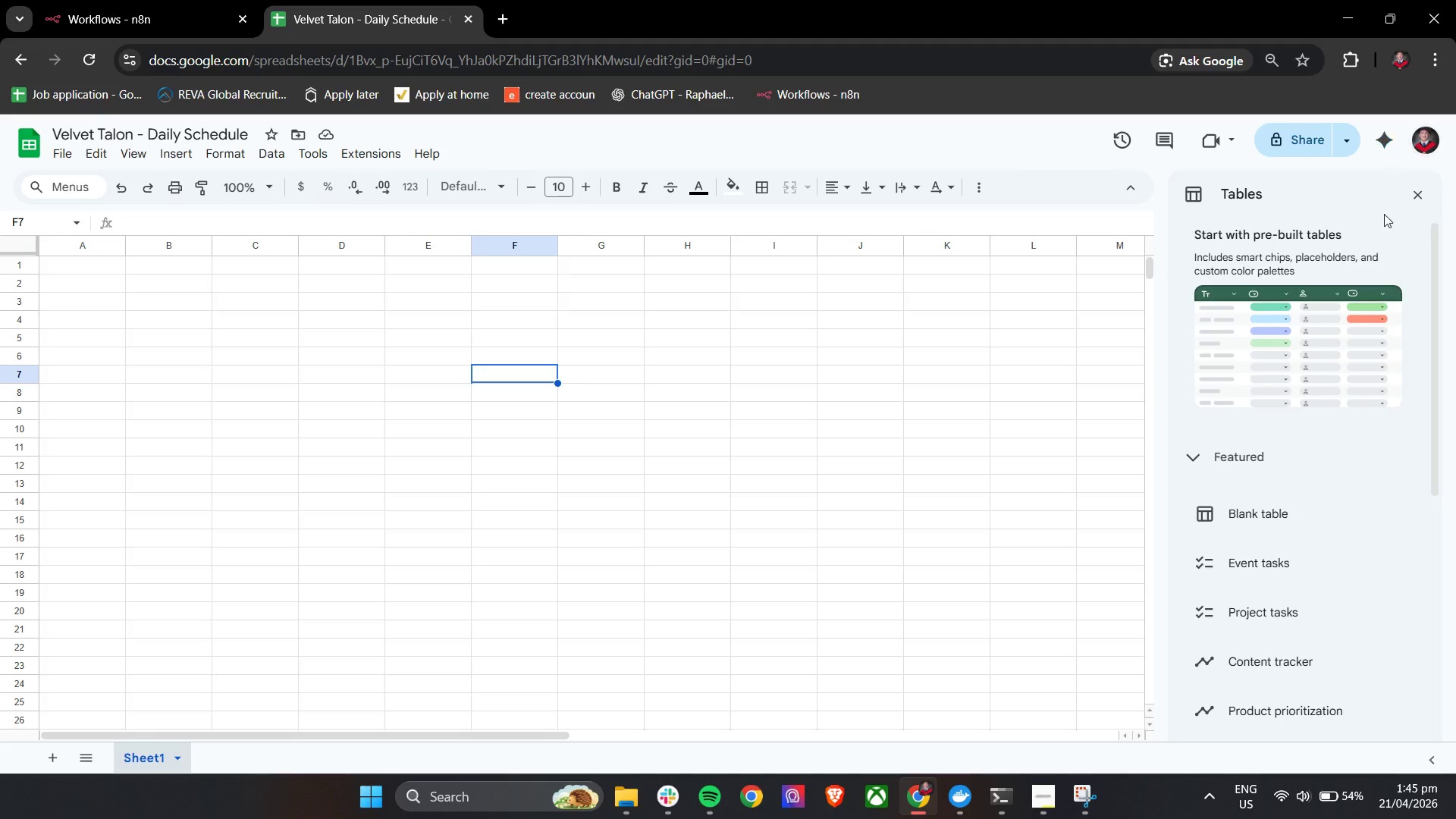 
left_click([1418, 201])
 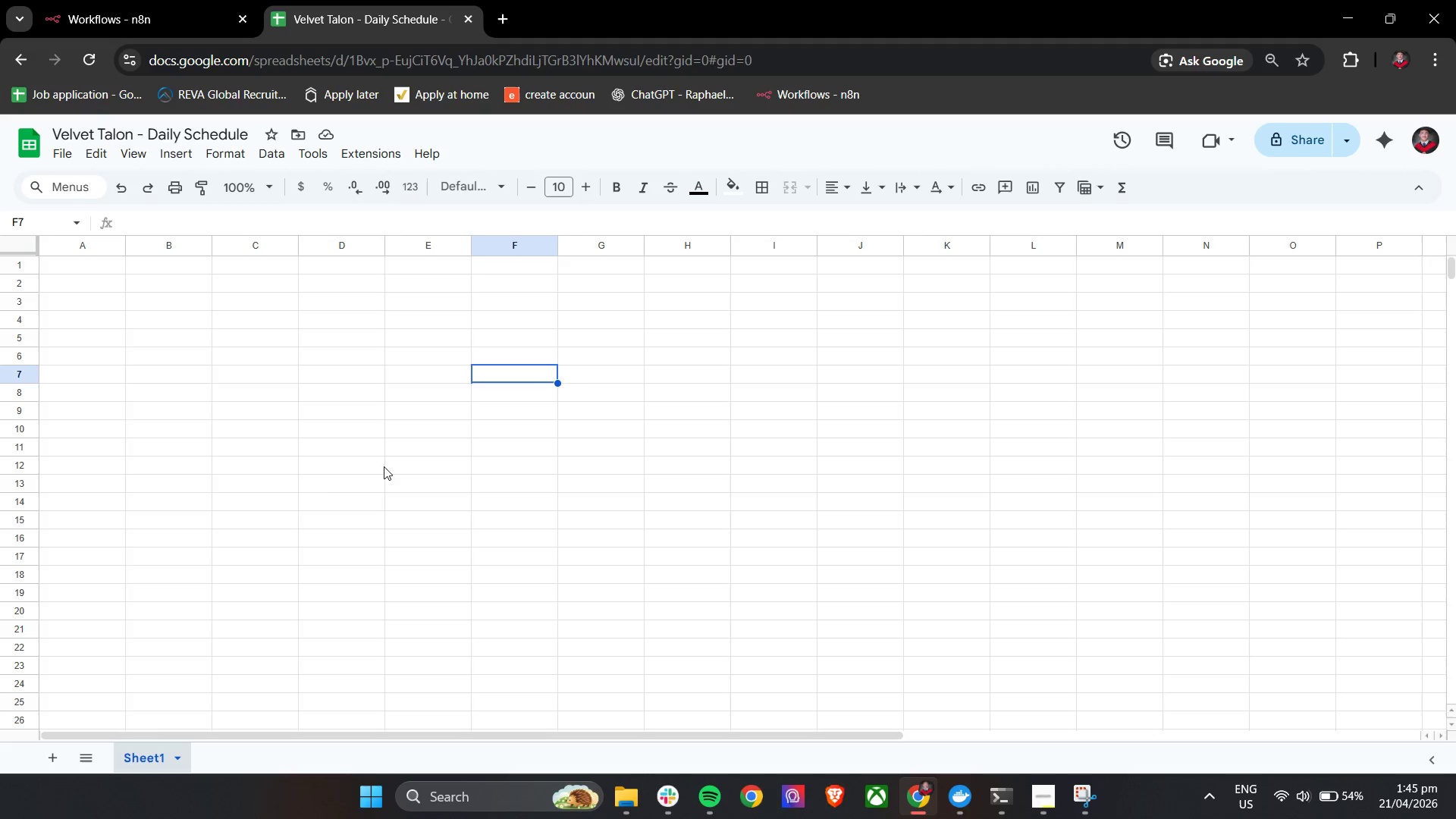 
left_click([292, 491])
 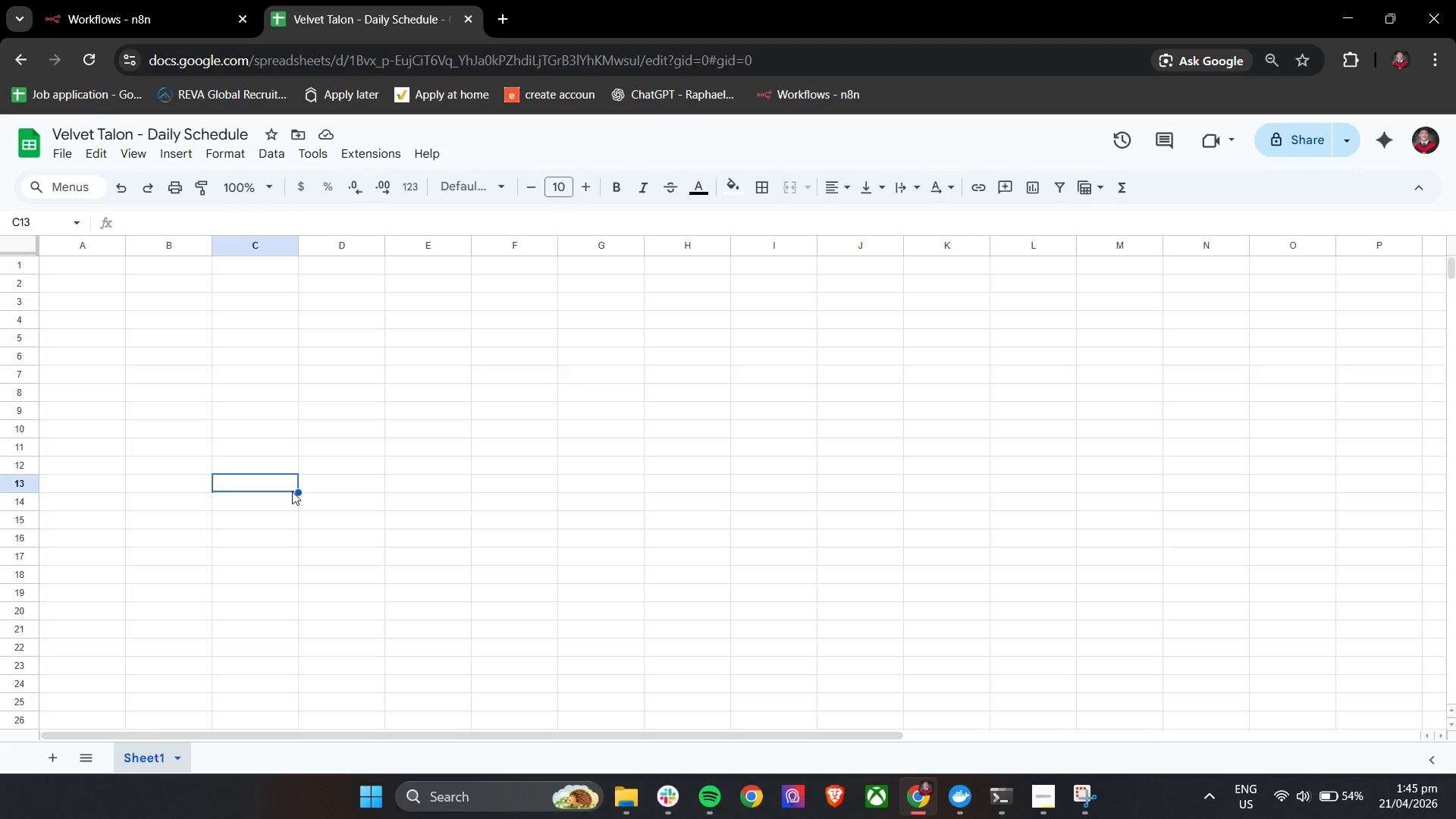 
key(Control+A)
 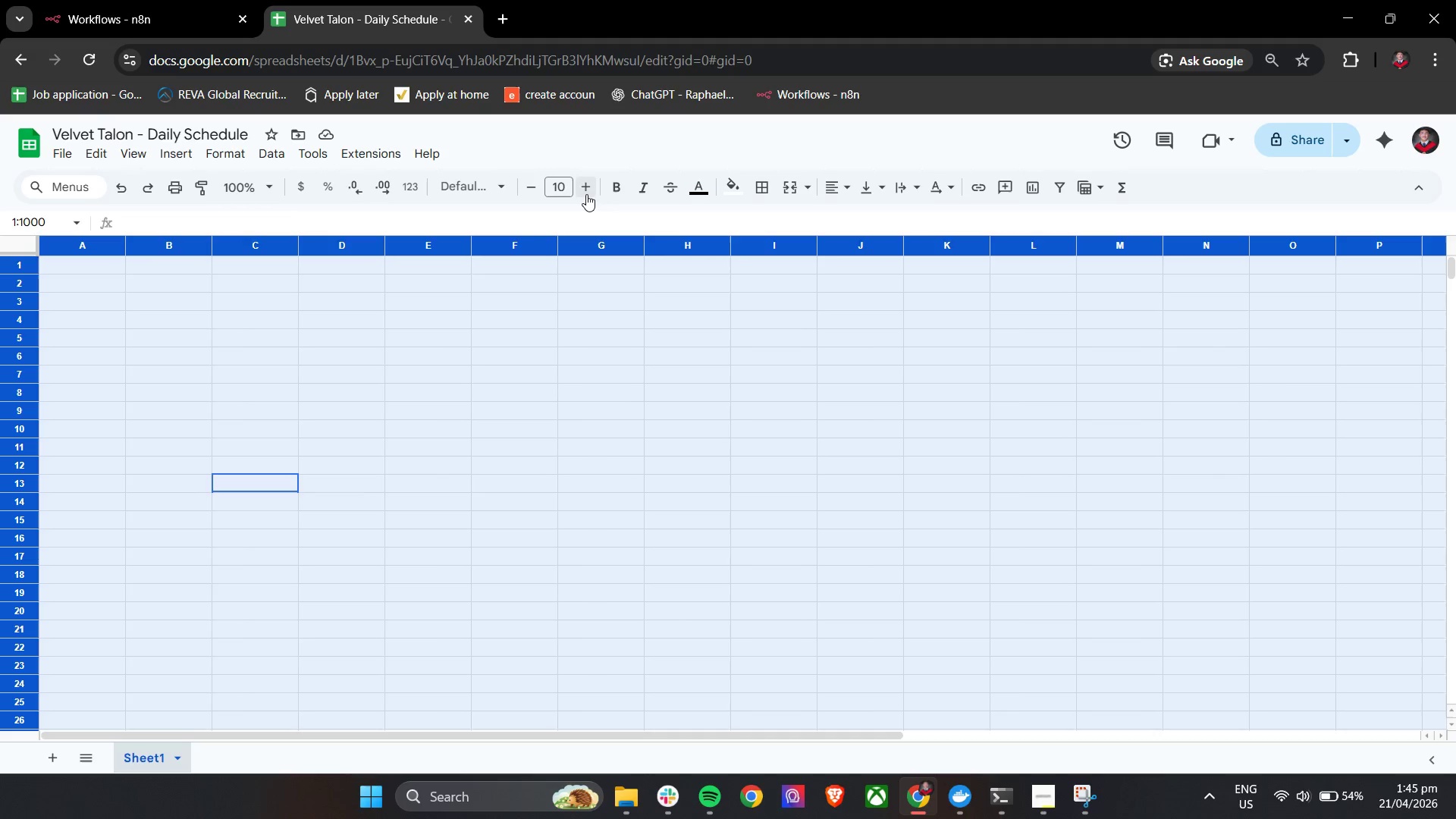 
double_click([586, 194])
 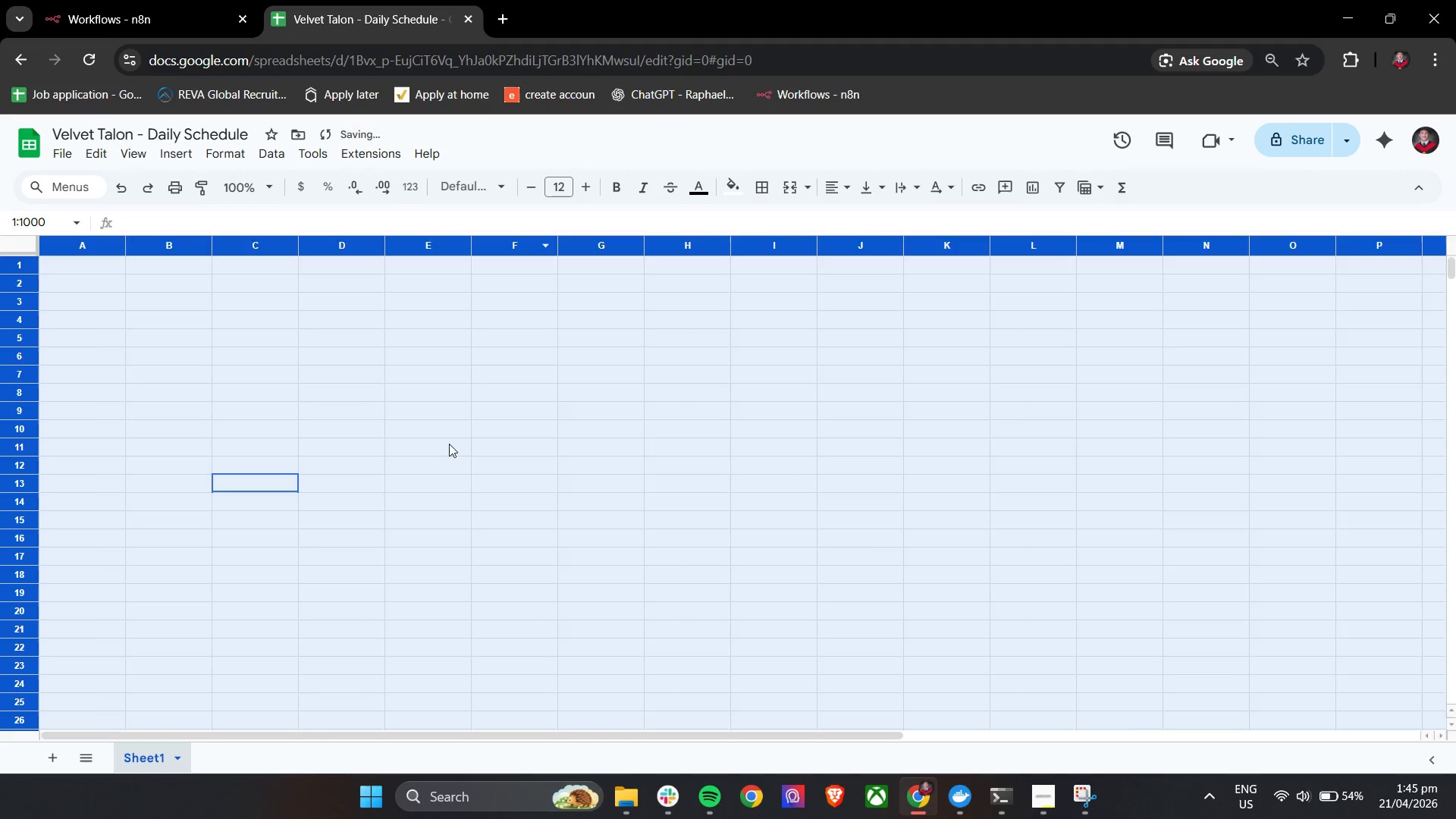 
triple_click([447, 450])
 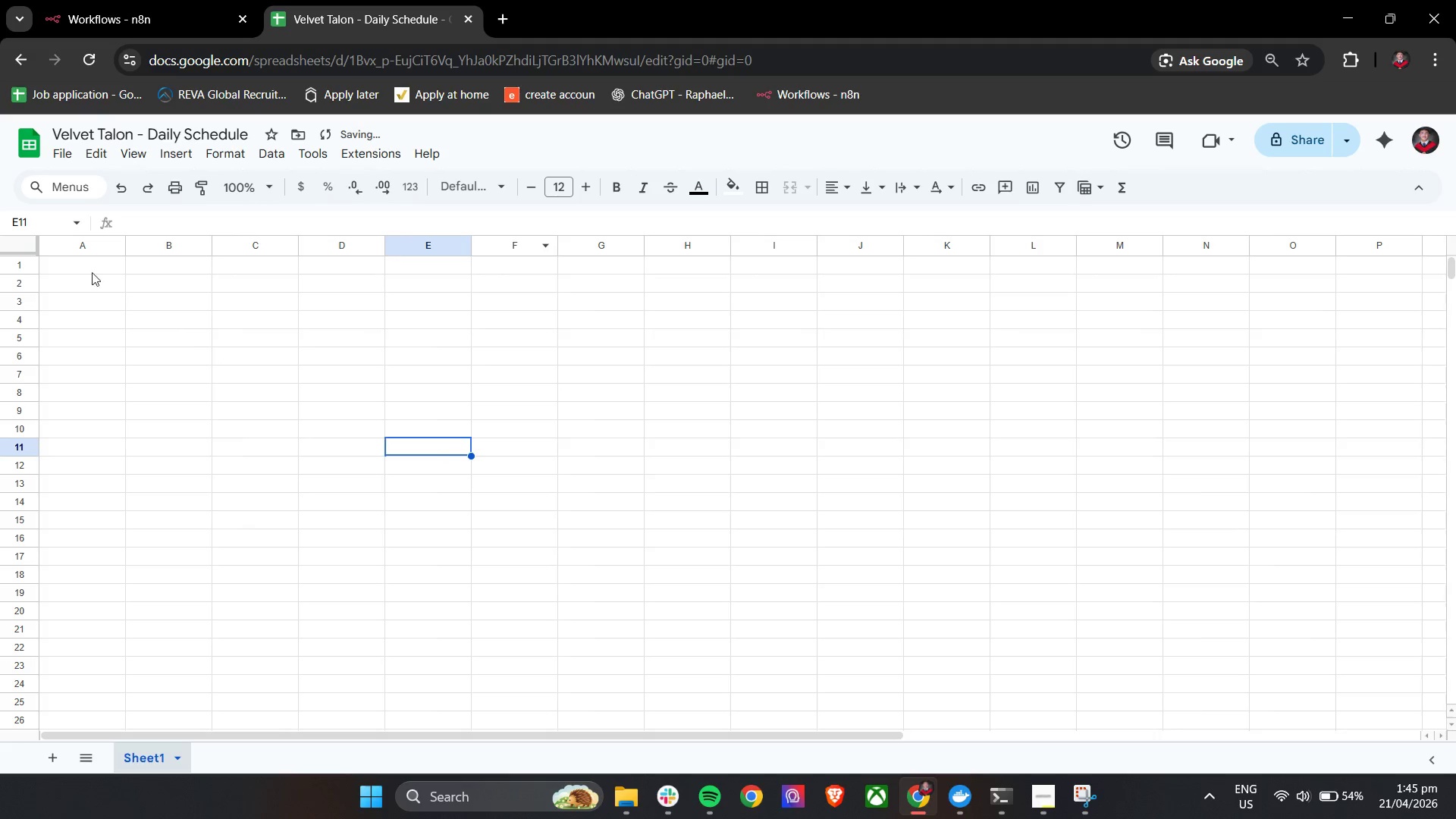 
left_click([88, 264])
 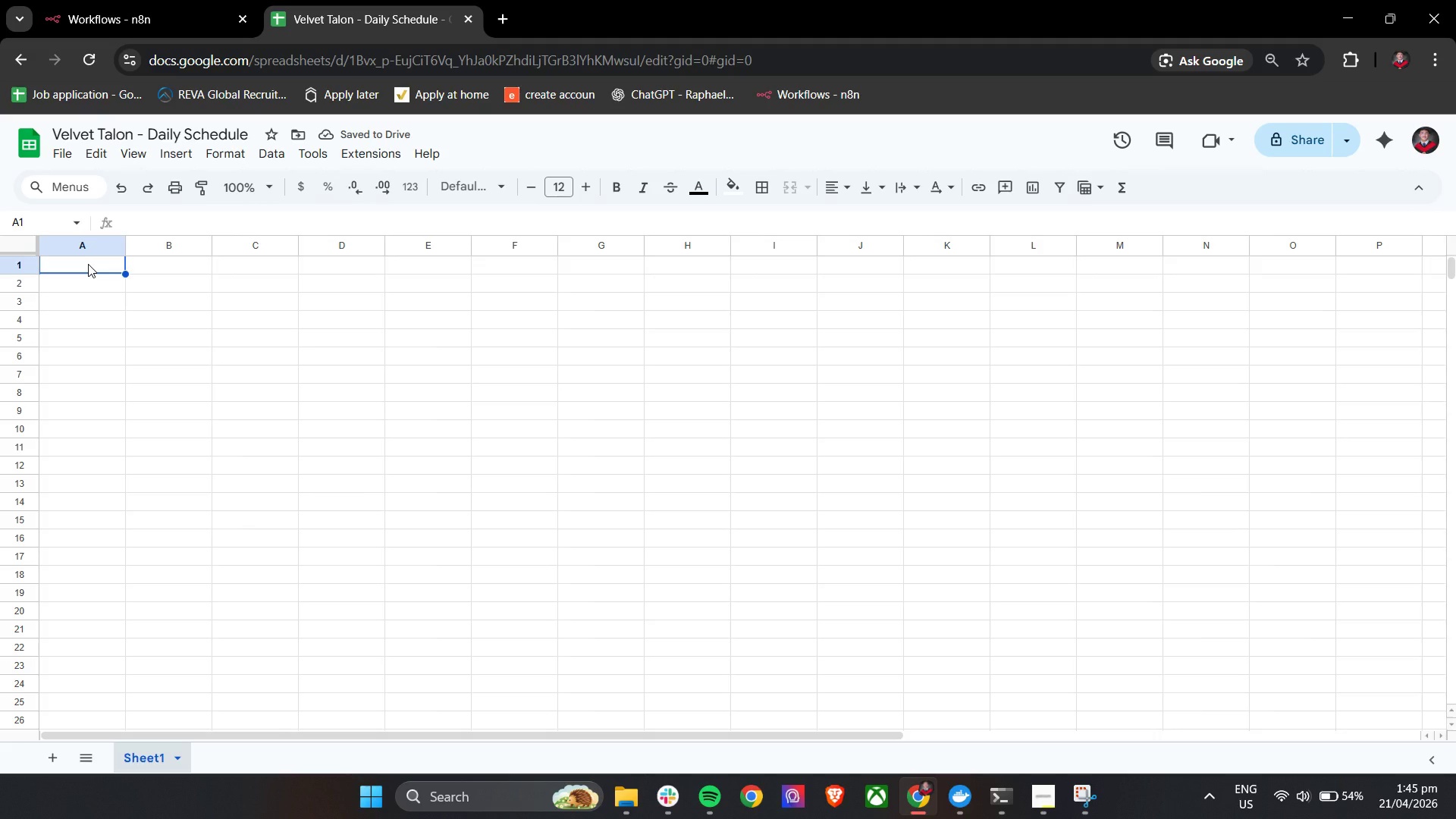 
wait(5.08)
 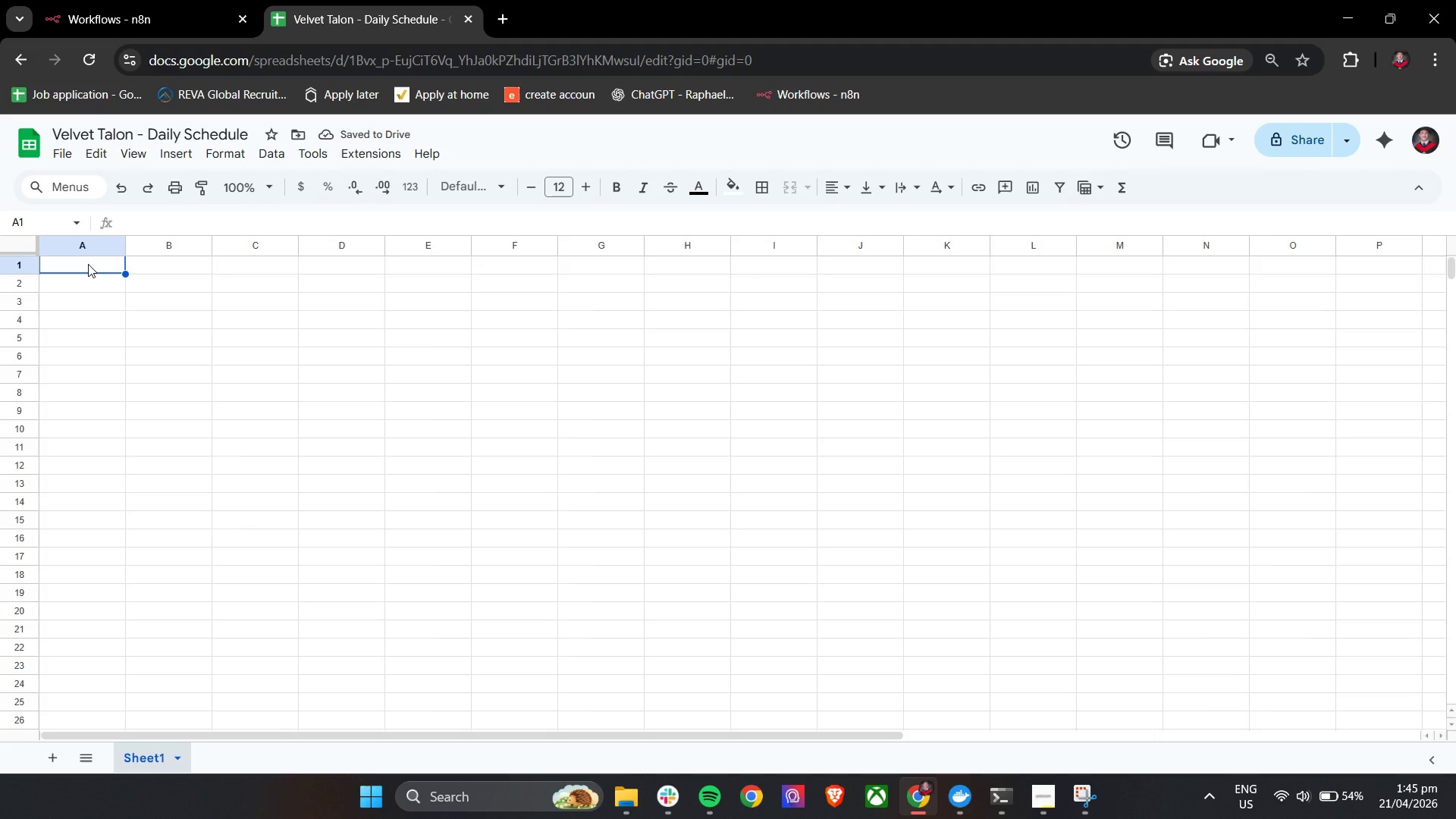 
type(Appoint me)
key(Backspace)
key(Backspace)
 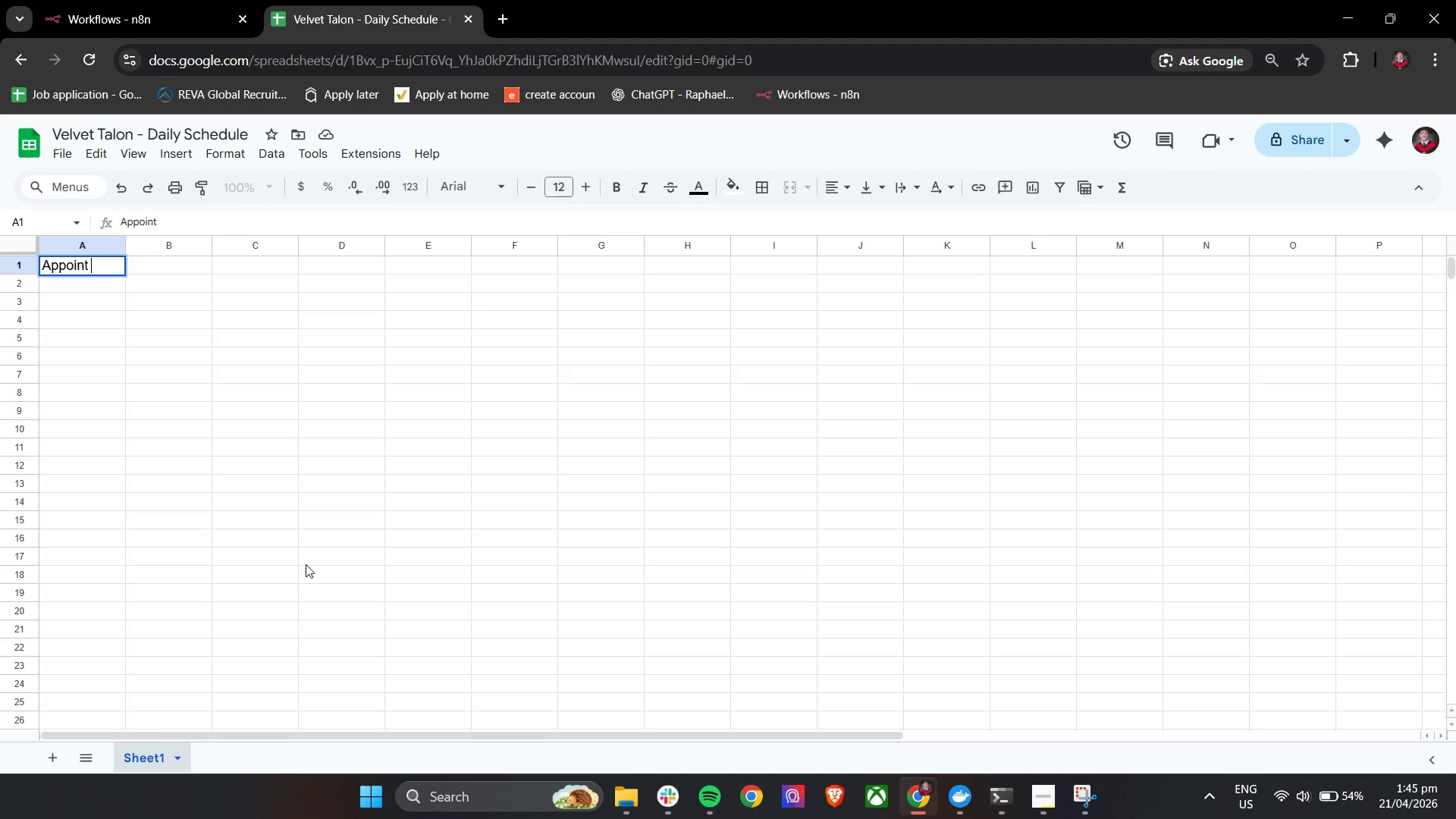 
key(Backspace)
type(ment ID)
 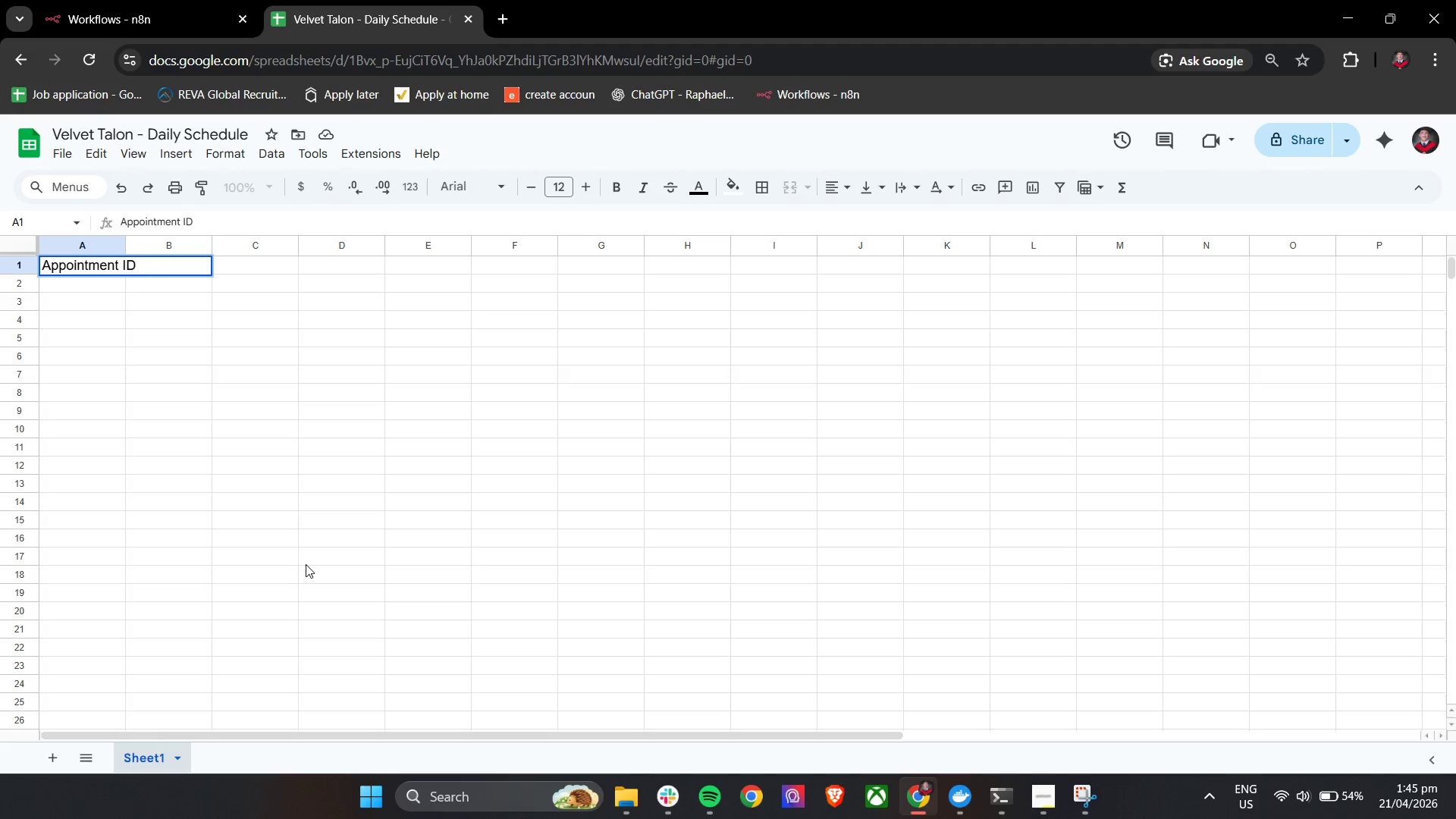 
left_click([325, 599])
 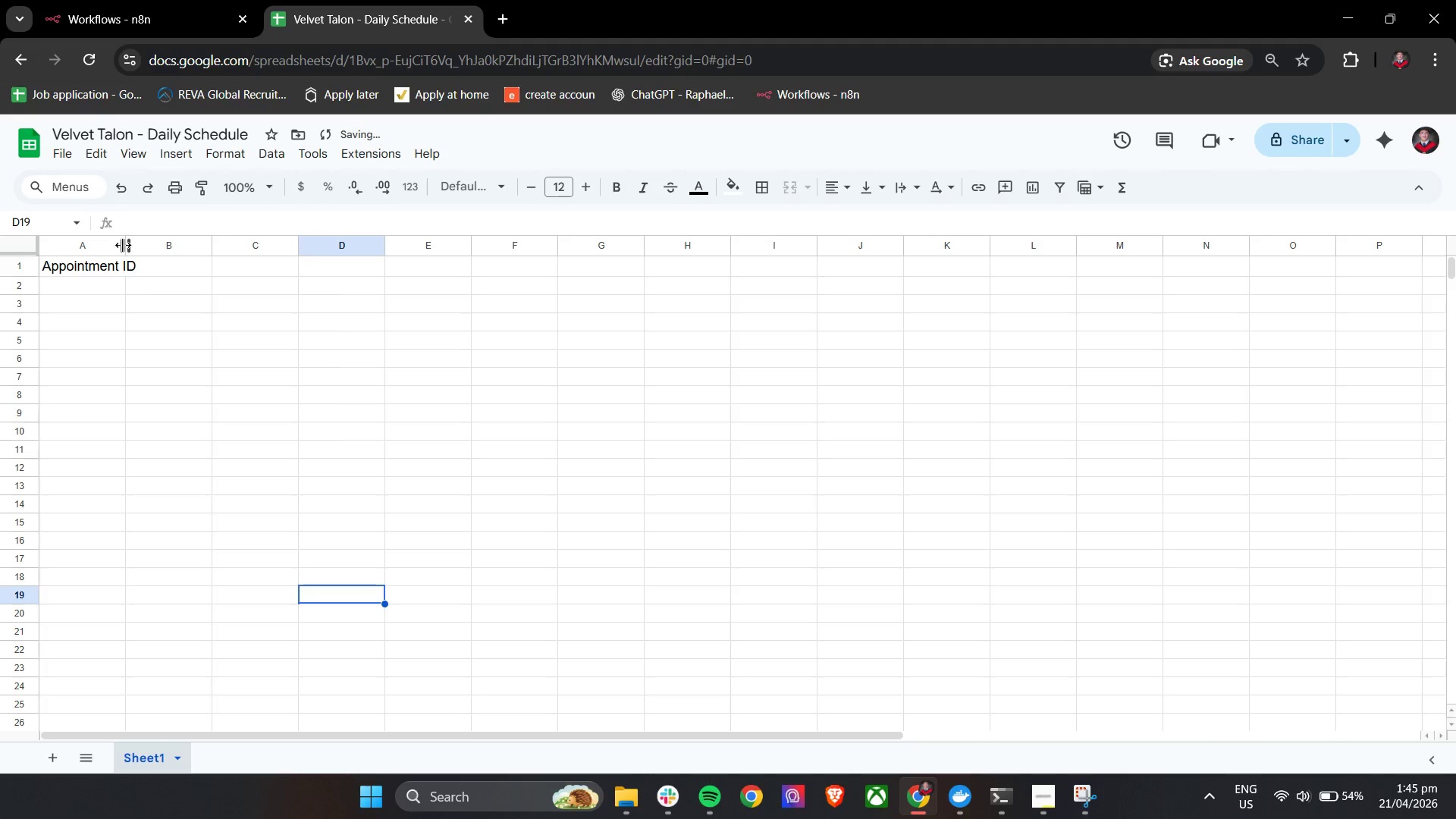 
left_click_drag(start_coordinate=[123, 245], to_coordinate=[211, 249])
 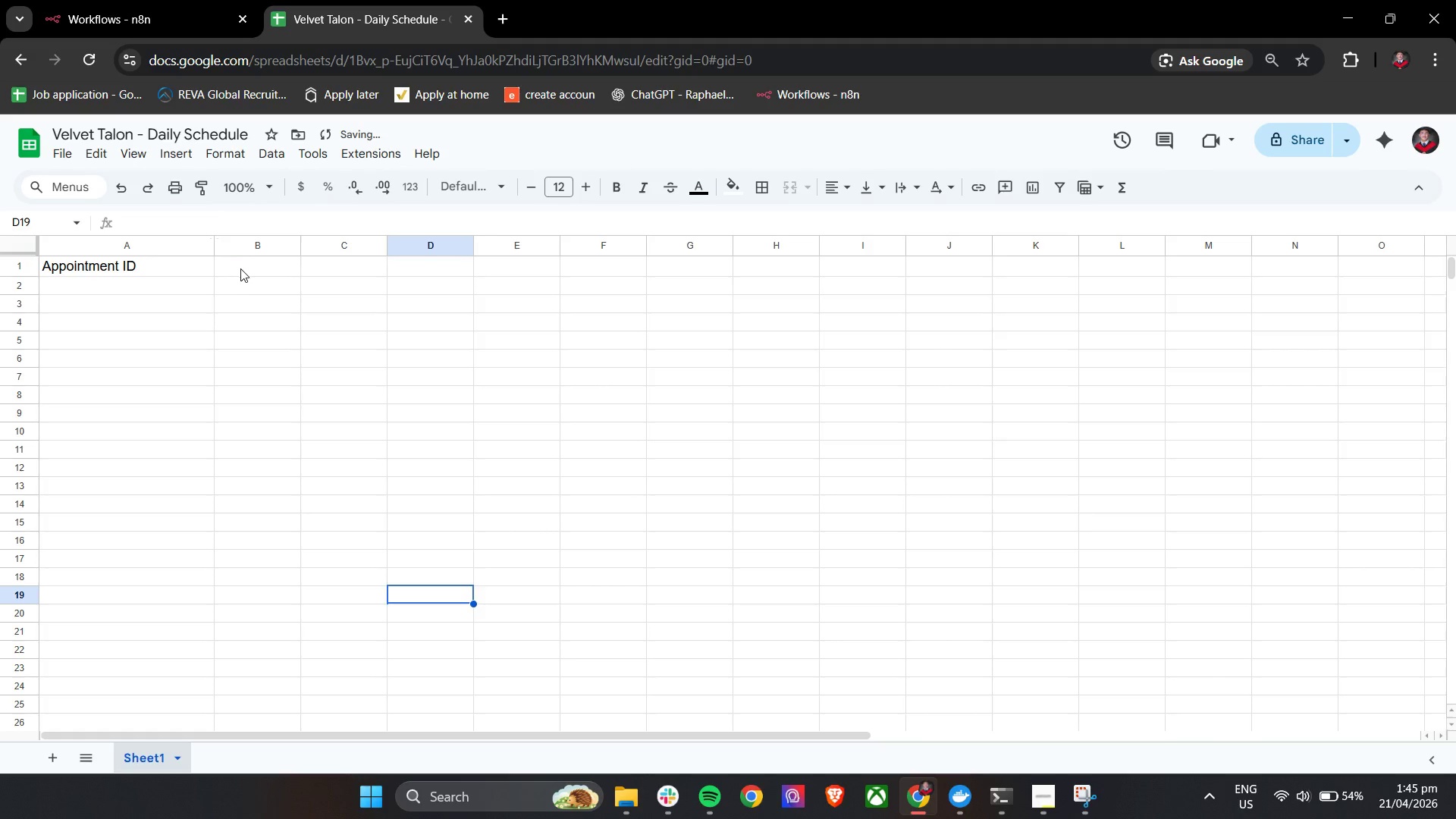 
left_click([240, 268])
 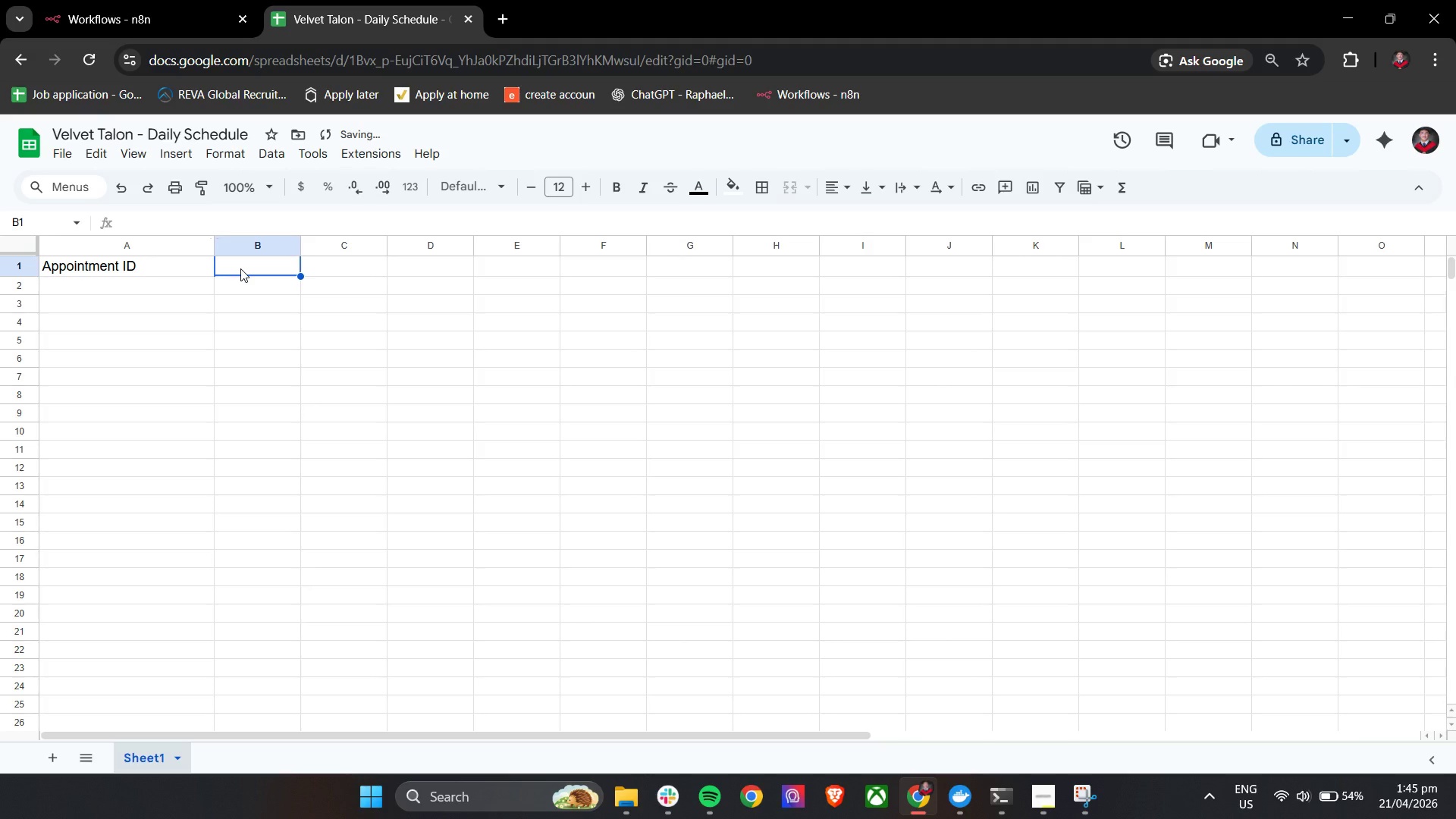 
type(Client Name)
 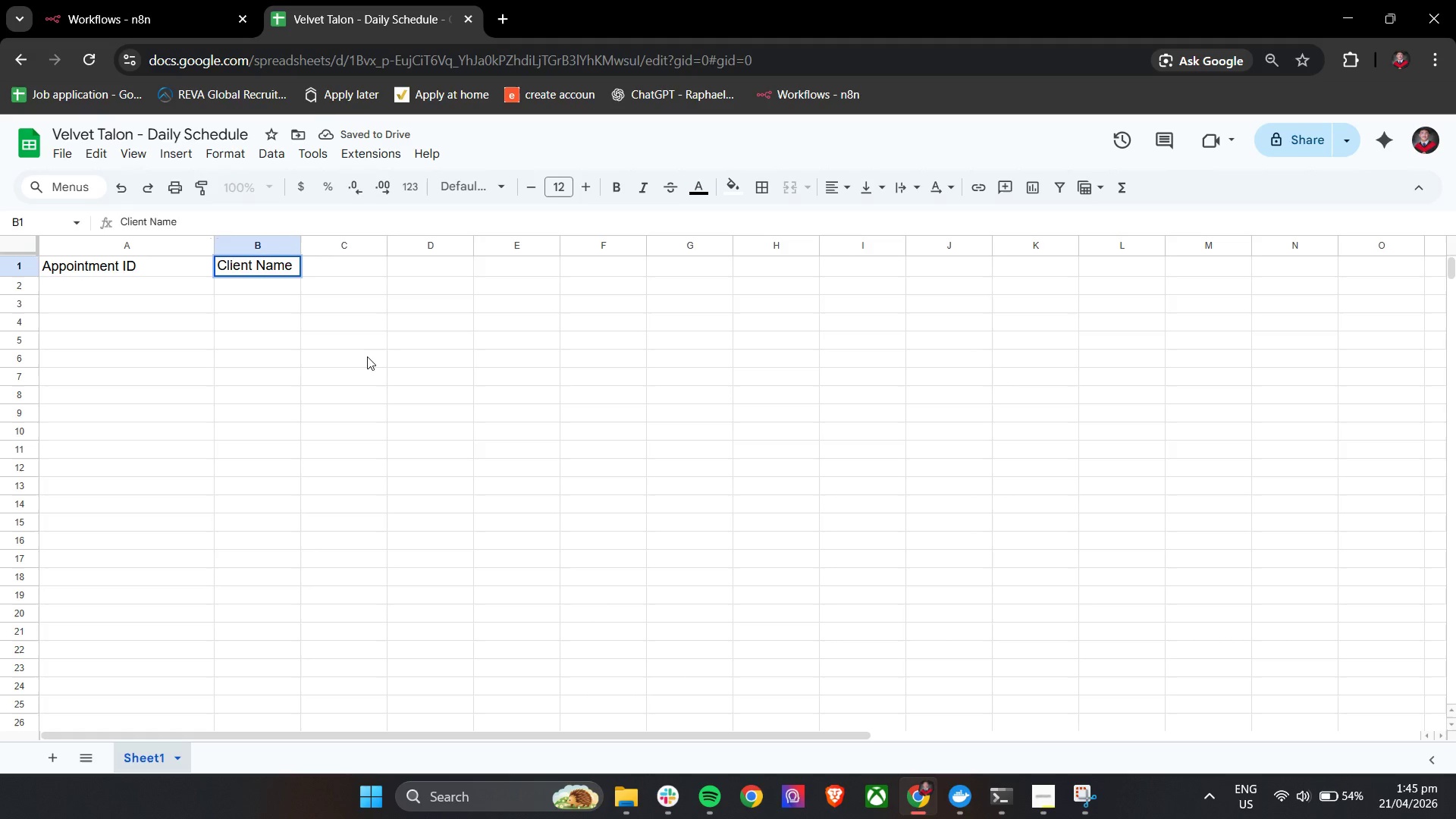 
left_click([367, 356])
 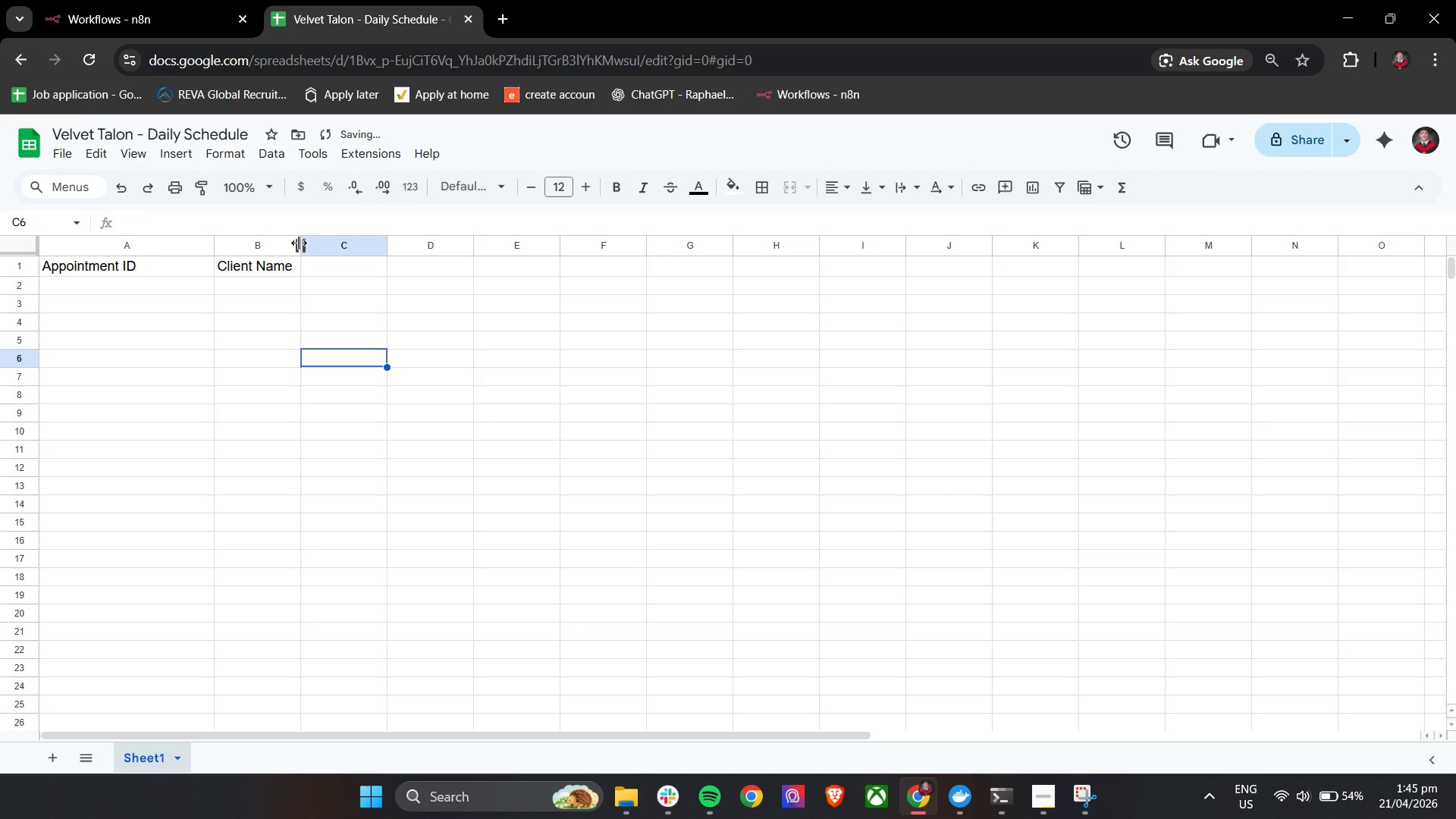 
left_click_drag(start_coordinate=[299, 243], to_coordinate=[342, 252])
 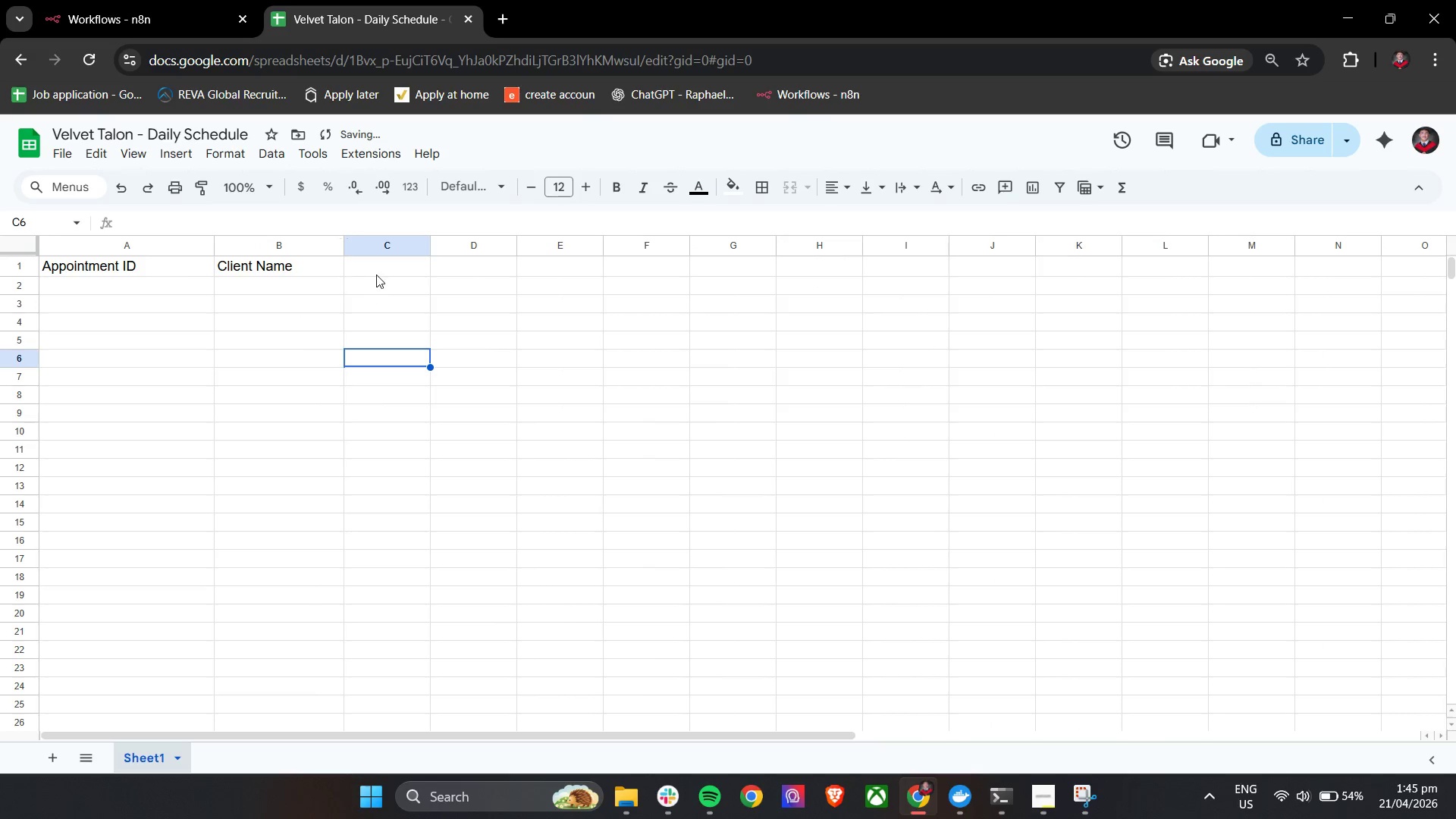 
left_click([375, 269])
 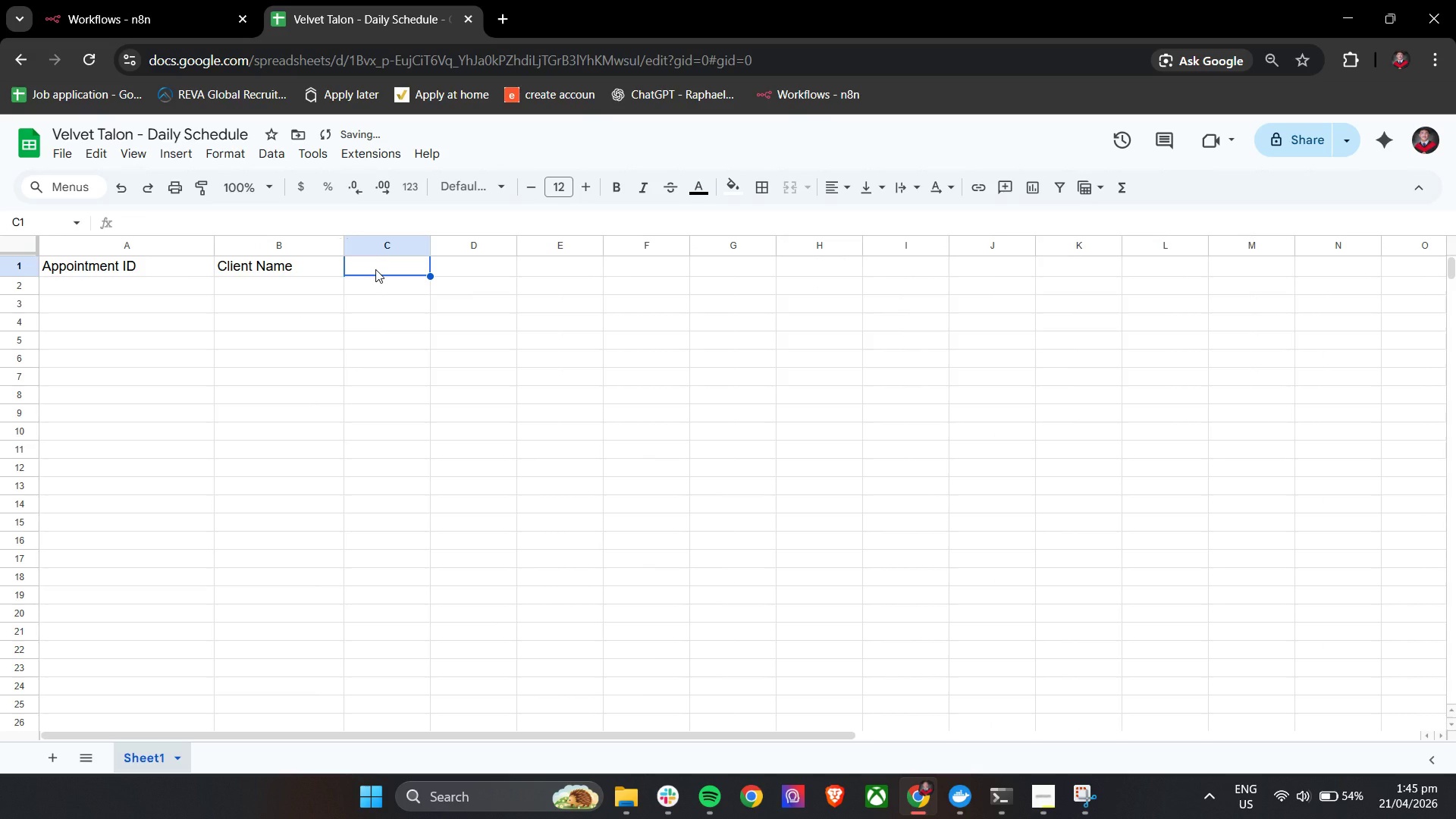 
type(Schedue)
key(Backspace)
type(led Start Time)
 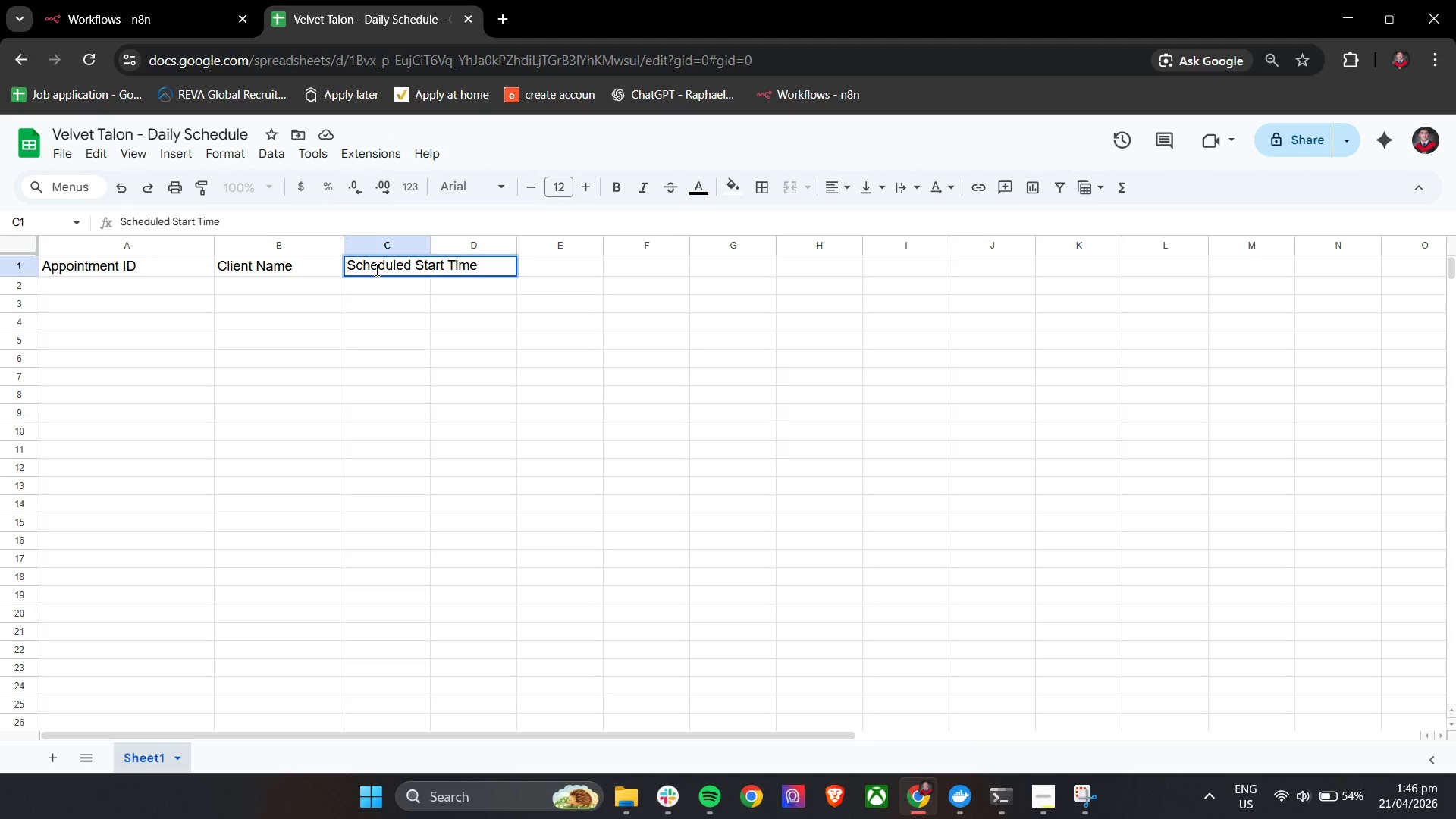 
left_click_drag(start_coordinate=[431, 241], to_coordinate=[520, 242])
 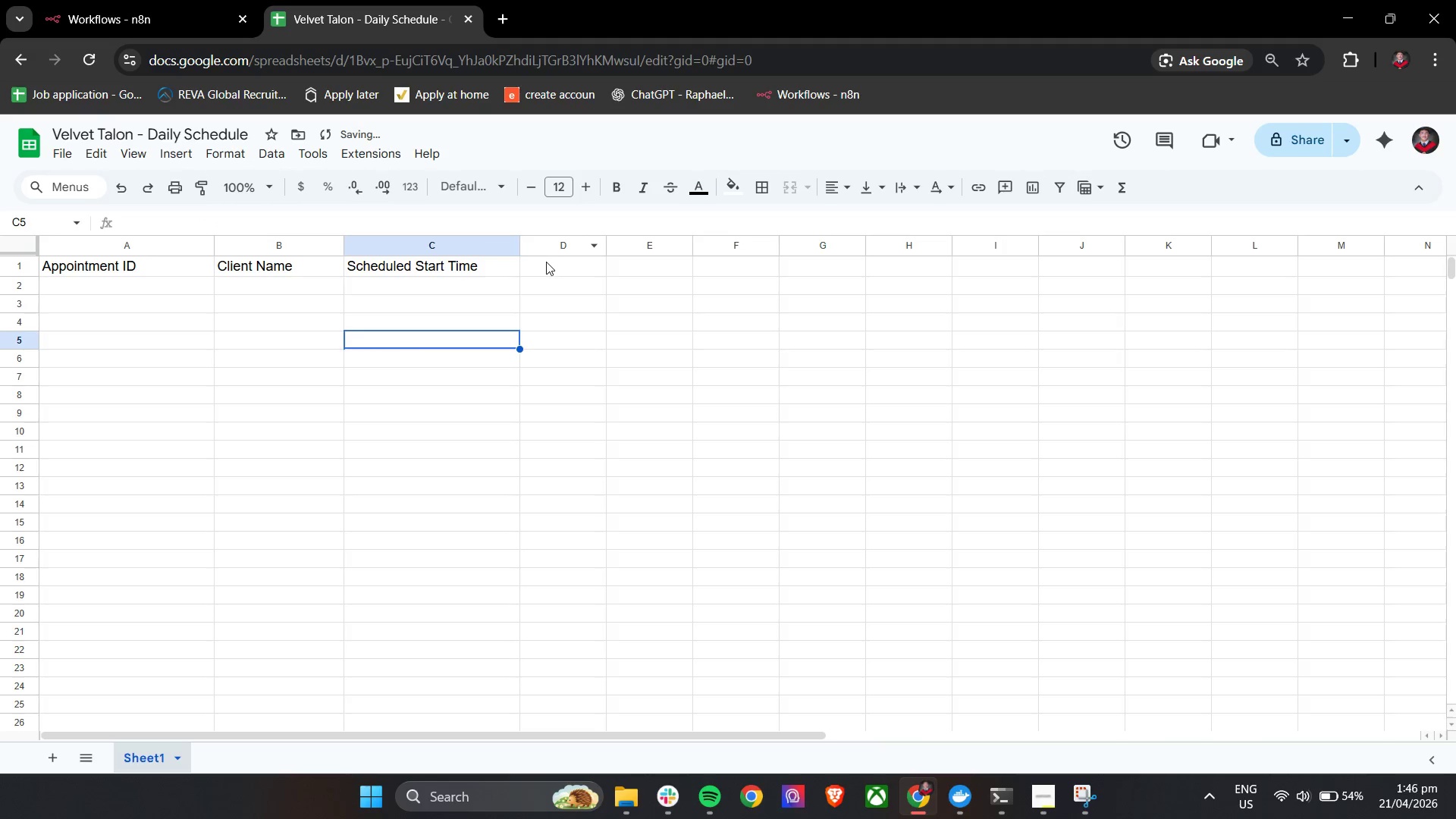 
left_click([546, 262])
 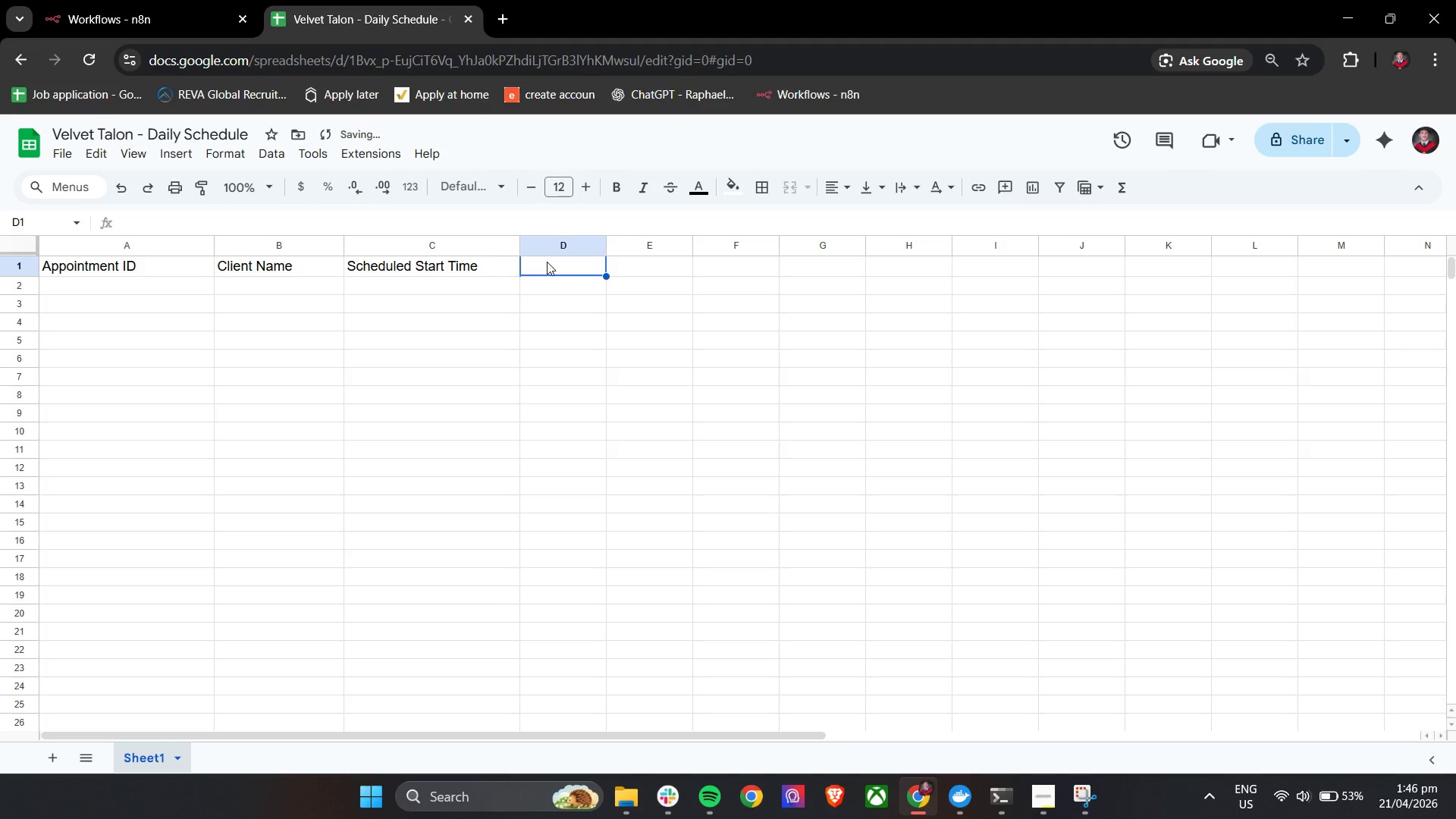 
type(Technician Name)
 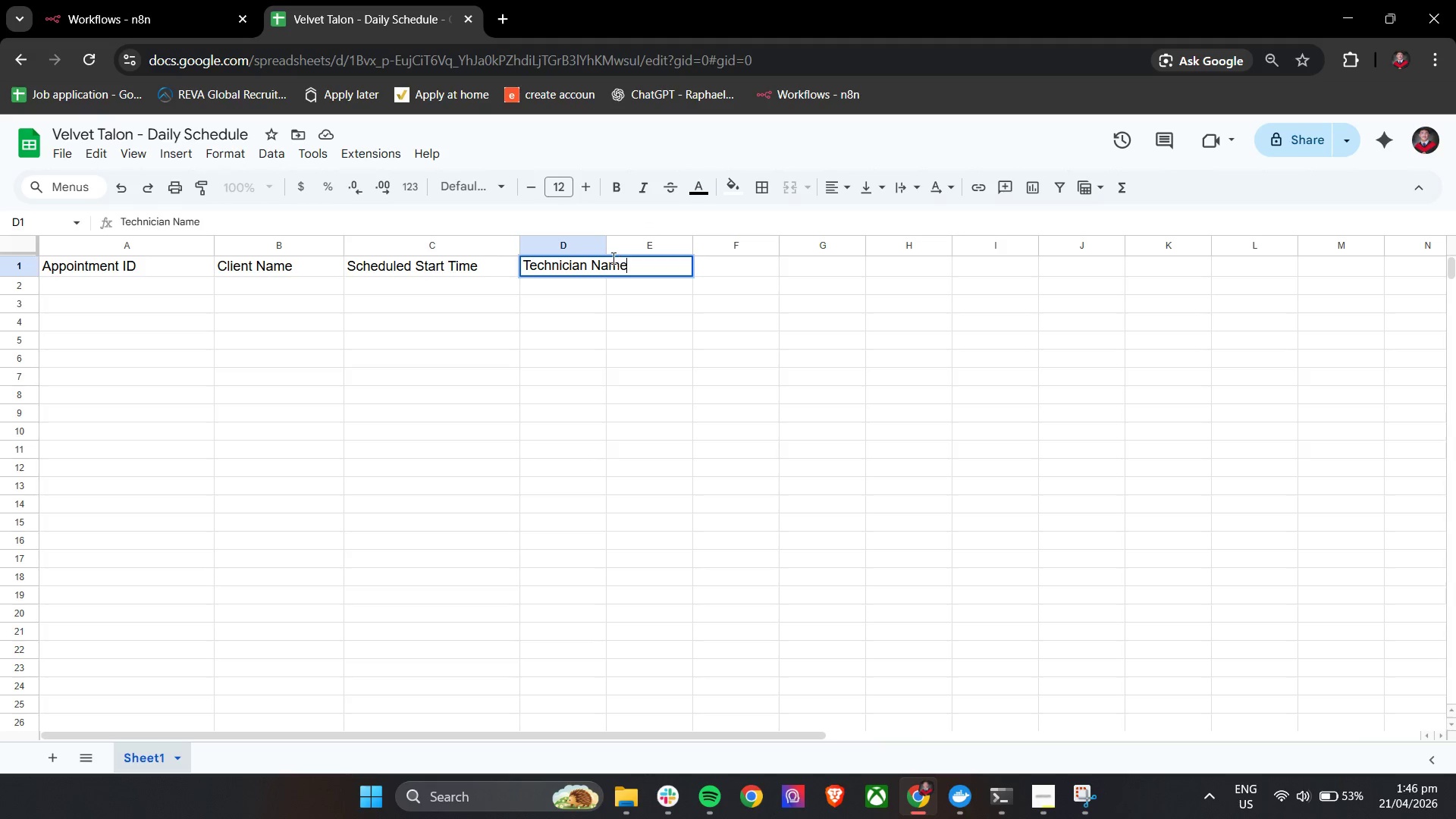 
left_click_drag(start_coordinate=[608, 246], to_coordinate=[694, 246])
 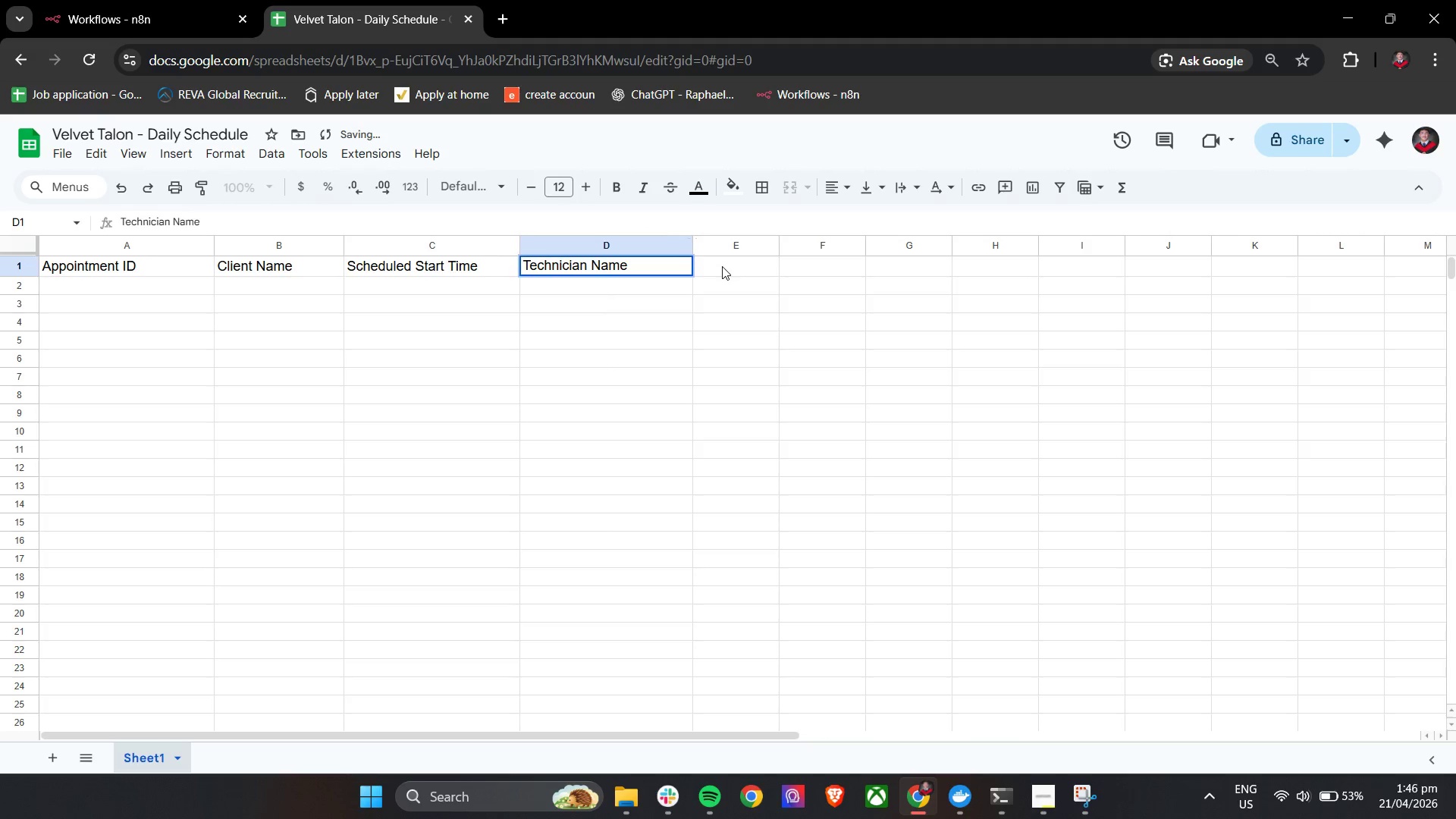 
left_click([722, 266])
 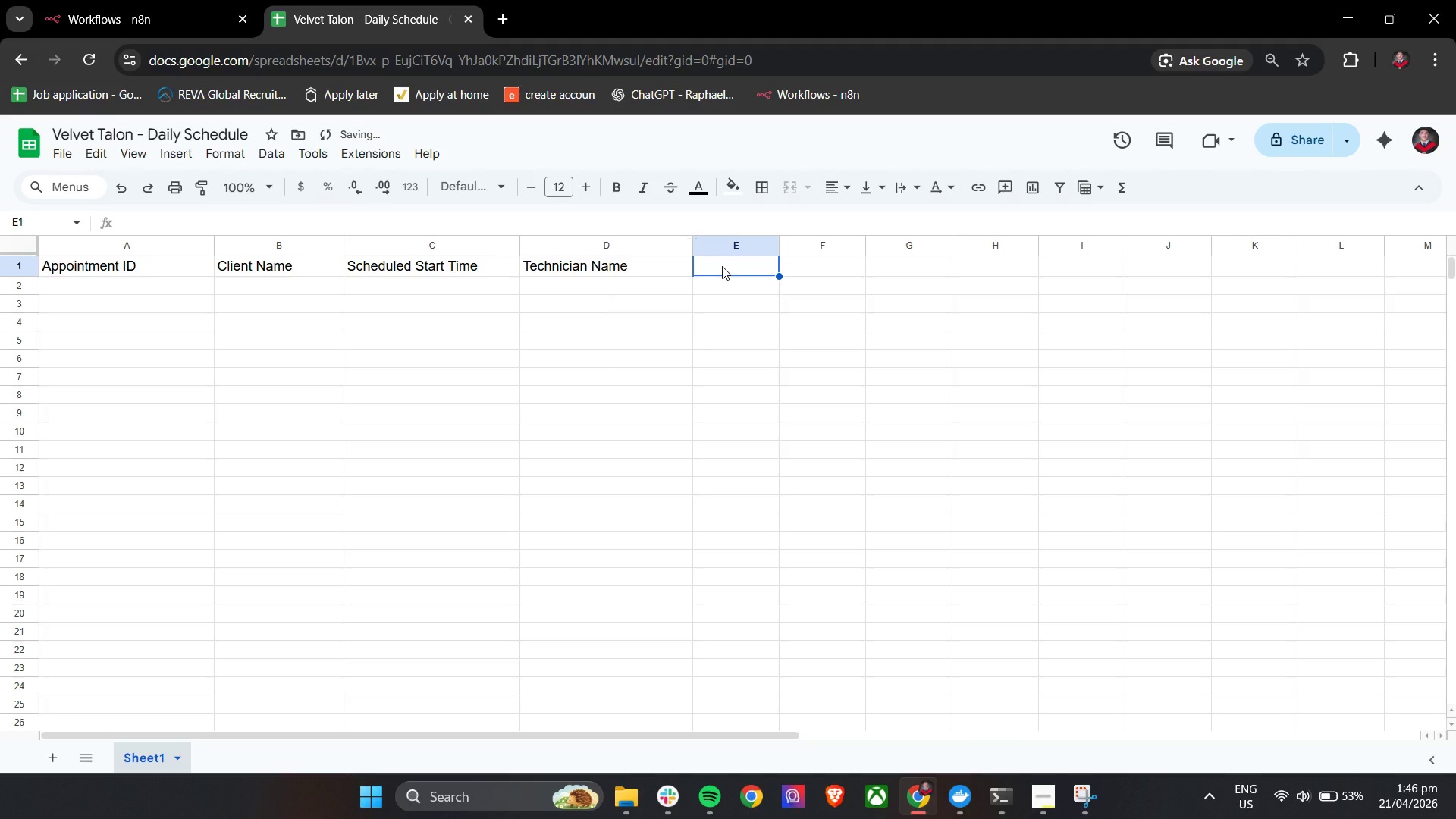 
type(Next Client Email)
 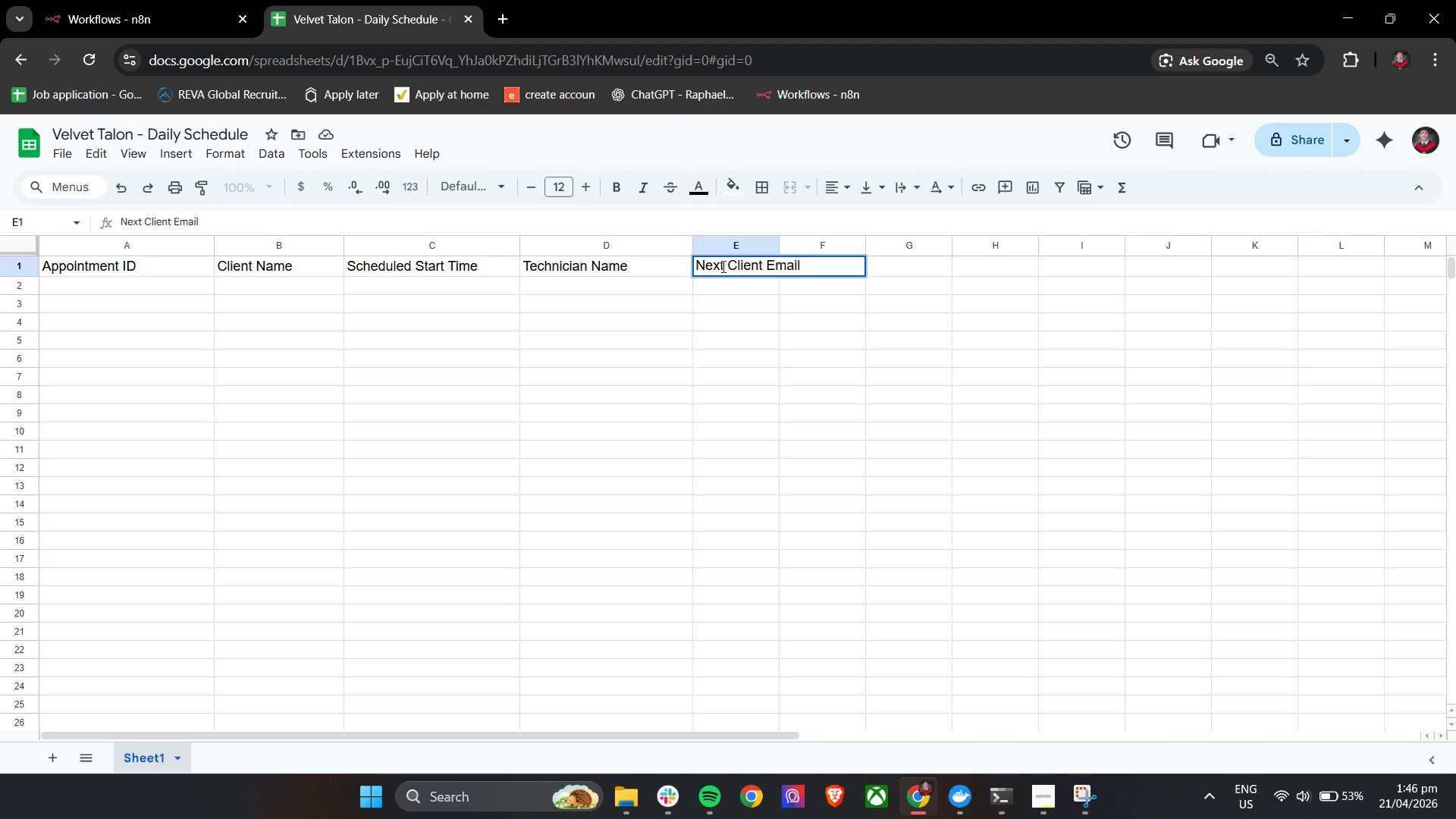 
left_click([775, 424])
 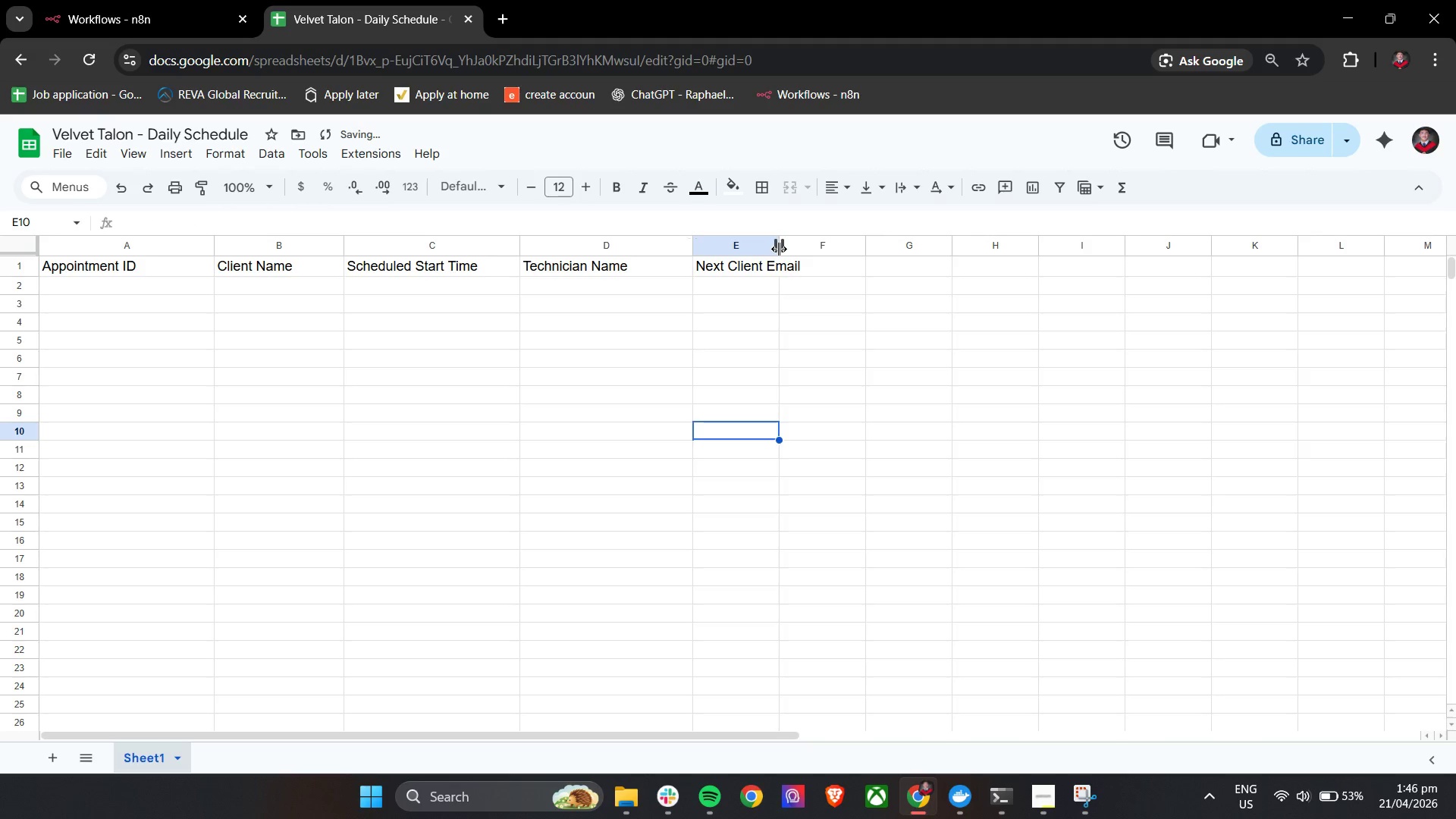 
left_click_drag(start_coordinate=[779, 249], to_coordinate=[865, 249])
 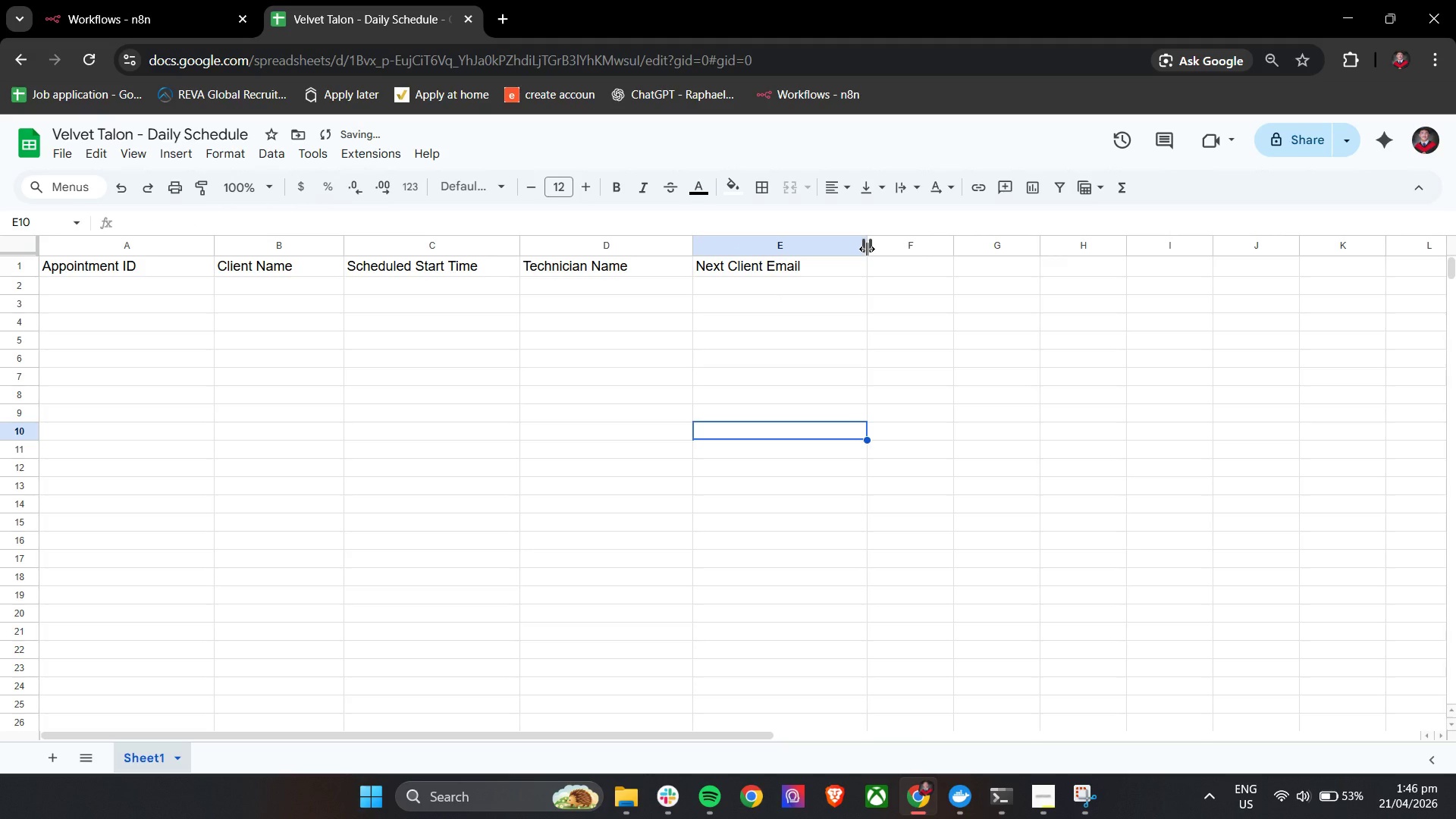 
left_click_drag(start_coordinate=[867, 249], to_coordinate=[873, 249])
 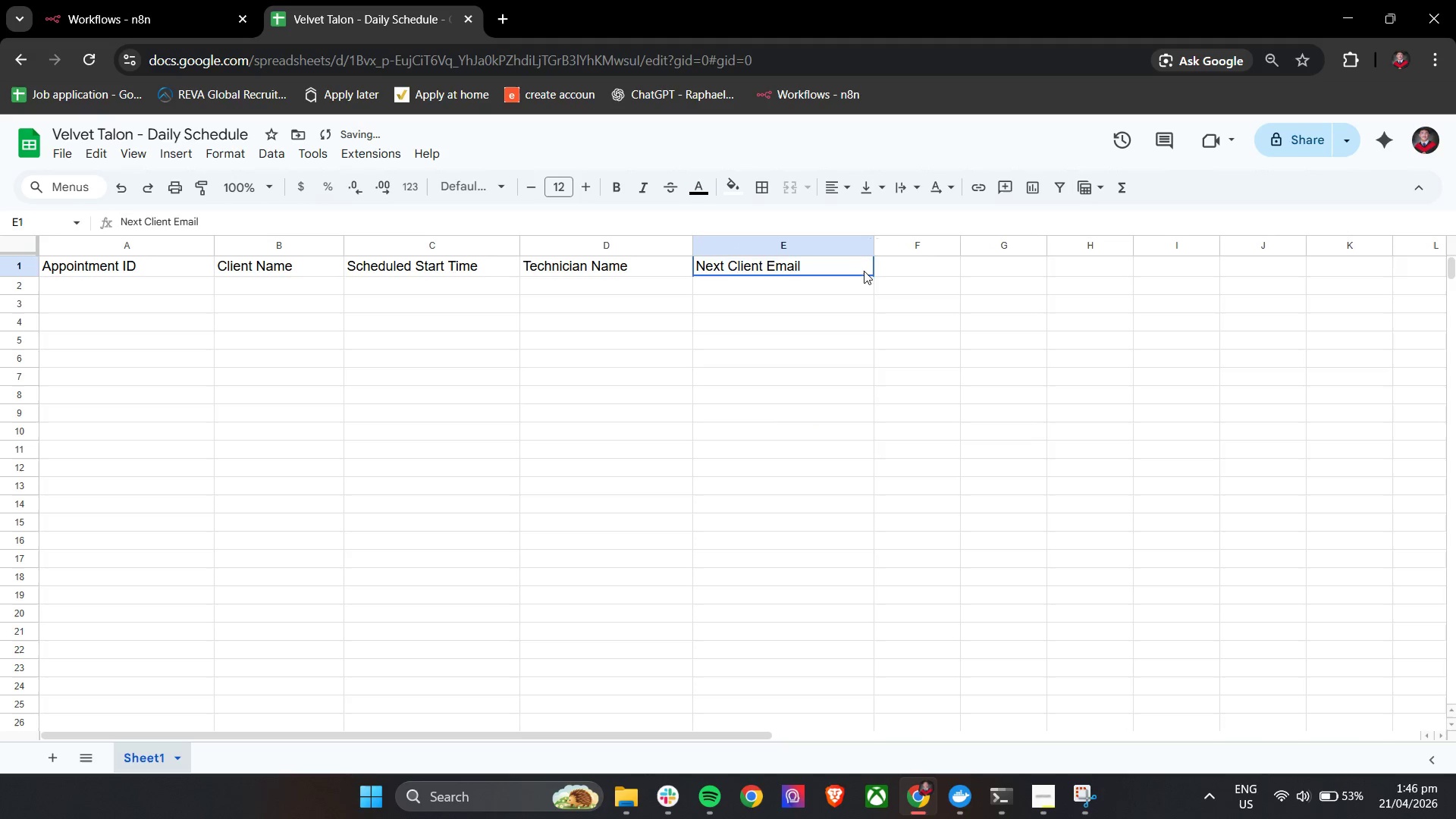 
left_click([864, 271])
 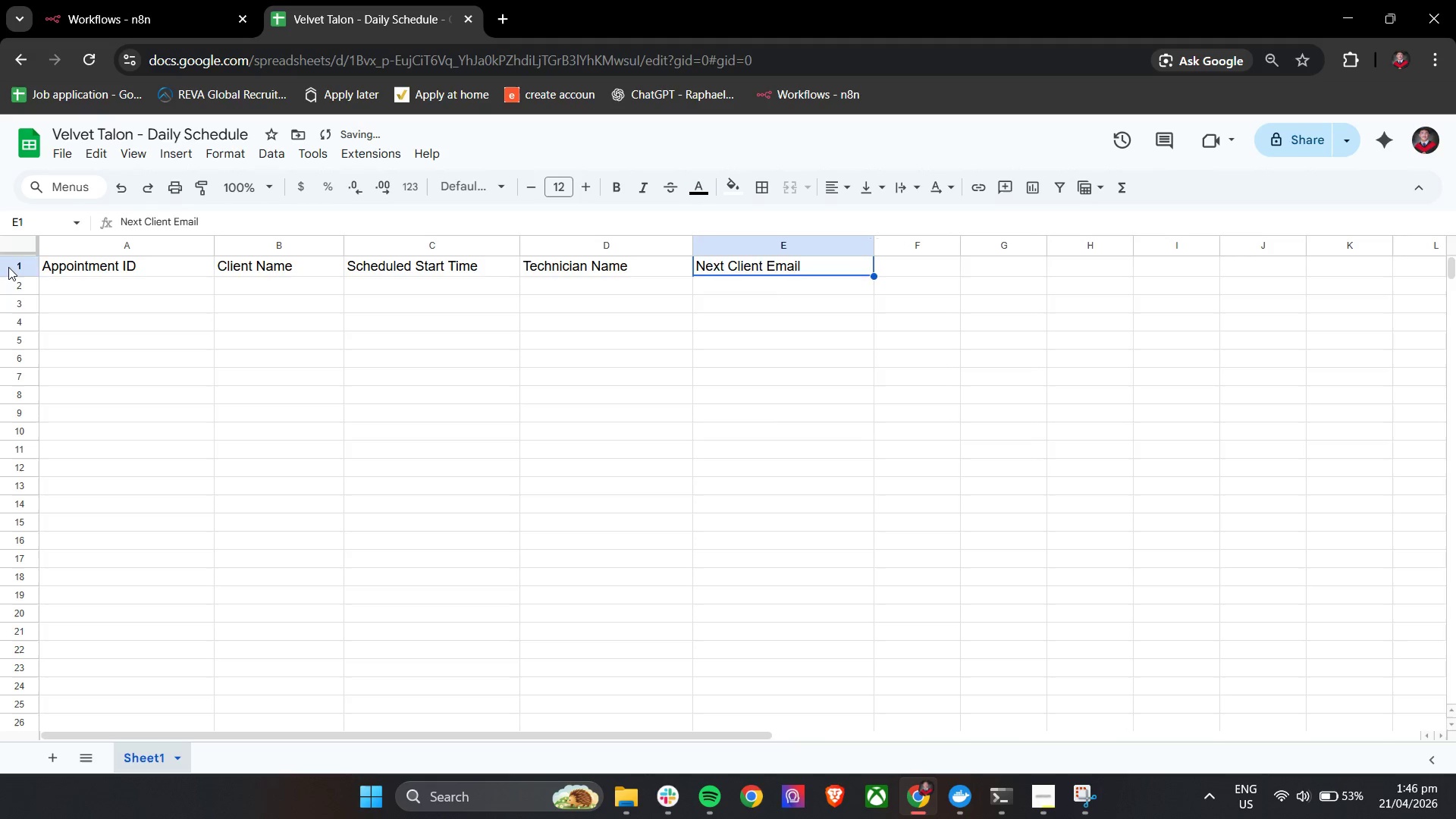 
left_click([5, 267])
 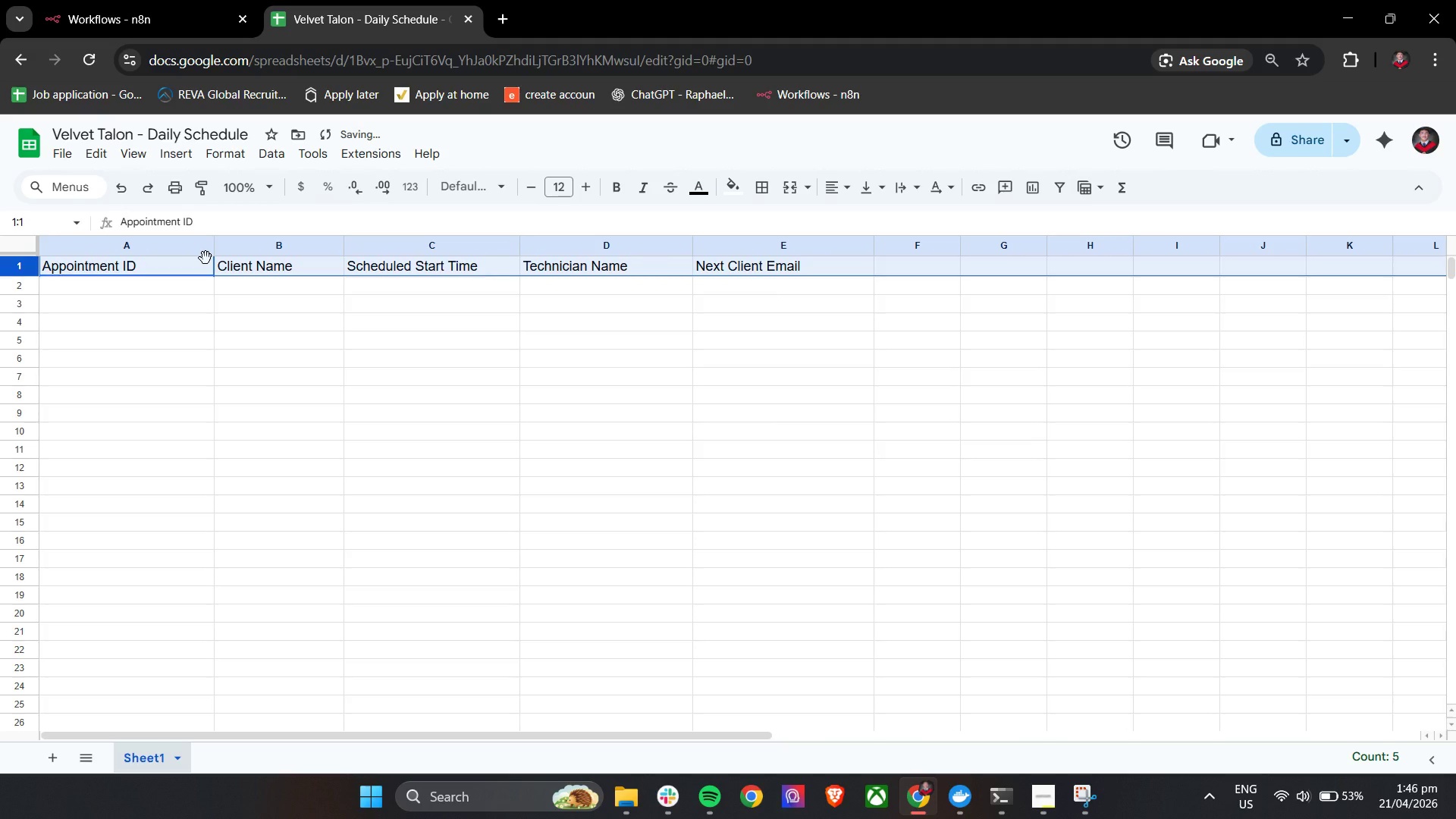 
key(Control+B)
 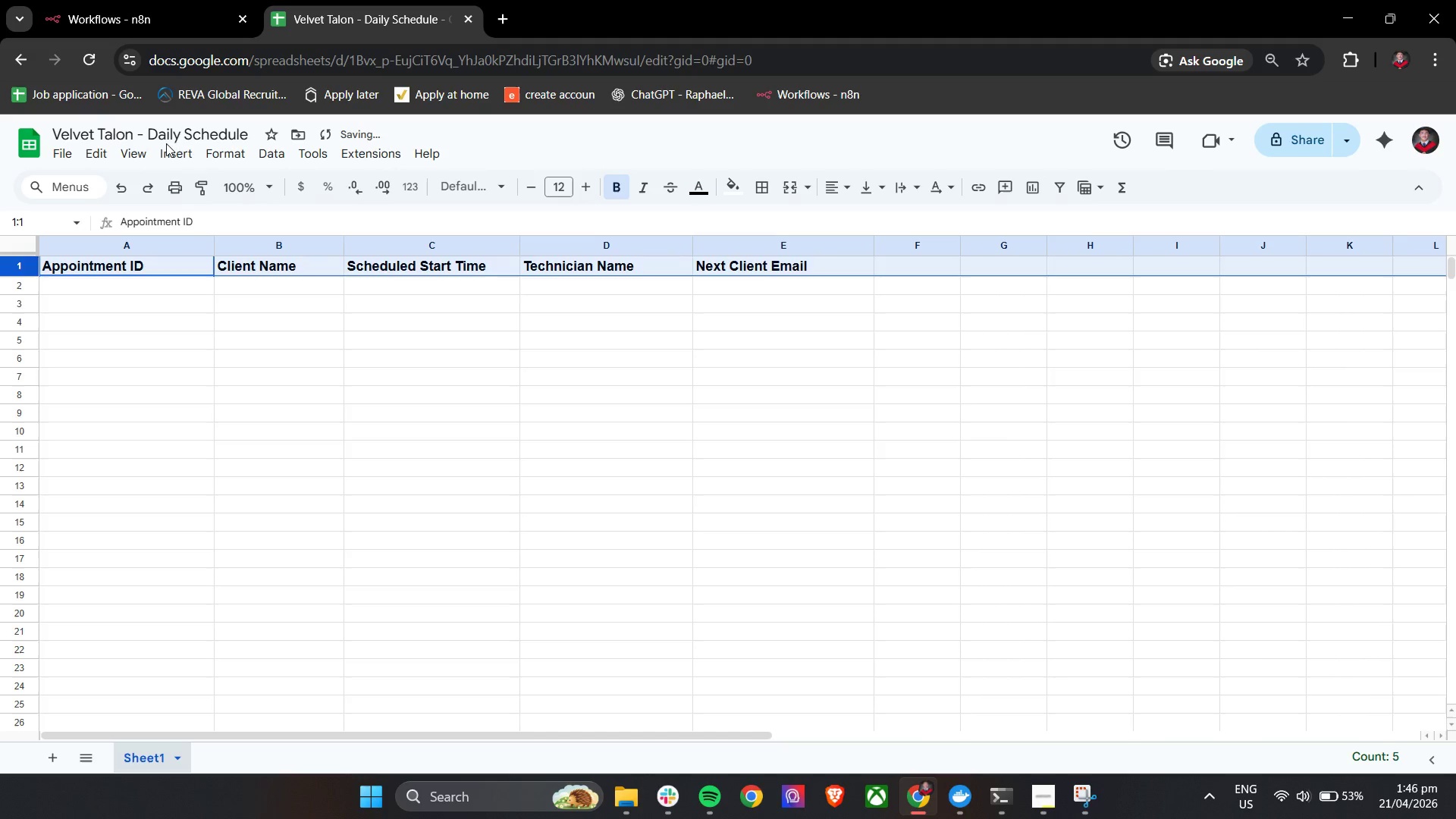 
left_click([141, 149])
 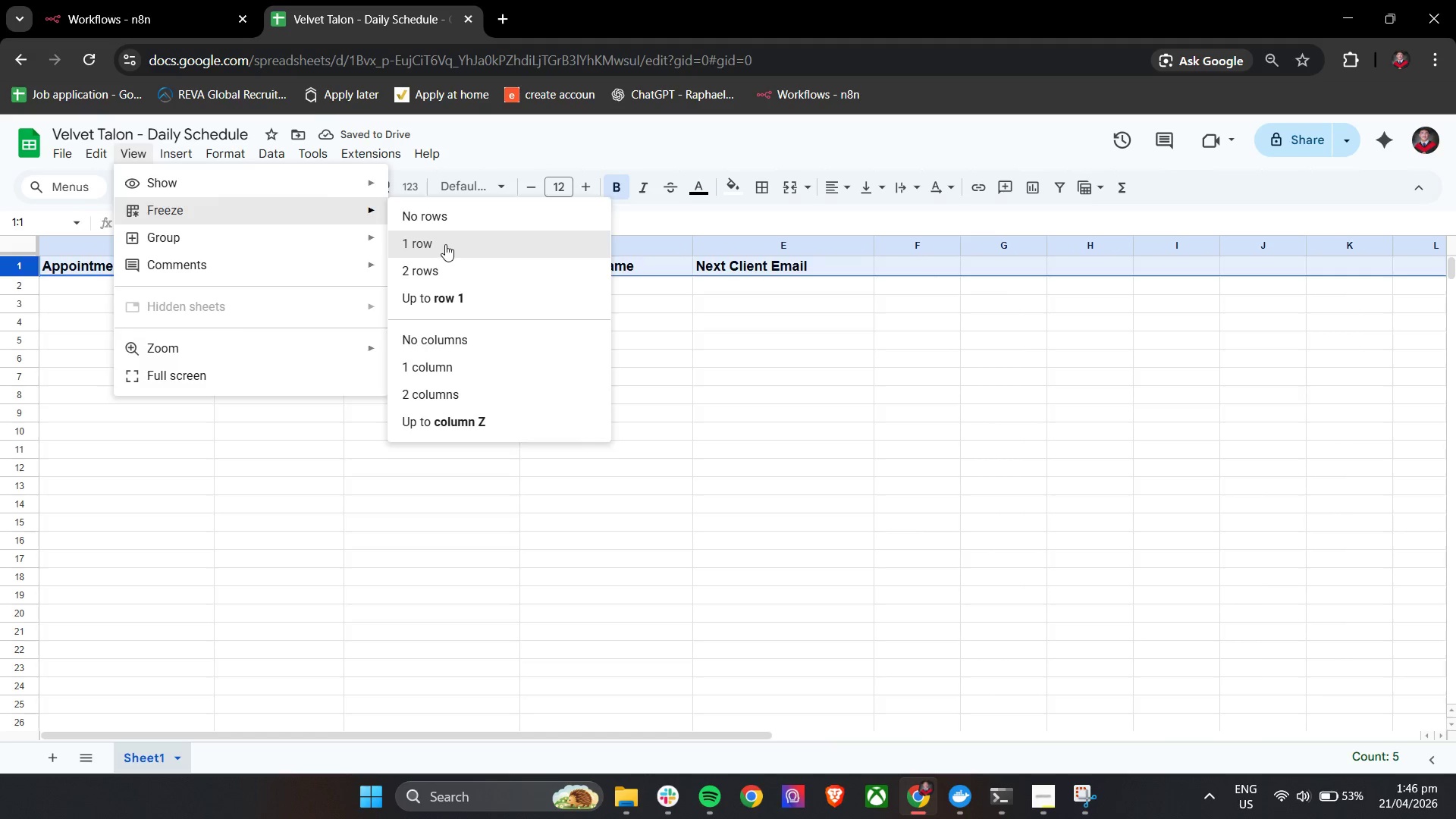 
double_click([350, 350])
 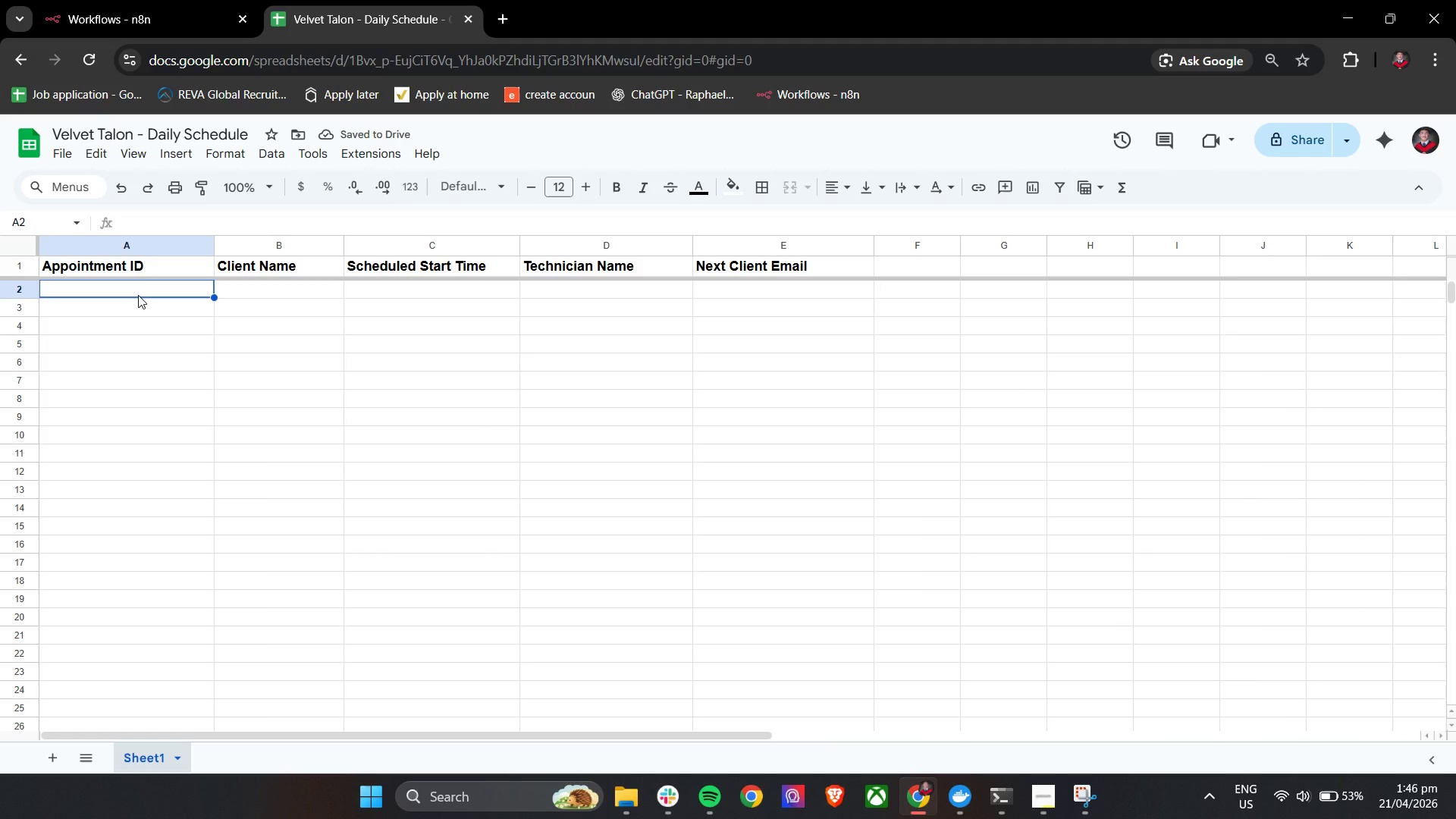 
type(VT-001)
key(Tab)
type(Anna Cruz)
key(Tab)
 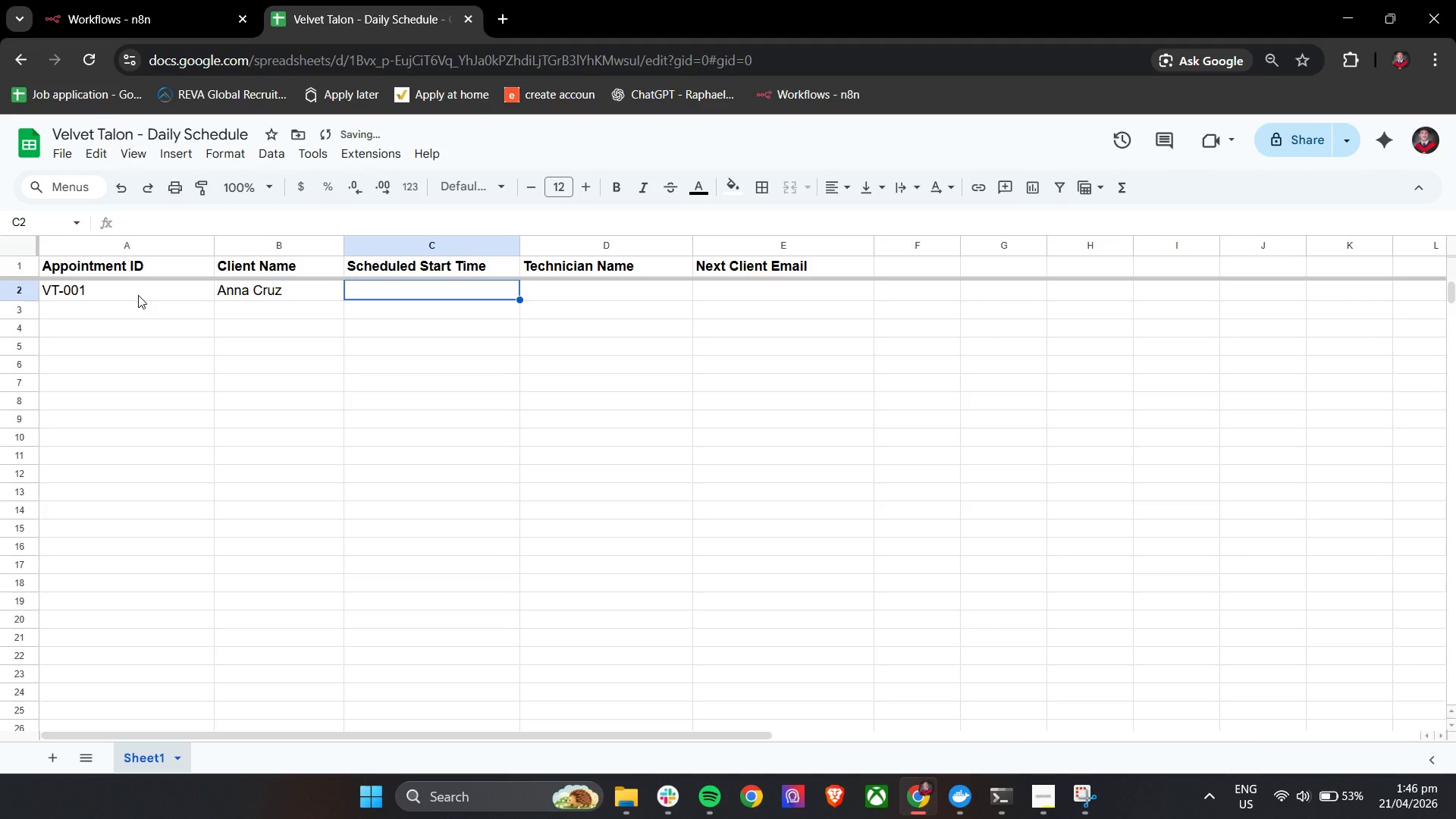 
type(200)
key(Backspace)
type(26-04-22 14:00)
key(Tab)
type(Mia)
key(Tab)
type(Next)
key(Backspace)
key(Backspace)
key(Backspace)
key(Backspace)
key(Backspace)
type(next1@emailc)
key(Backspace)
type(.com)
 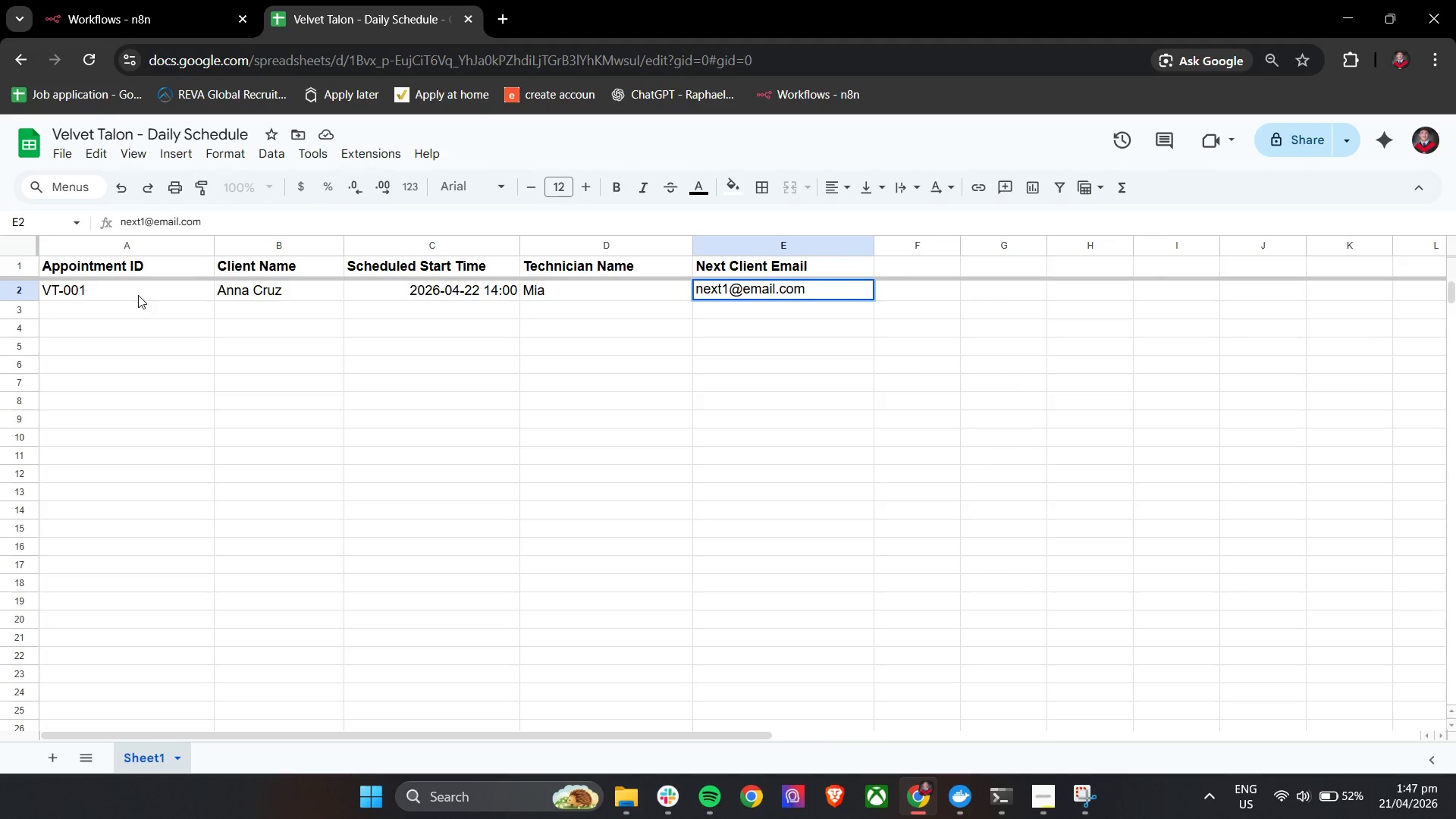 
left_click([133, 311])
 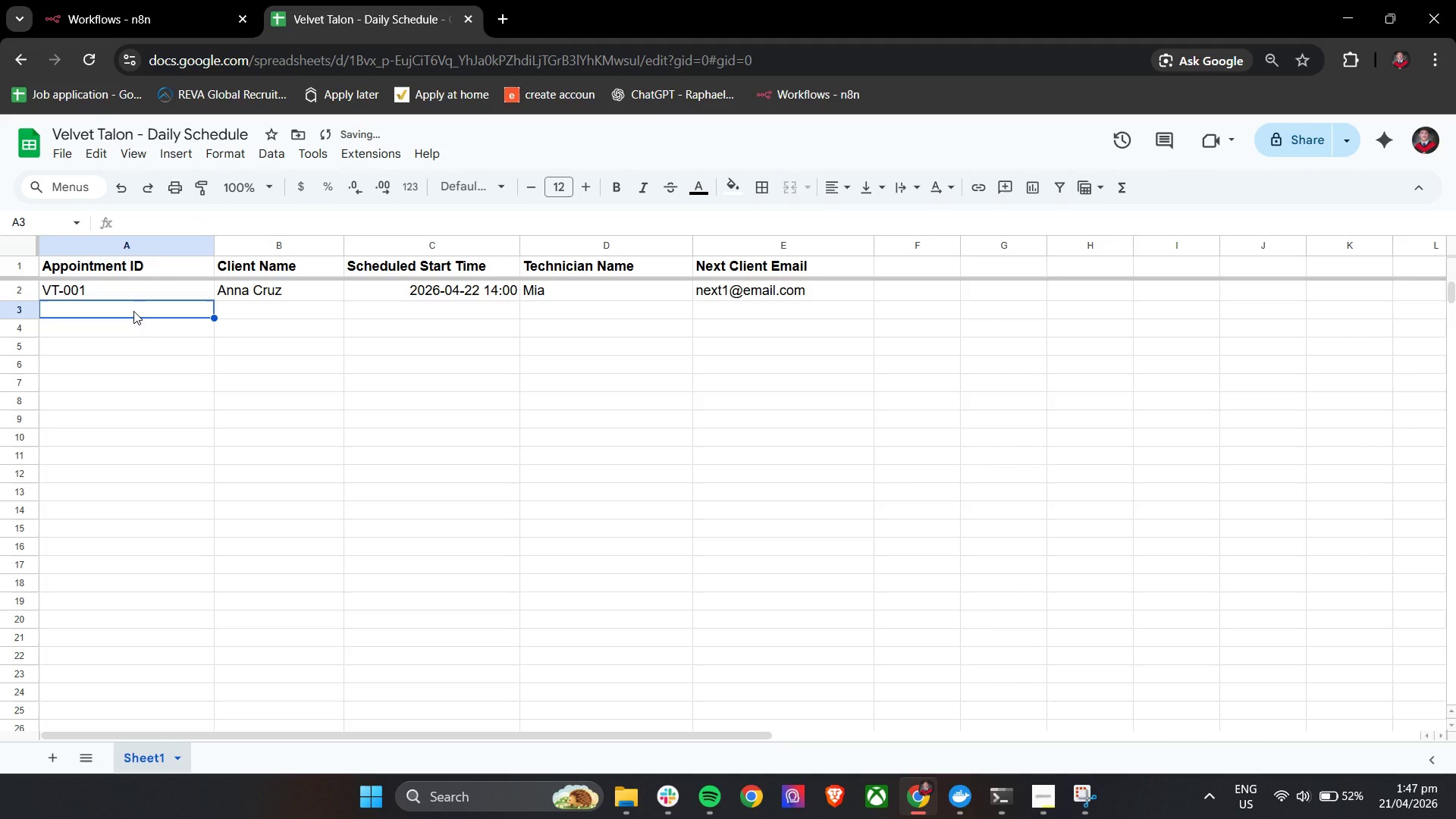 
key(Shift+V)
 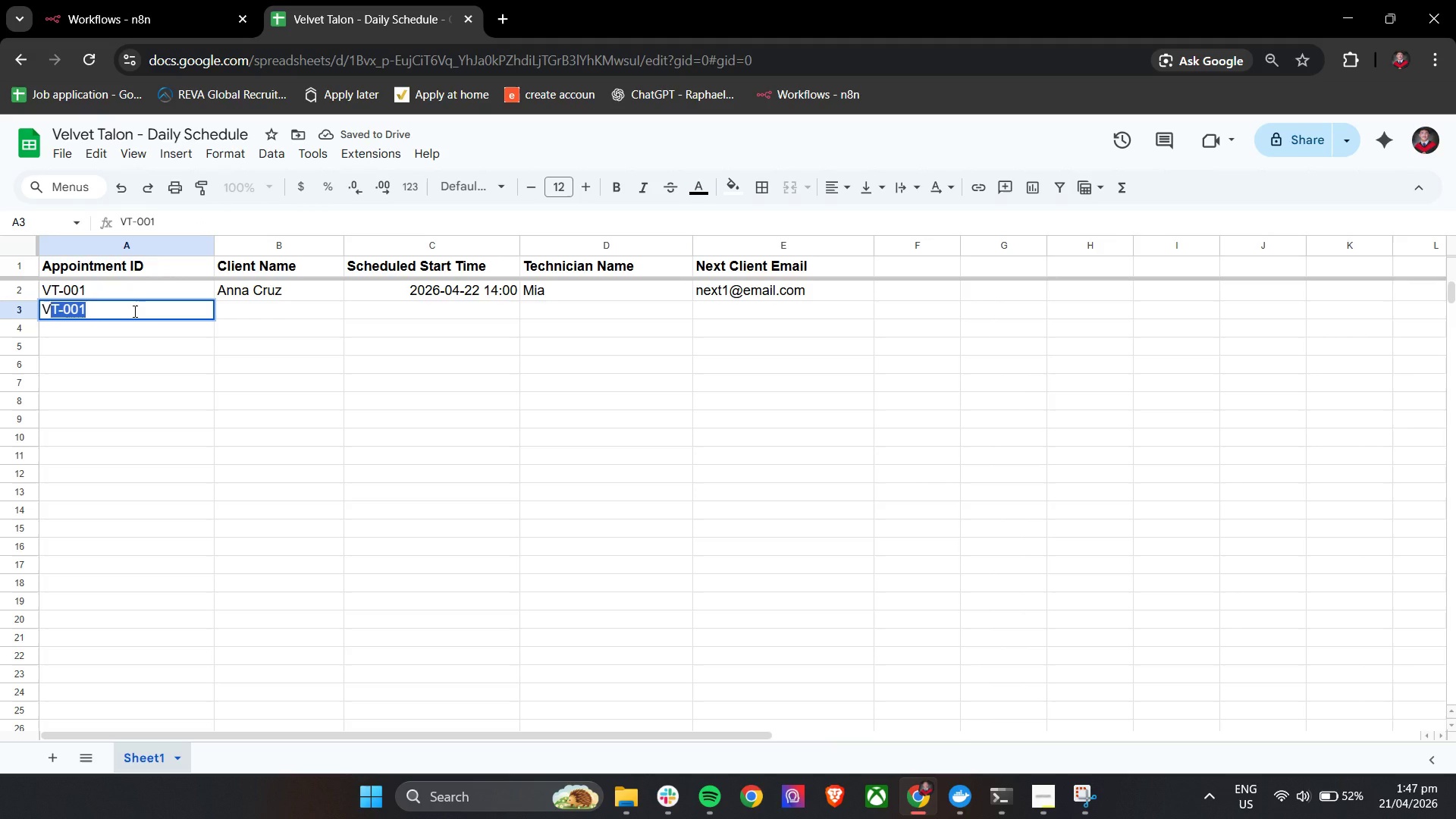 
wait(5.89)
 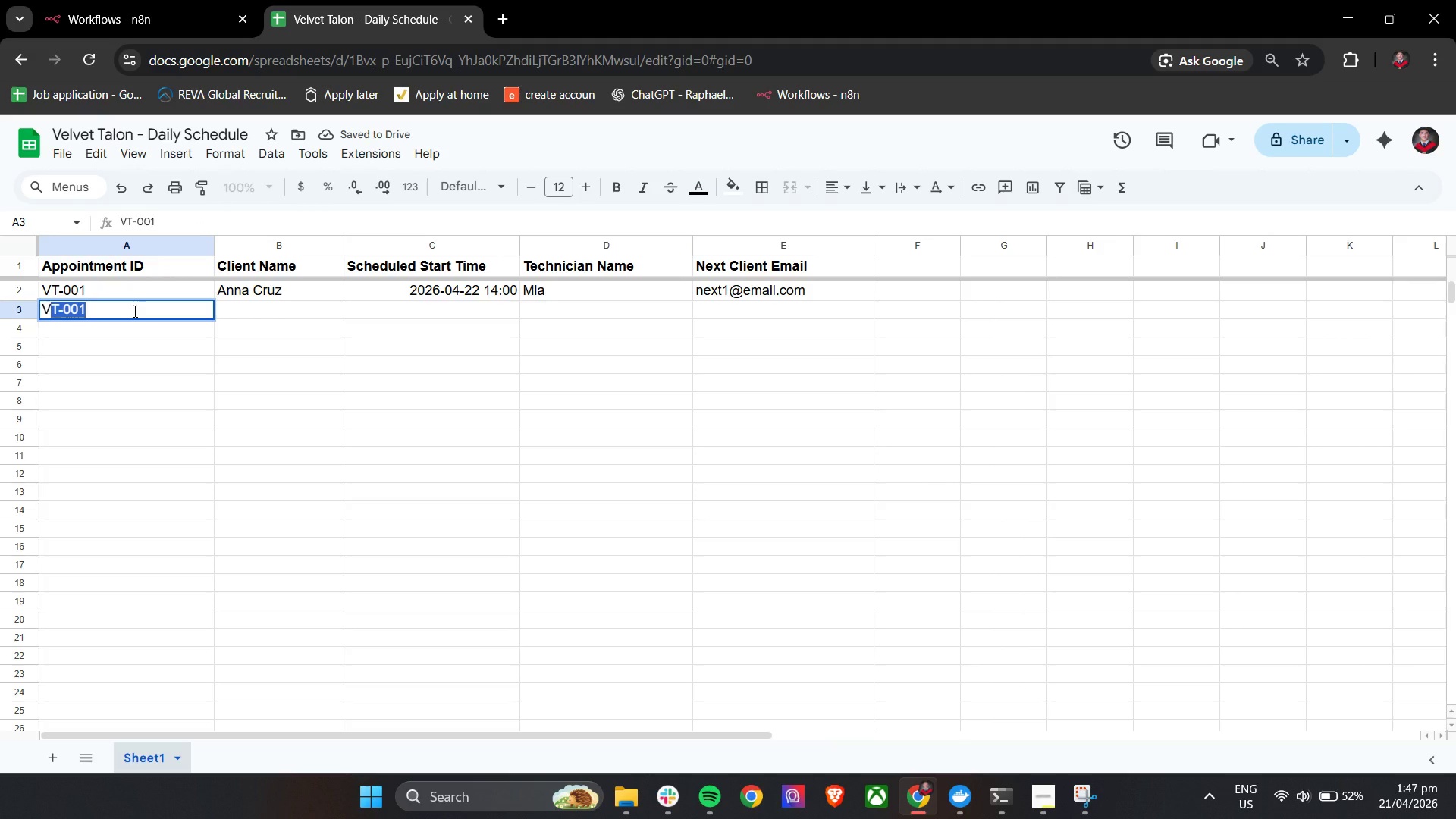 
type(T-002)
key(Tab)
 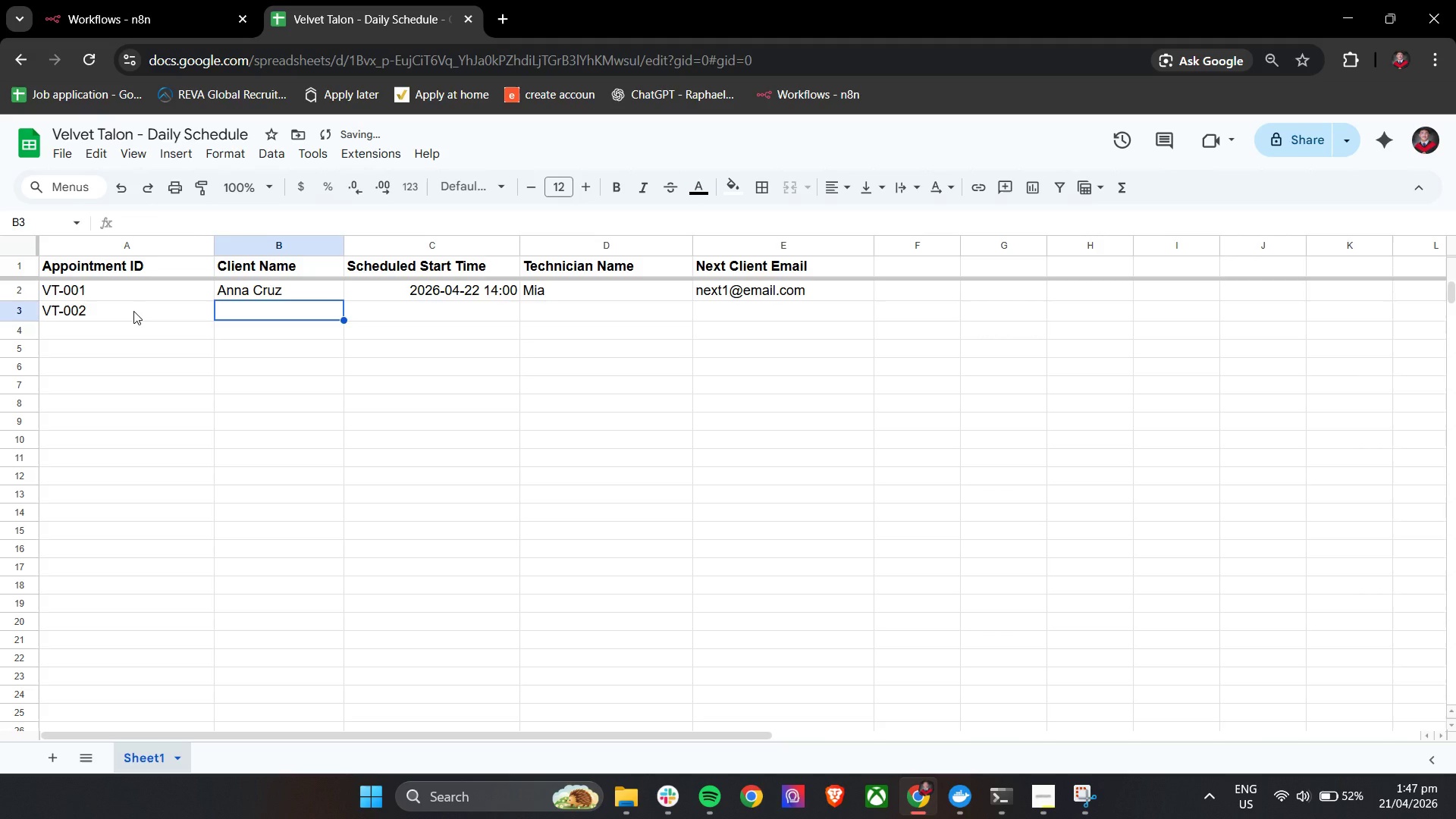 
hold_key(key=ShiftLeft, duration=0.75)
 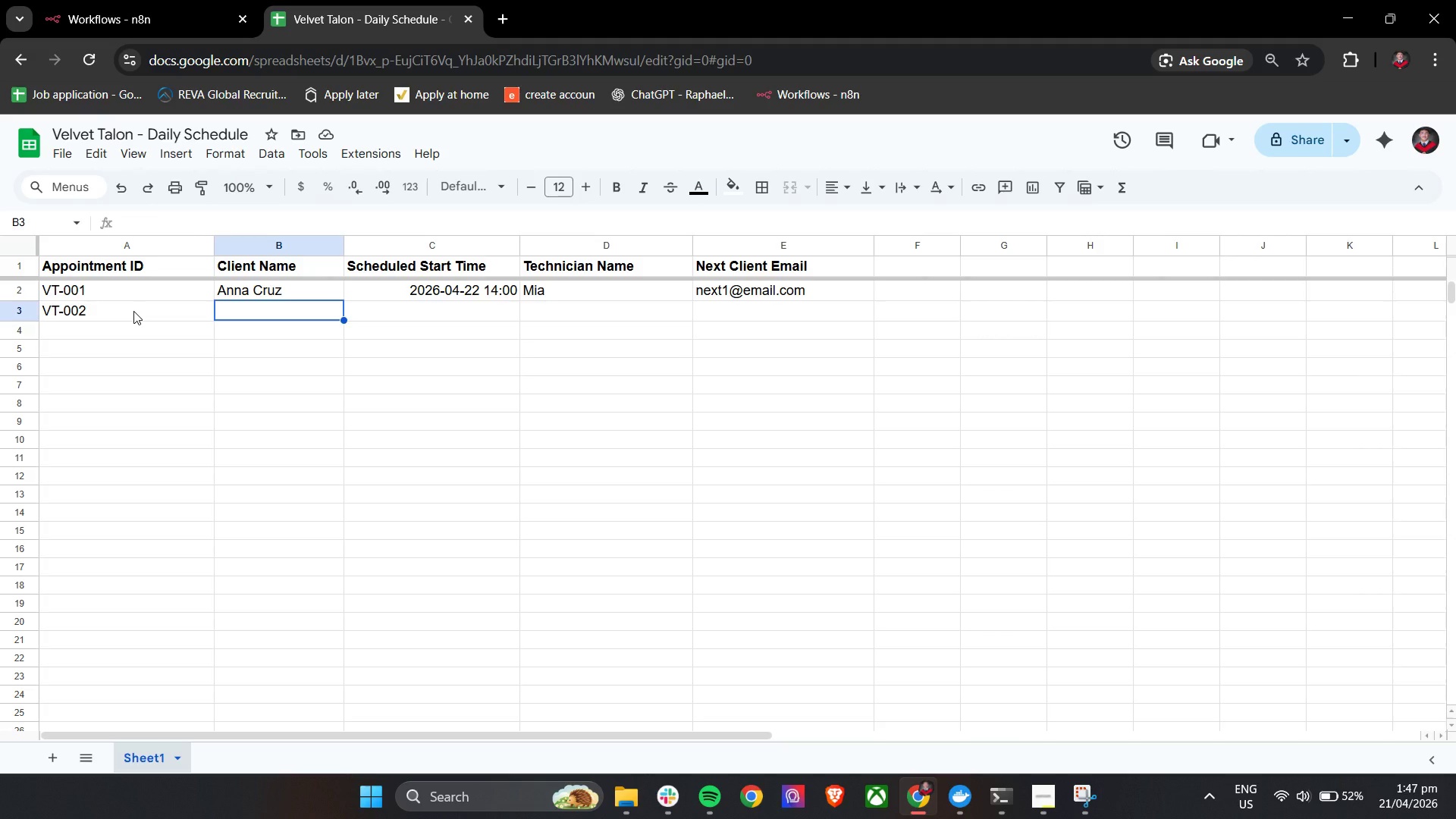 
wait(5.03)
 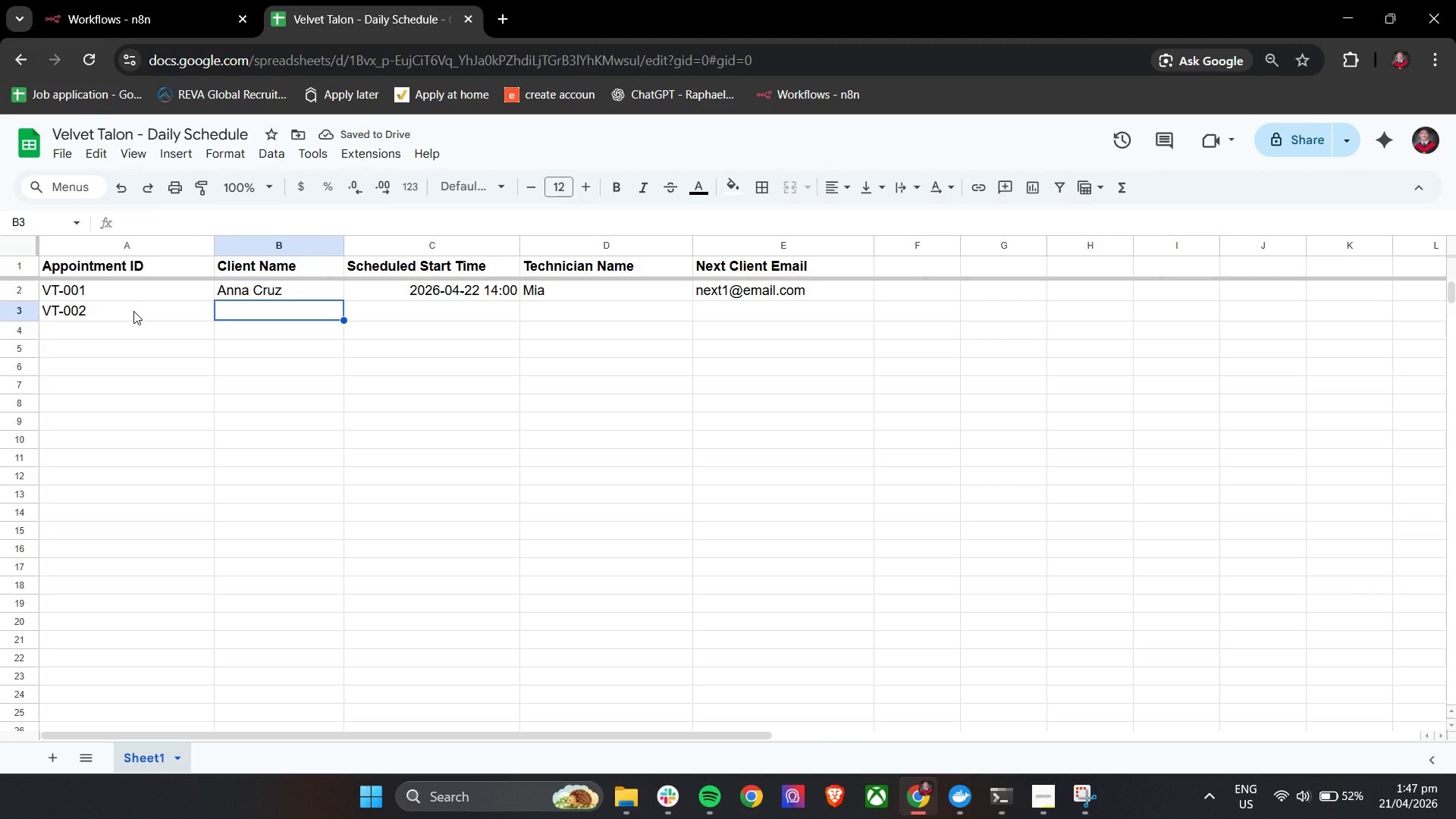 
type(John Lee)
key(Tab)
type(2026-04-22)
key(Tab)
 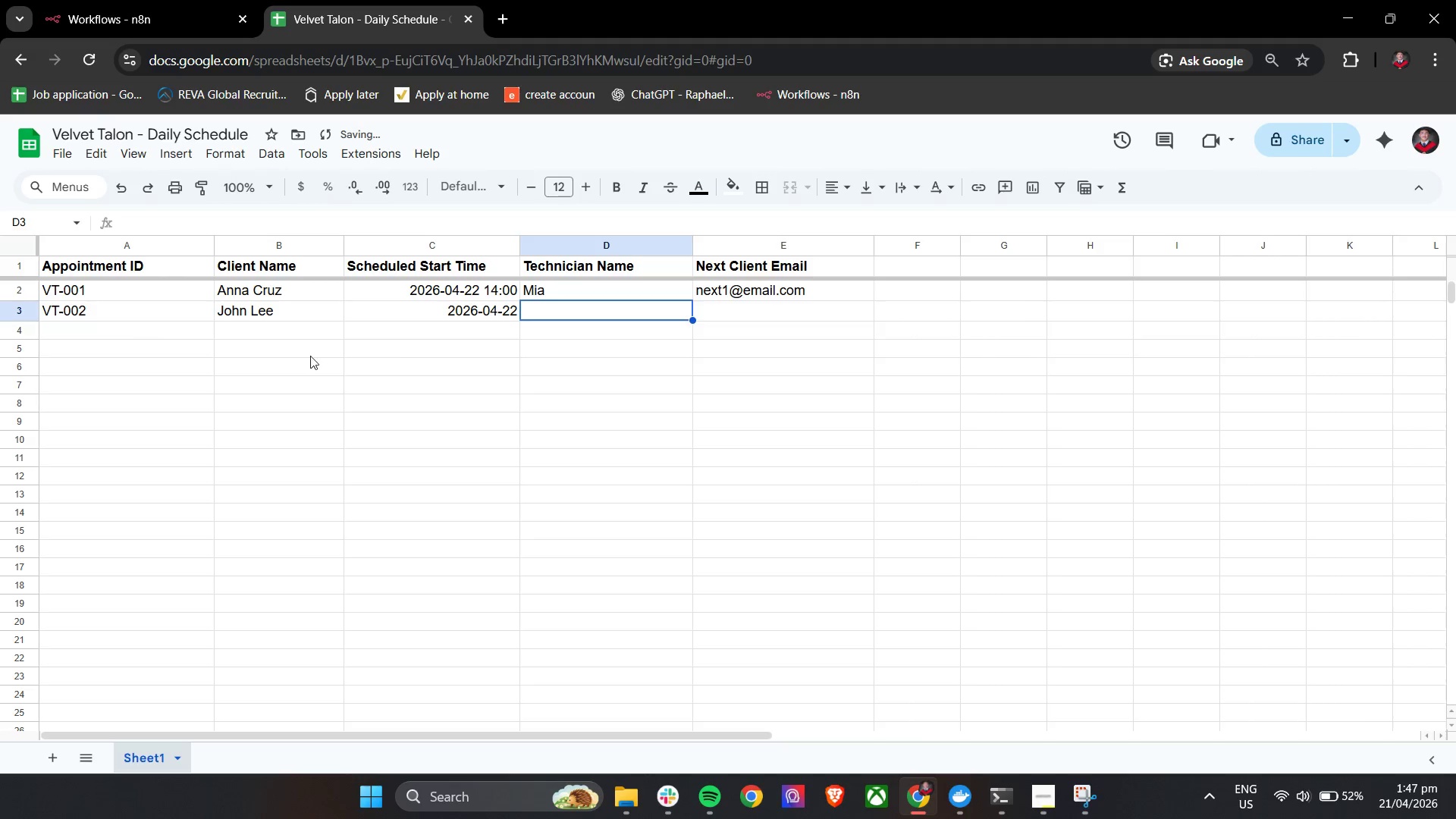 
left_click([467, 307])
 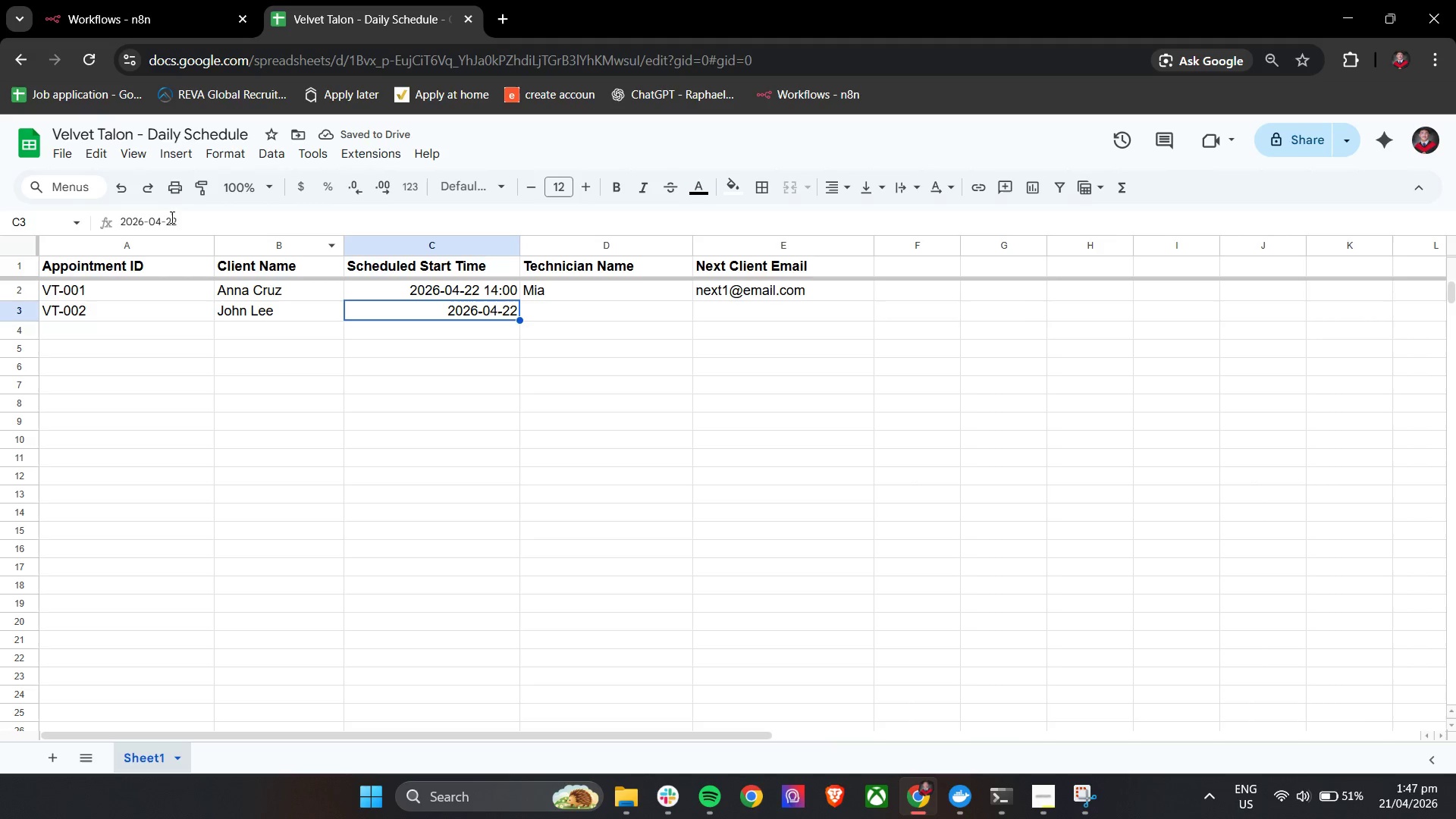 
left_click([186, 215])
 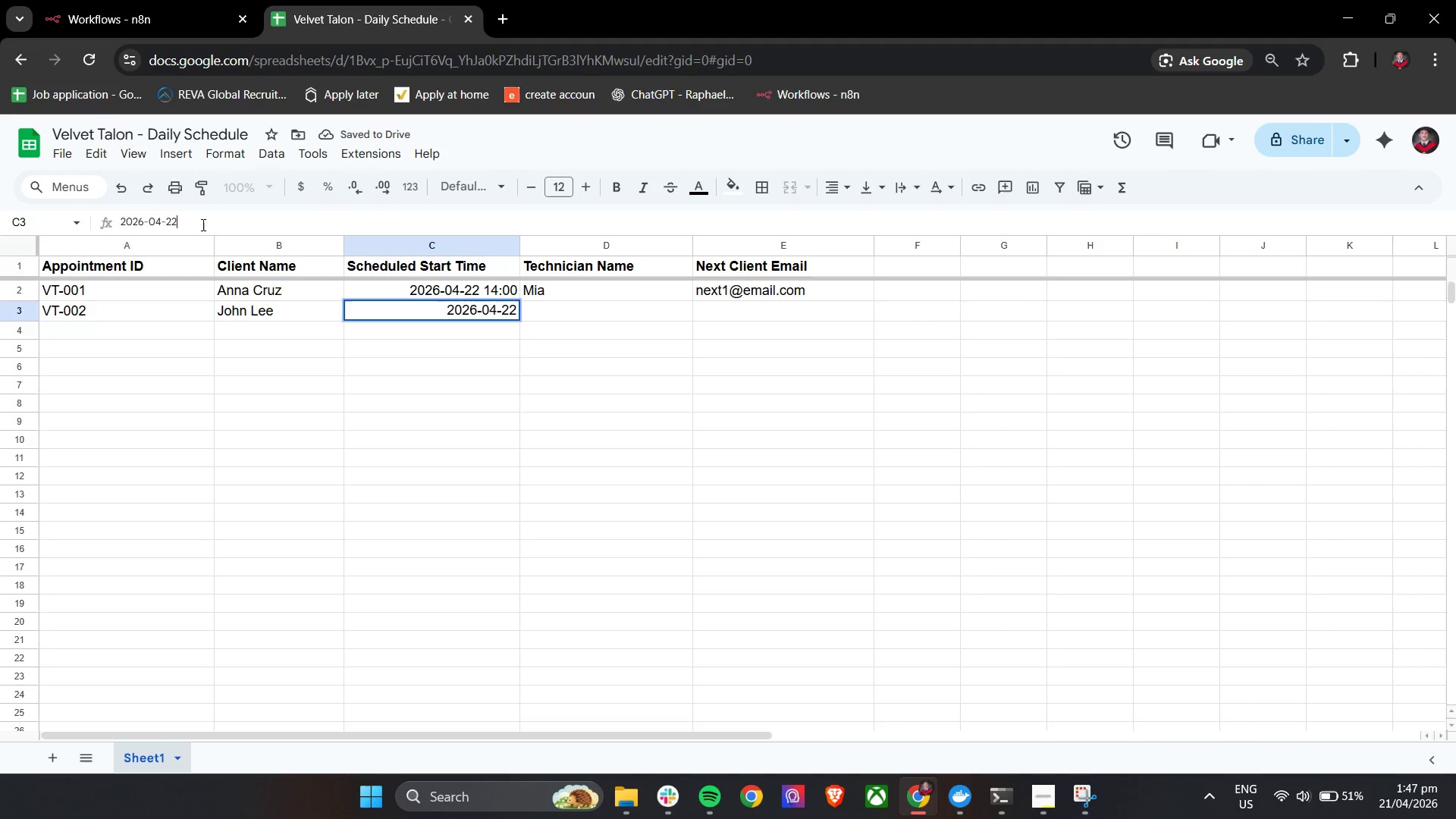 
type( 14:30)
key(Tab)
type(Mia)
key(Tab)
type(next2W)
key(Backspace)
type(@email.com)
 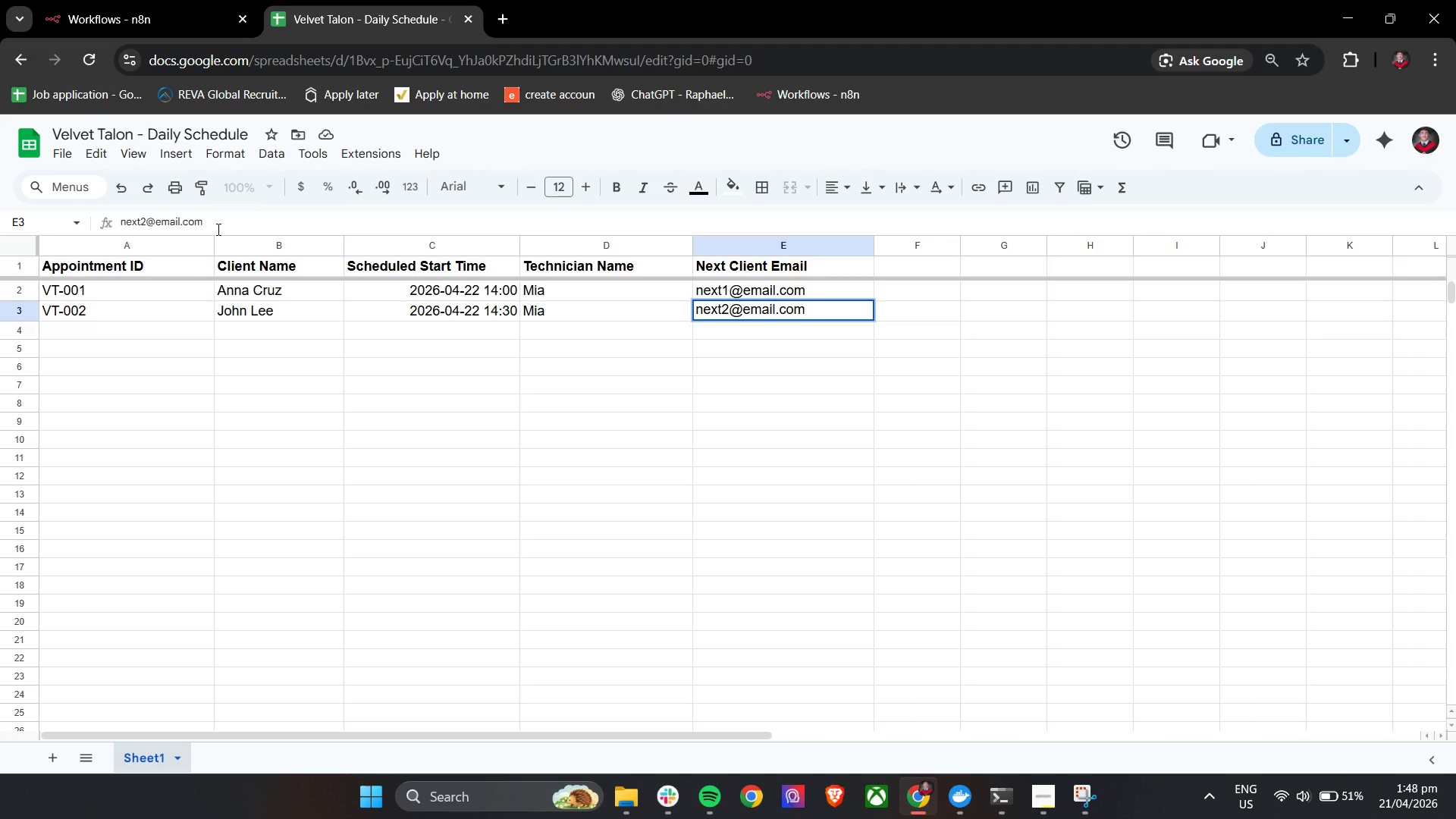 
wait(67.66)
 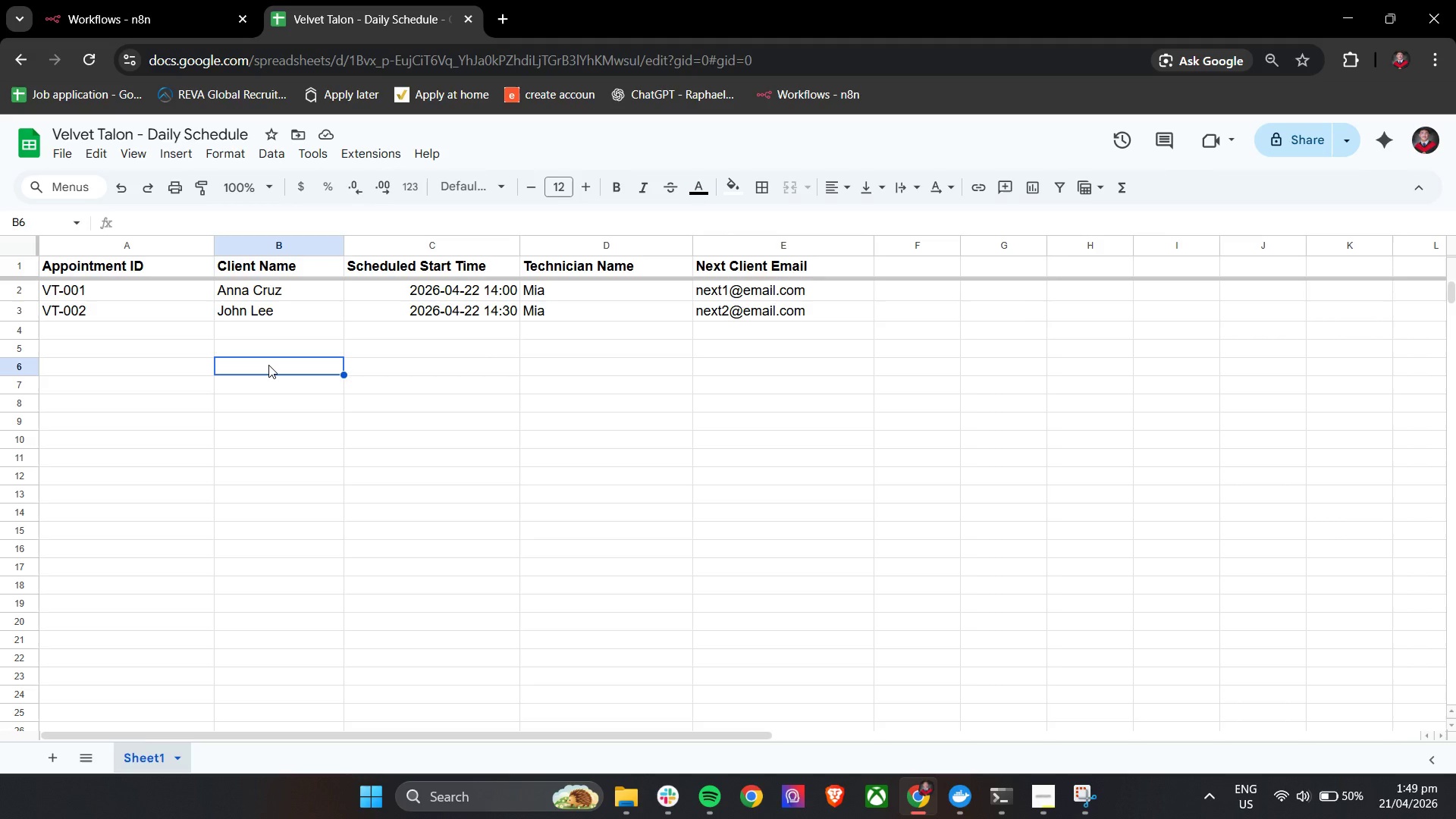 
right_click([23, 136])
 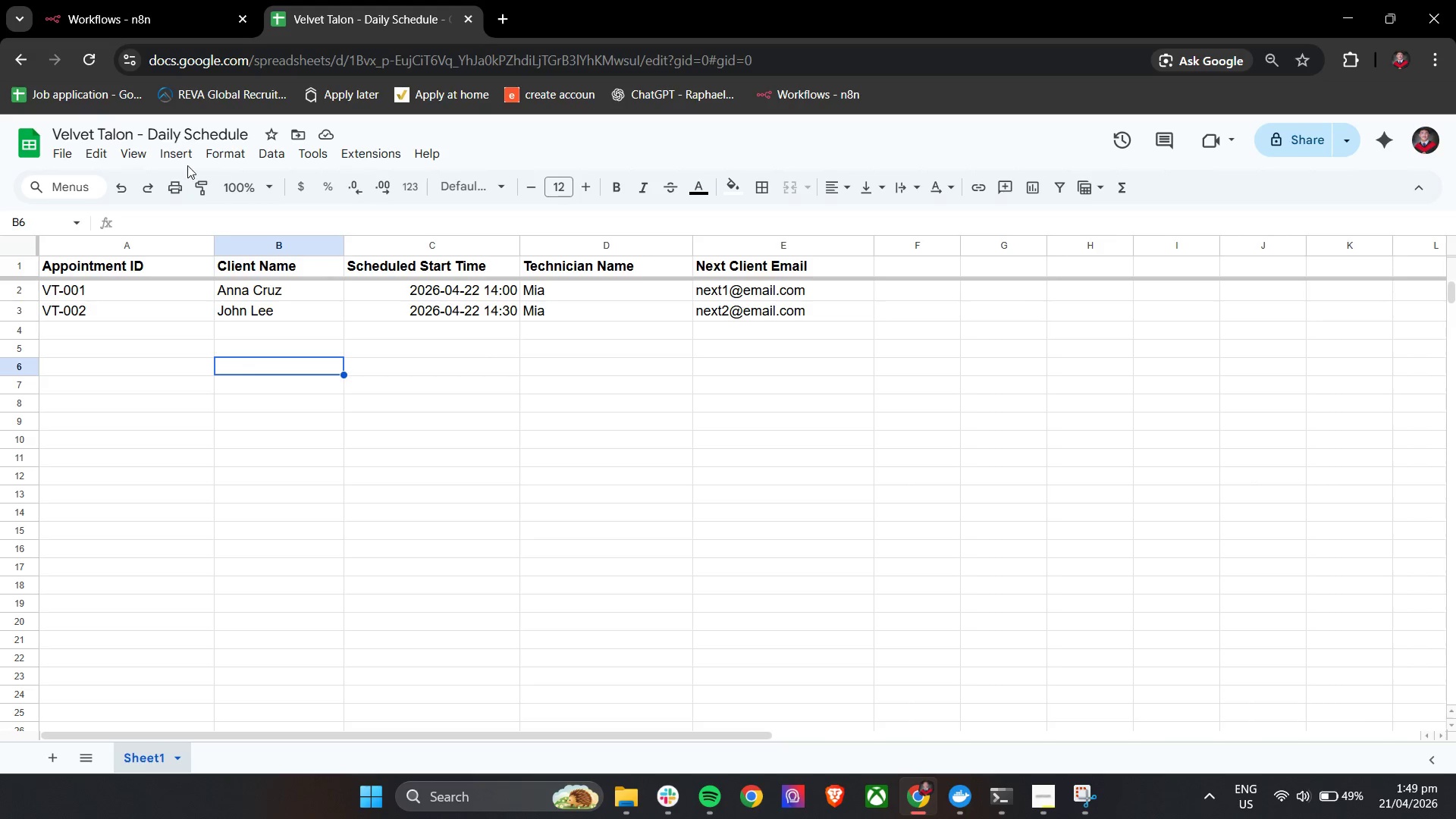 
right_click([58, 154])
 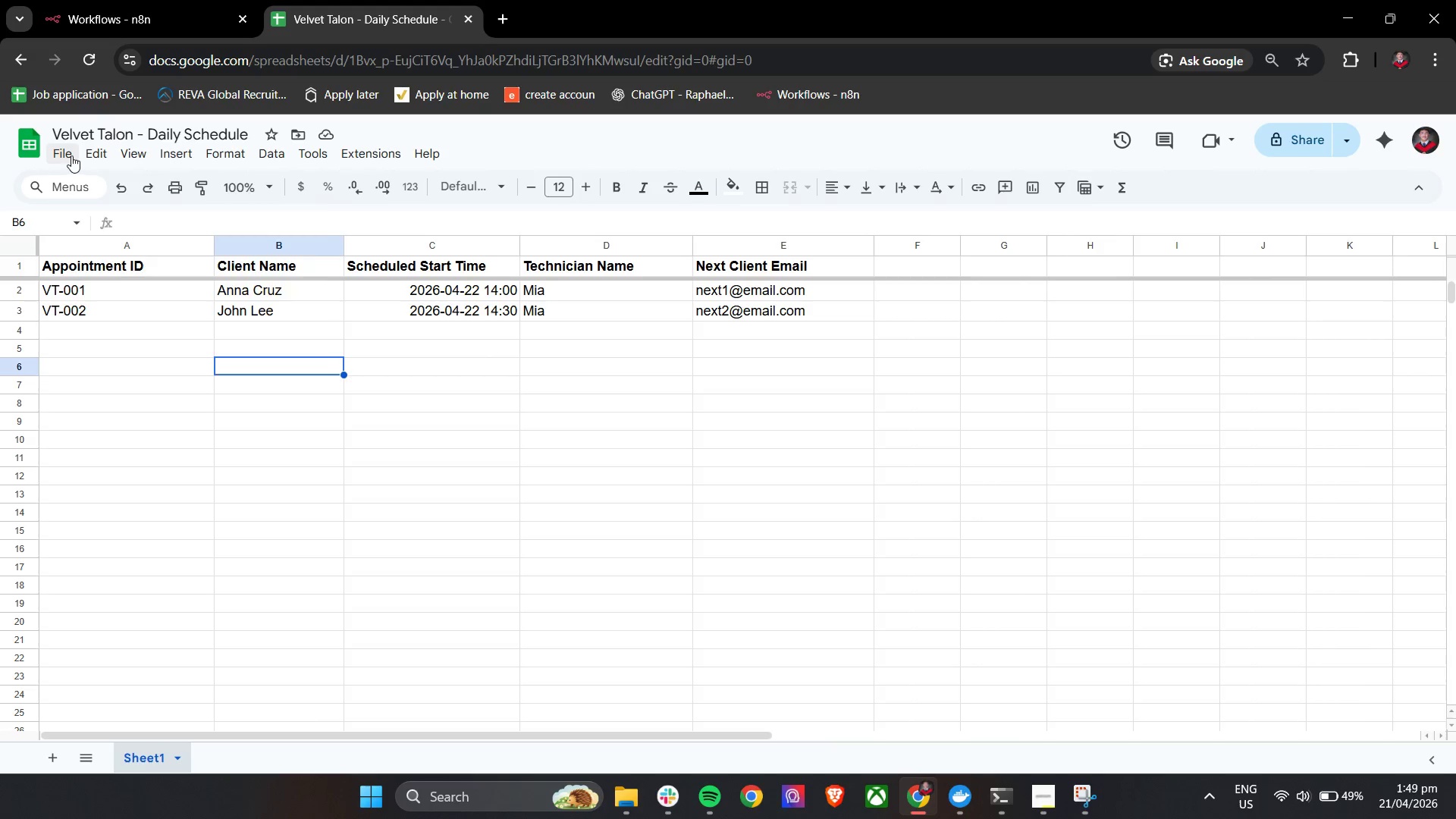 
left_click([71, 155])
 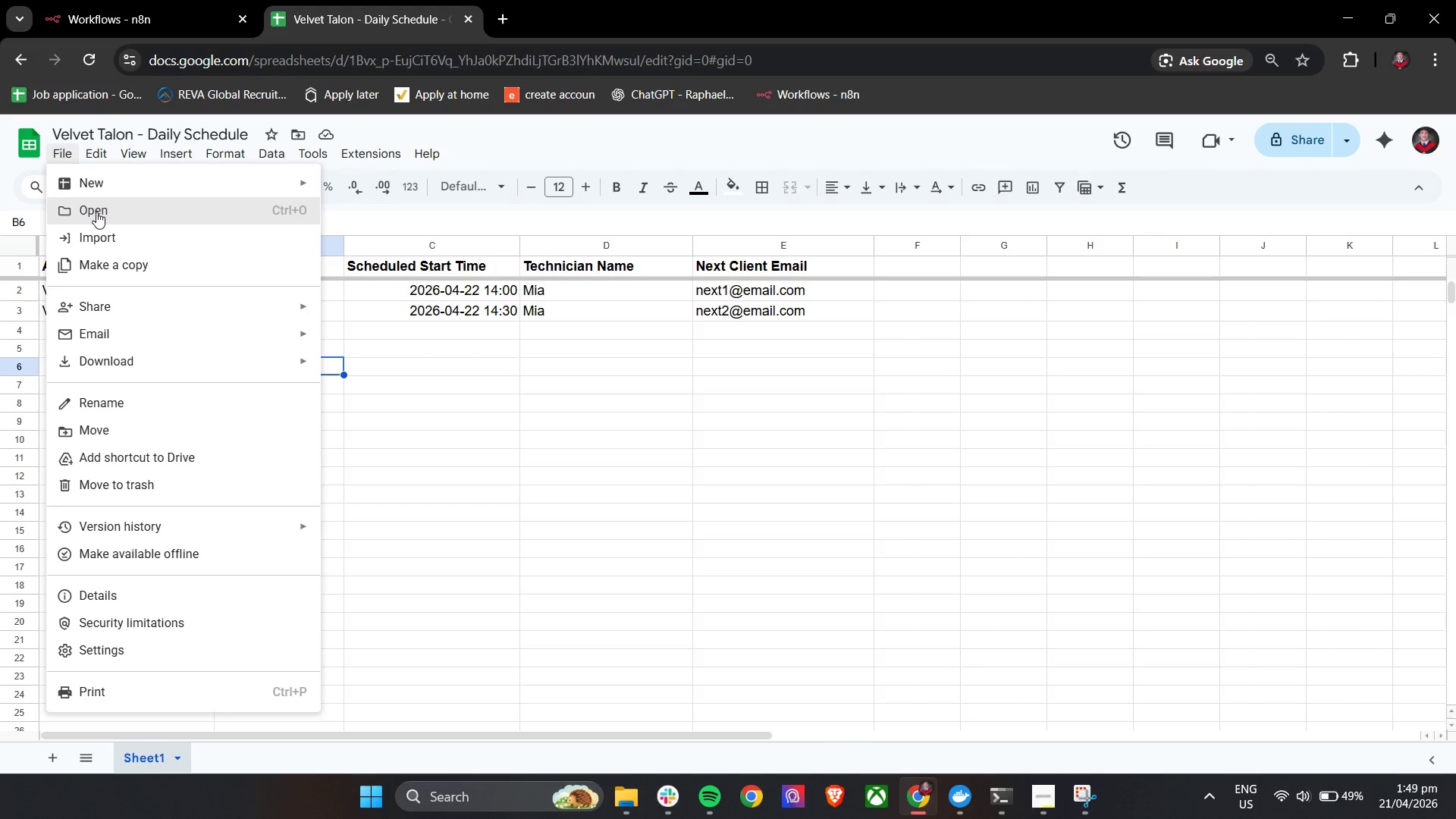 
right_click([96, 212])
 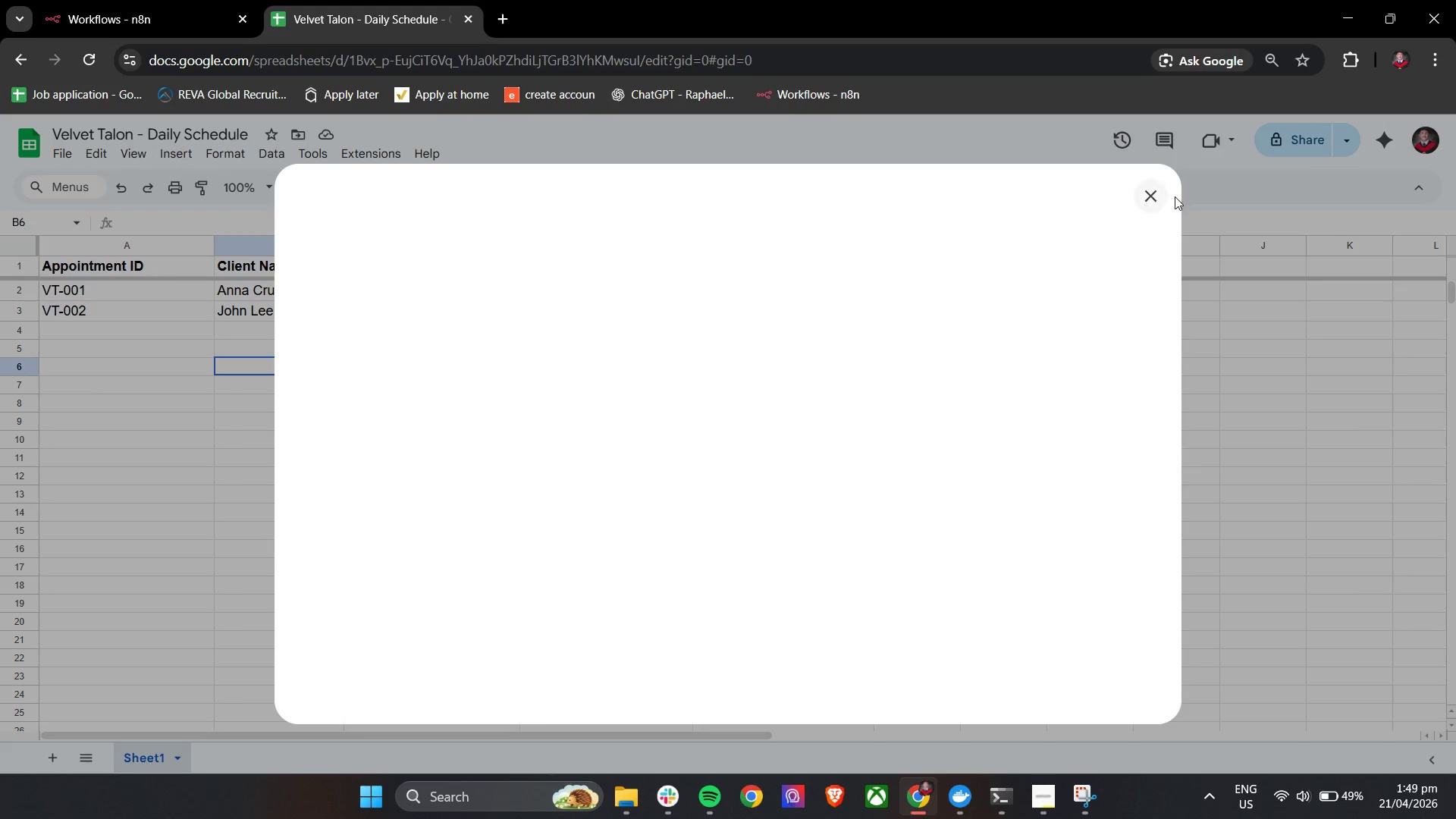 
left_click_drag(start_coordinate=[1163, 194], to_coordinate=[1158, 196])
 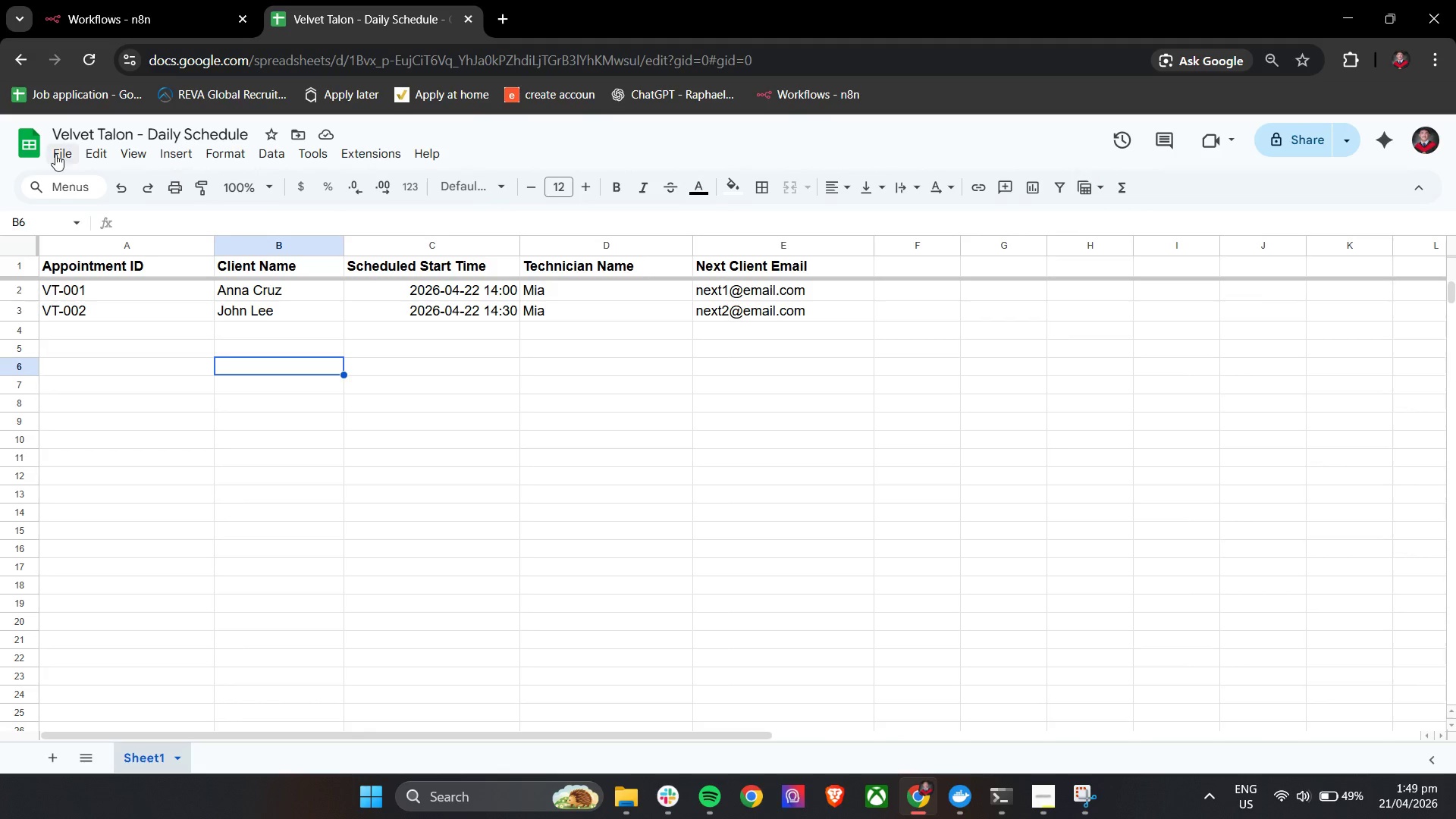 
left_click([56, 152])
 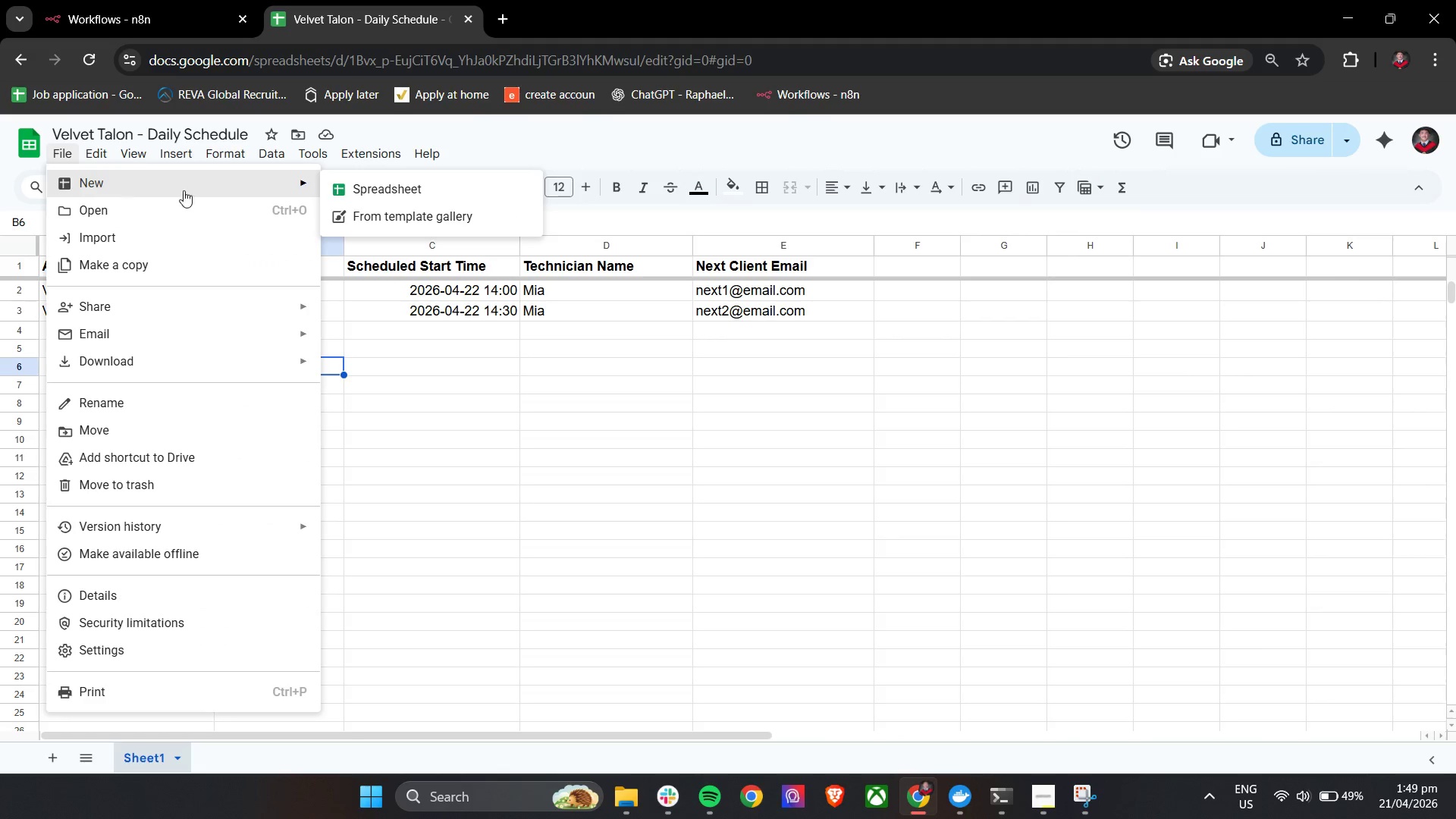 
left_click([422, 190])
 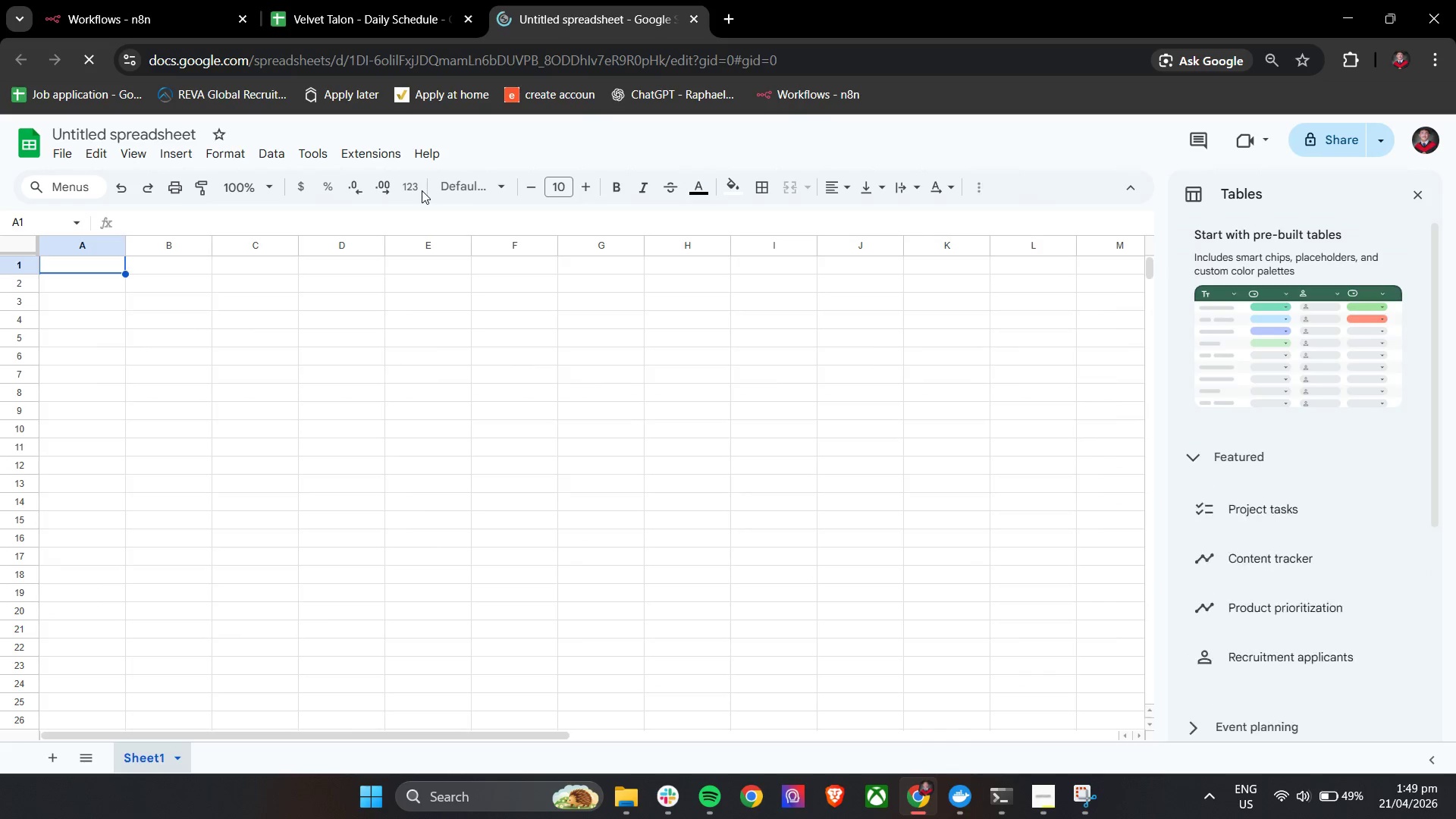 
wait(10.02)
 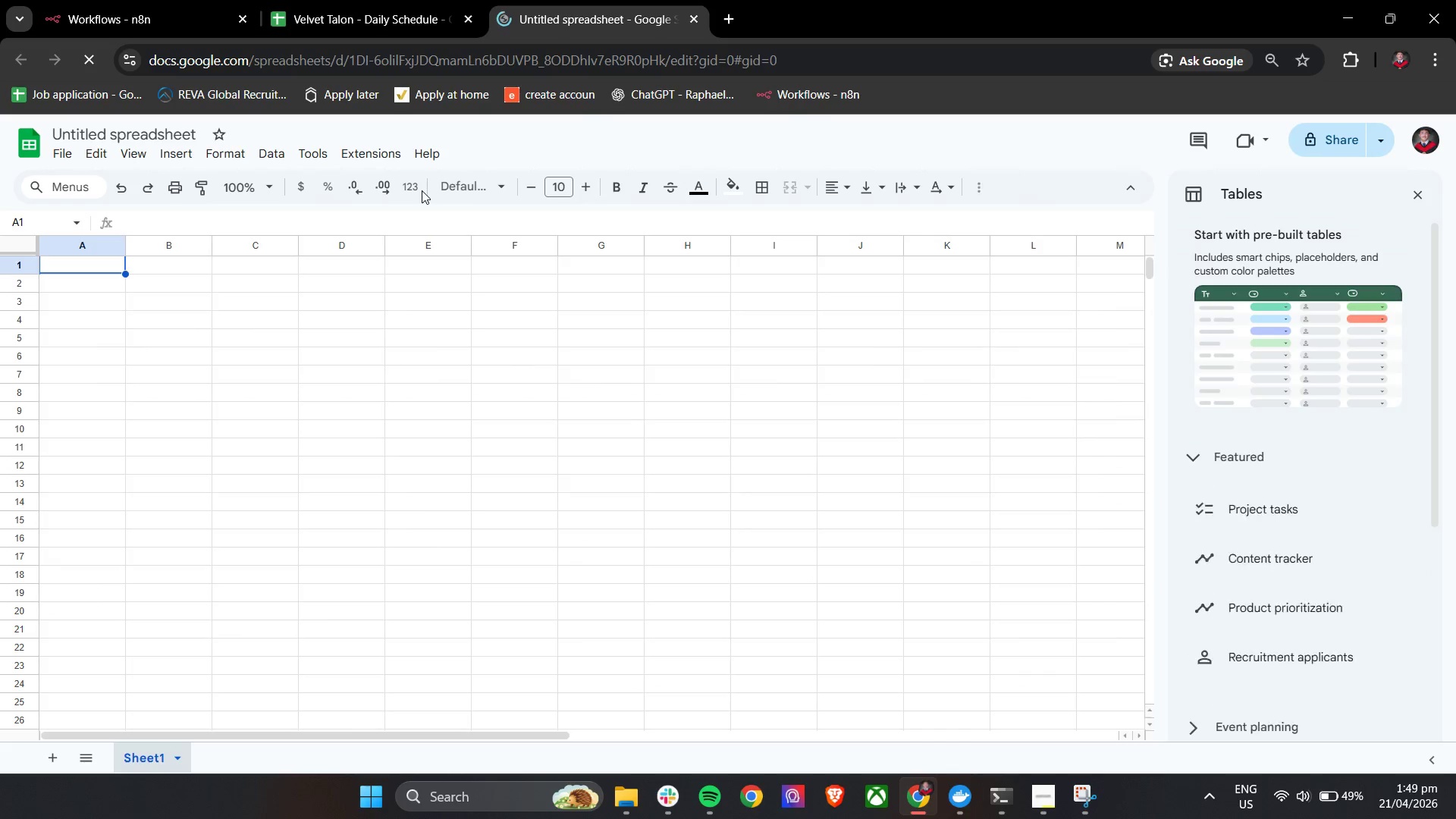 
left_click([1416, 194])
 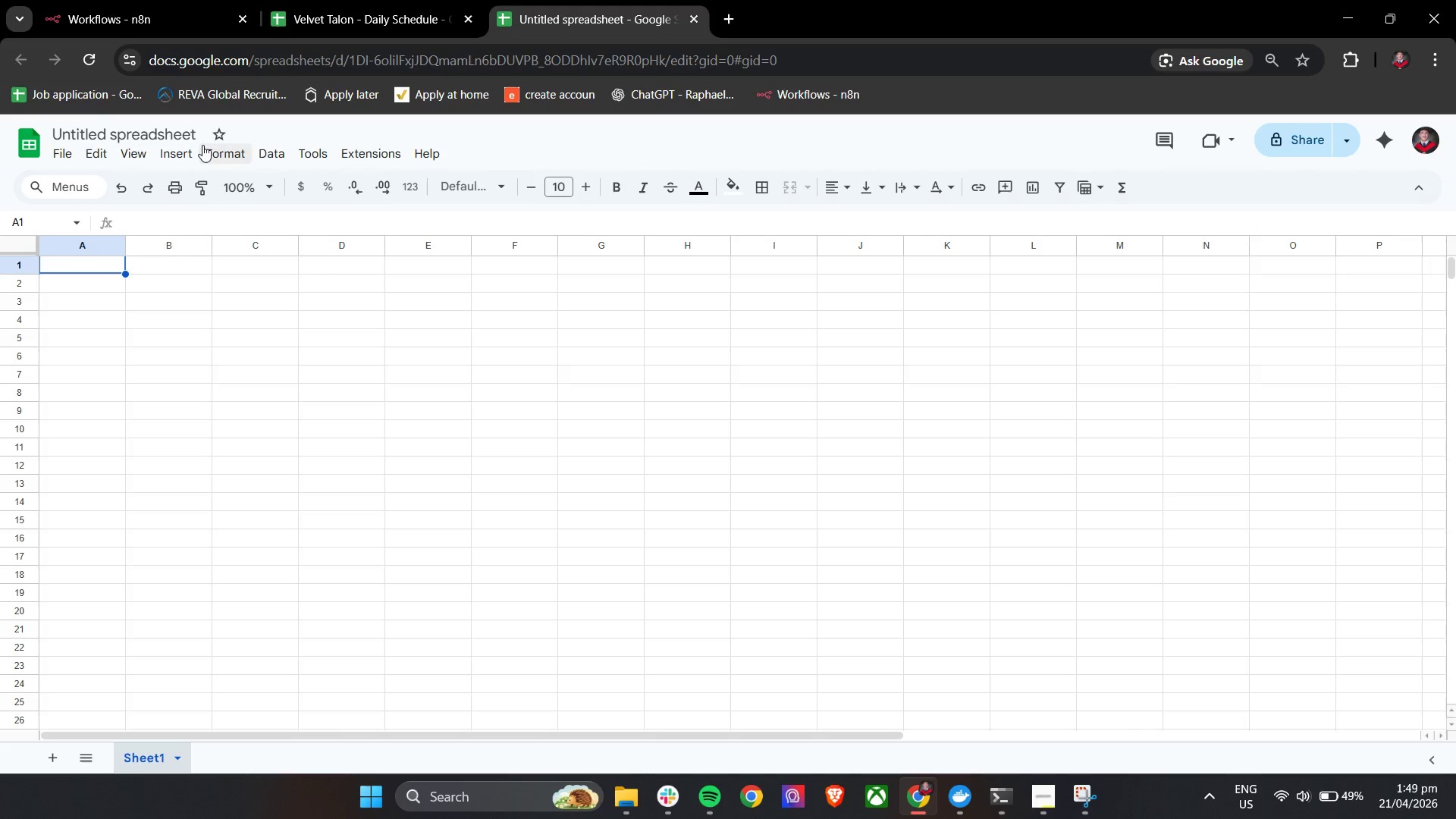 
key(Control+A)
 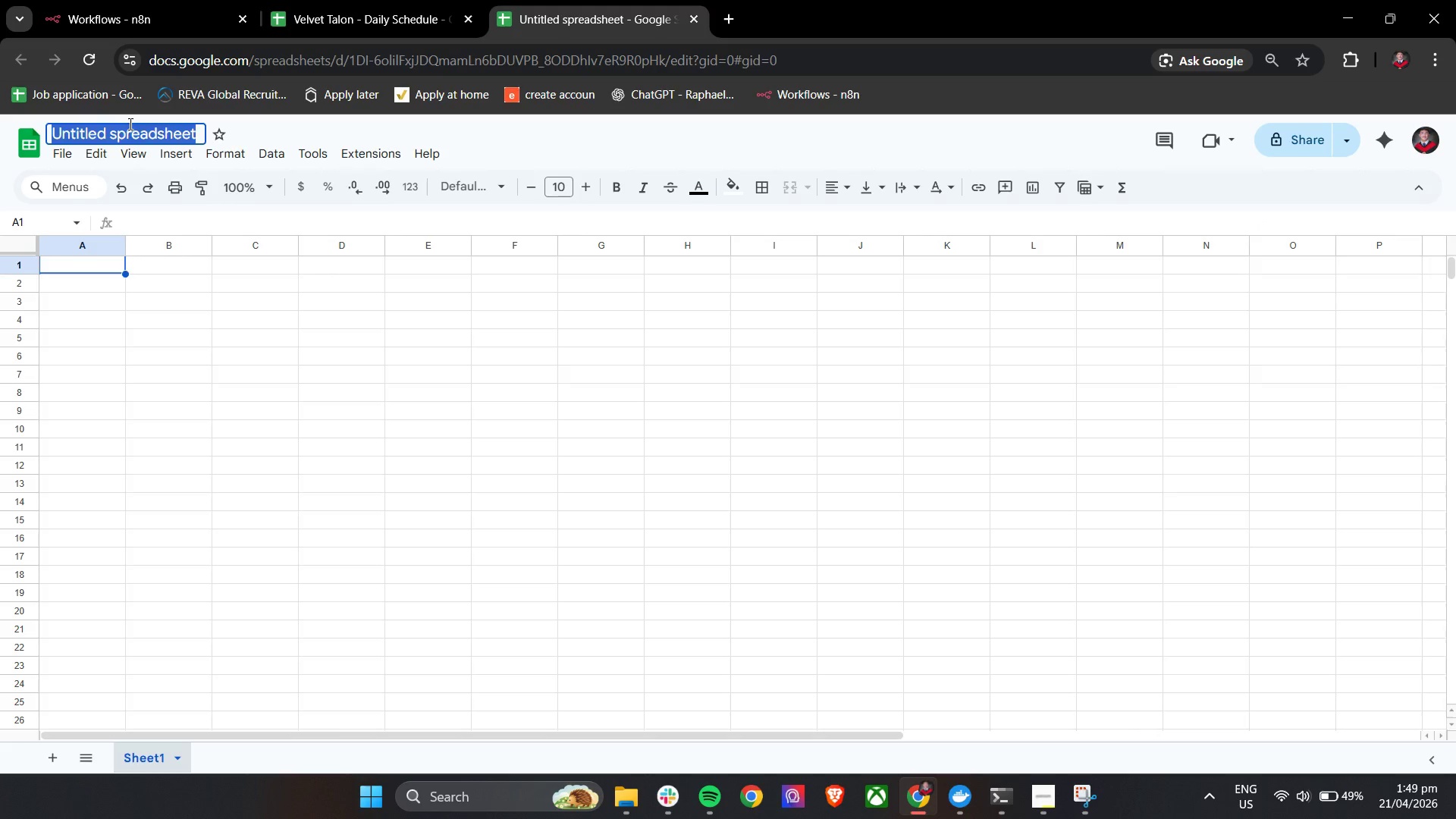 
key(Backspace)
type(Velvet Talon - Client Check - In)
 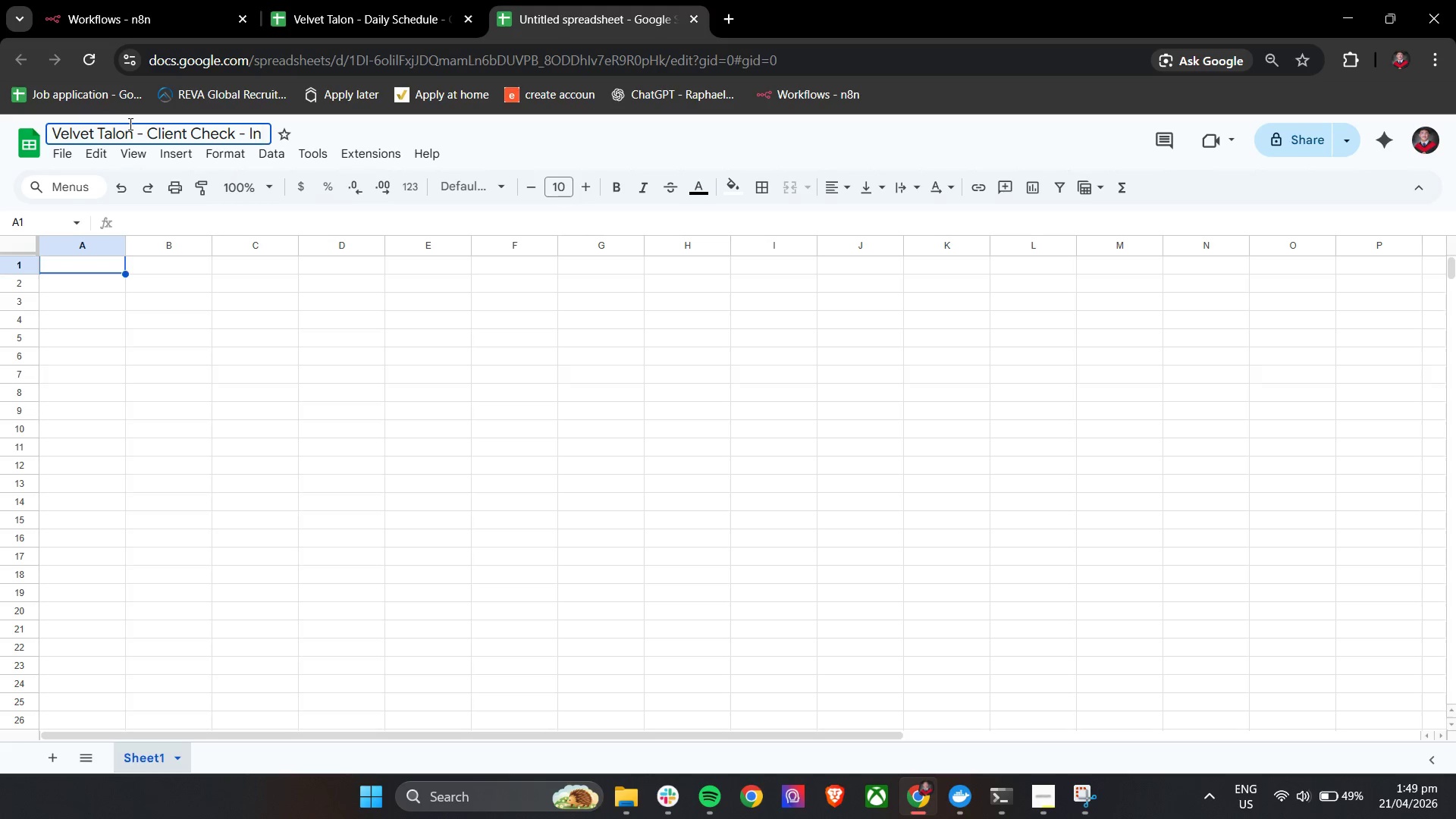 
double_click([124, 260])
 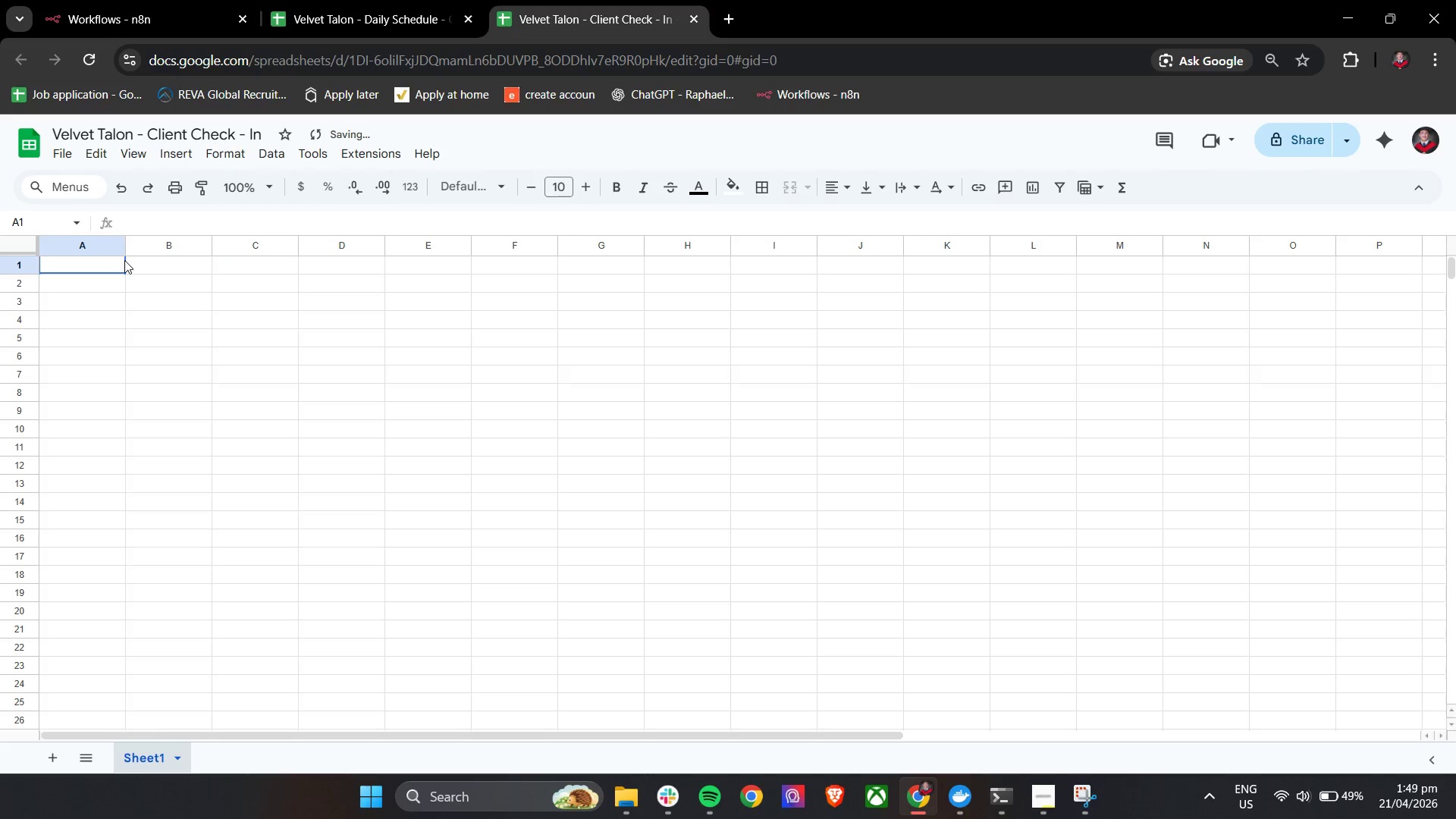 
key(Control+A)
 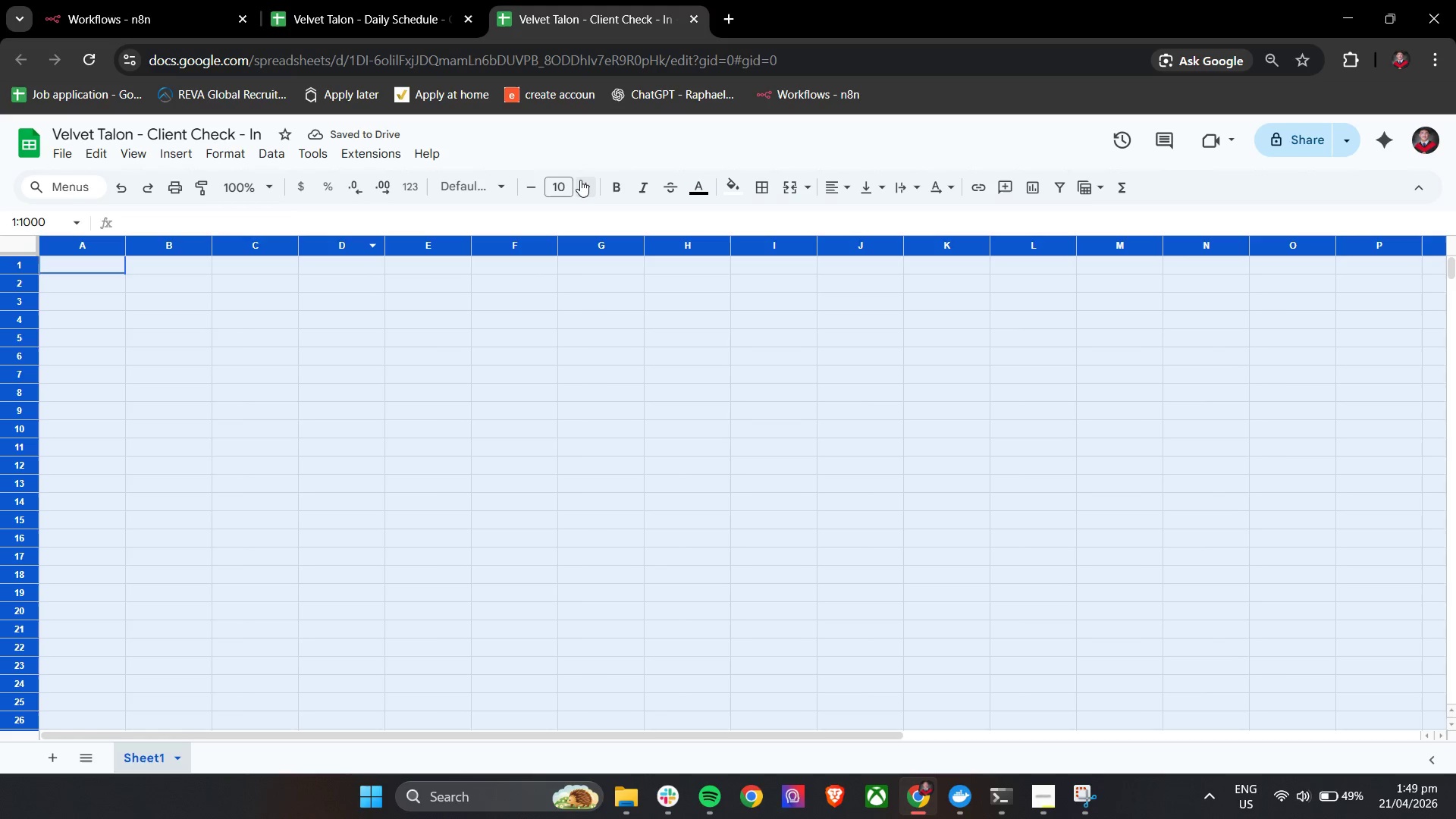 
double_click([580, 180])
 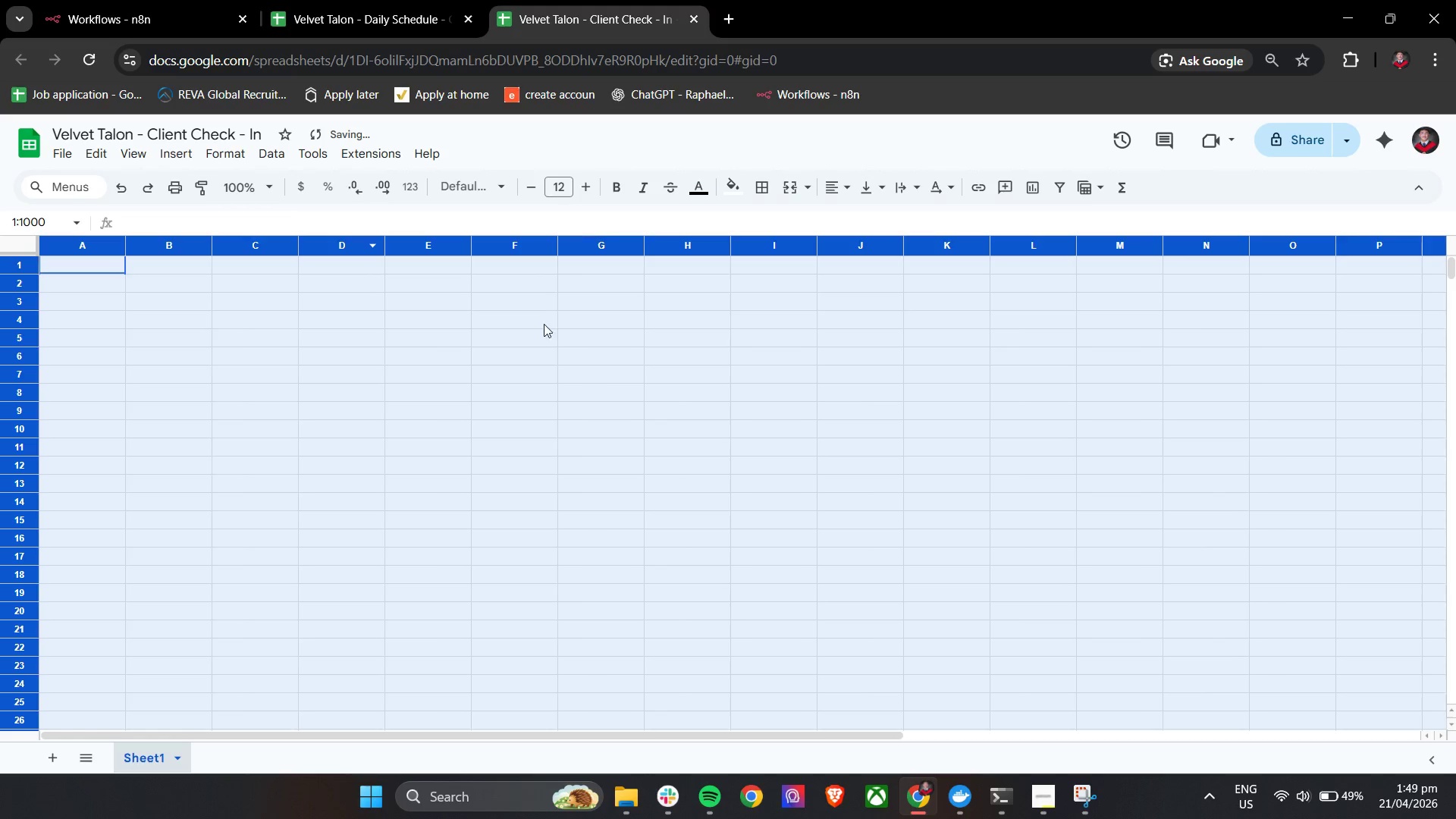 
triple_click([543, 325])
 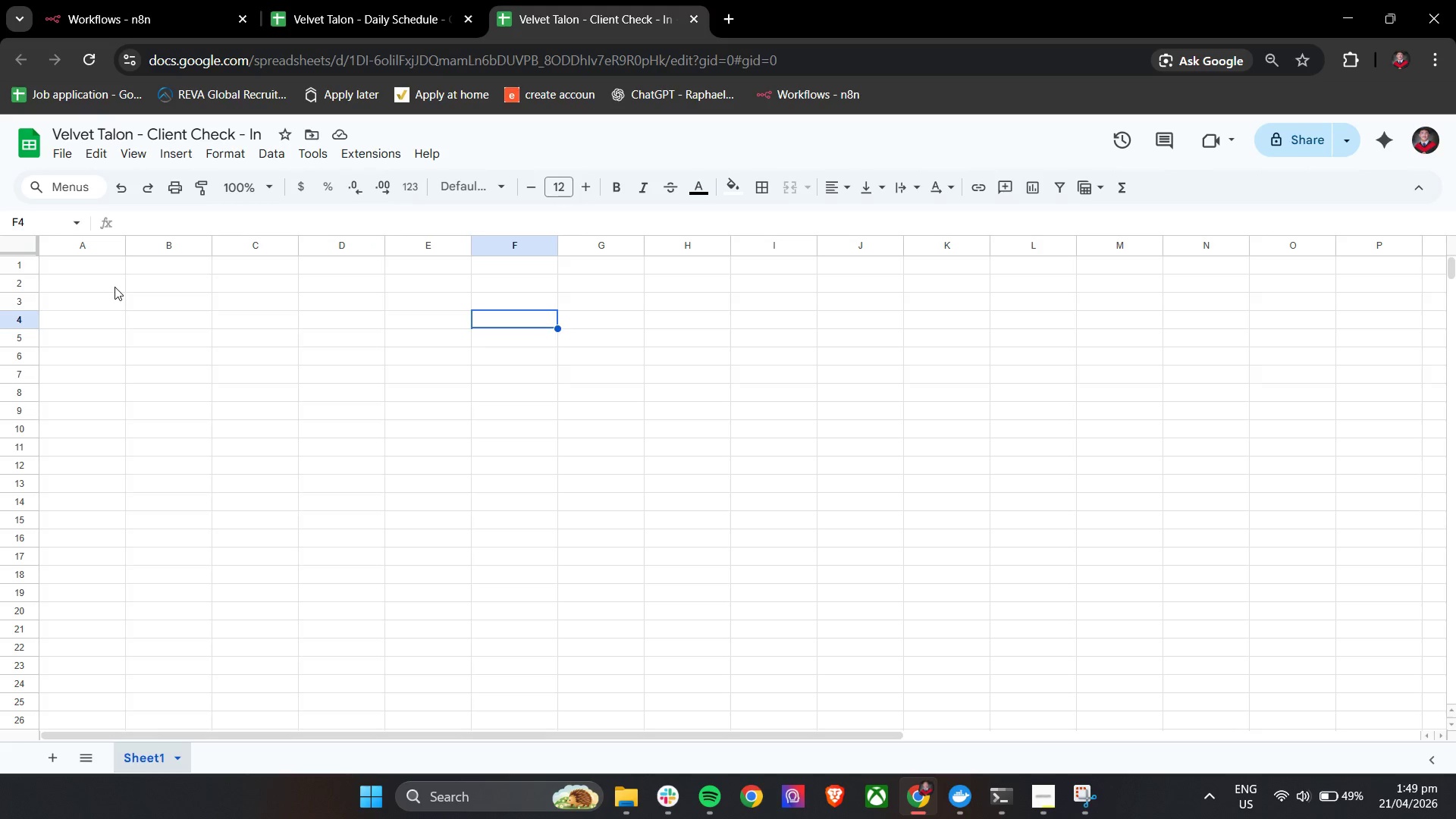 
wait(6.56)
 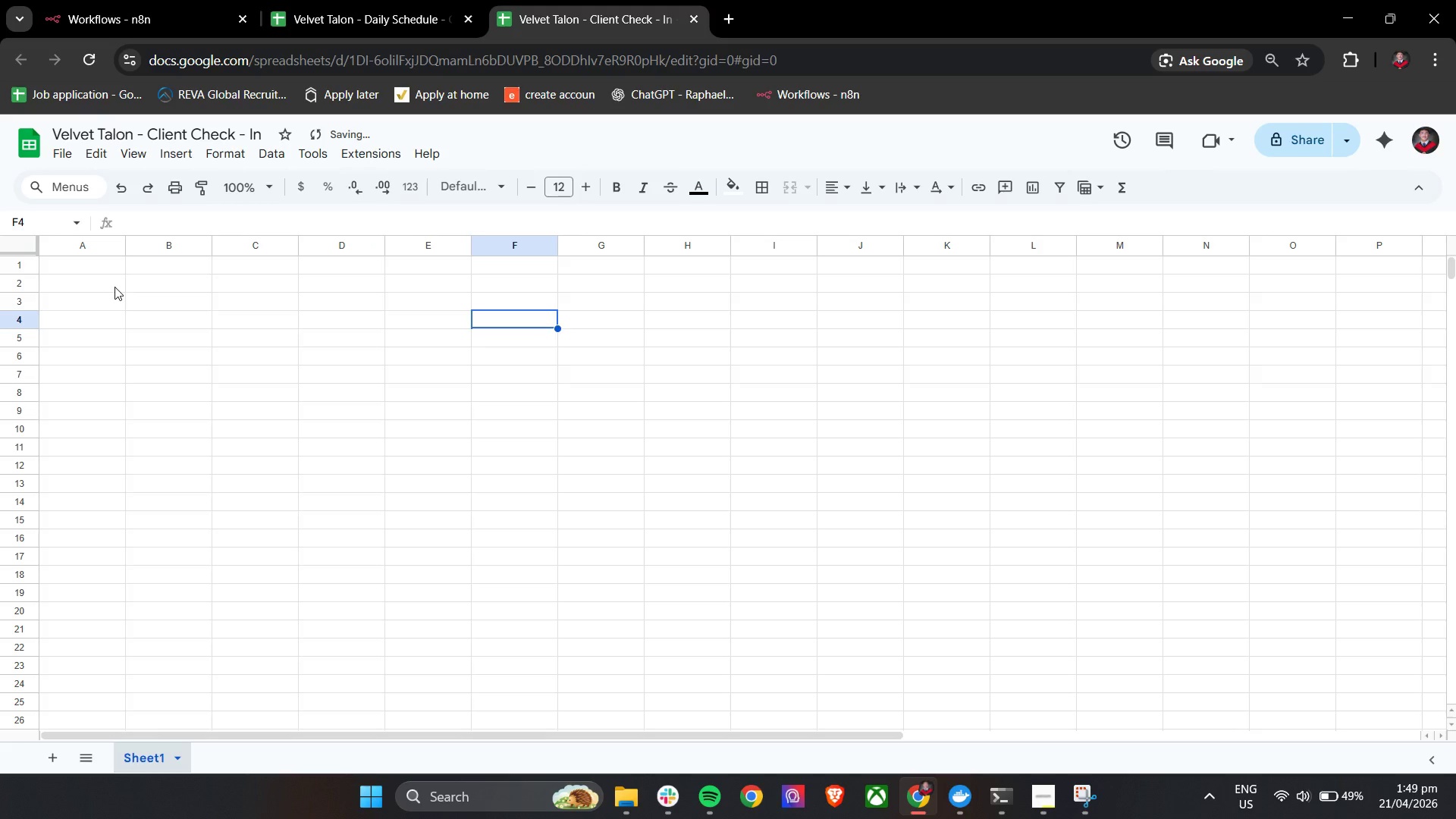 
left_click([487, 60])
 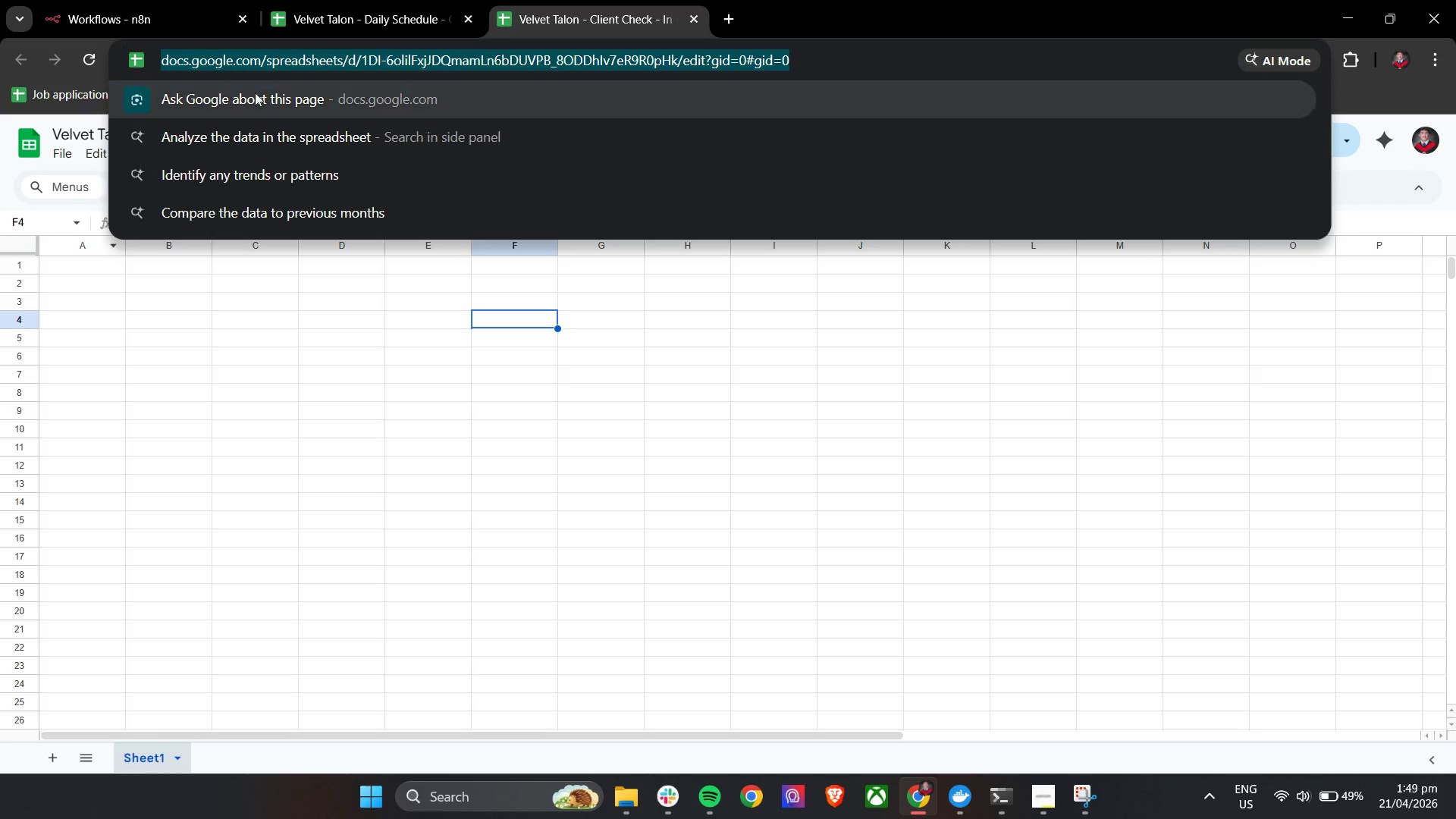 
left_click([381, 410])
 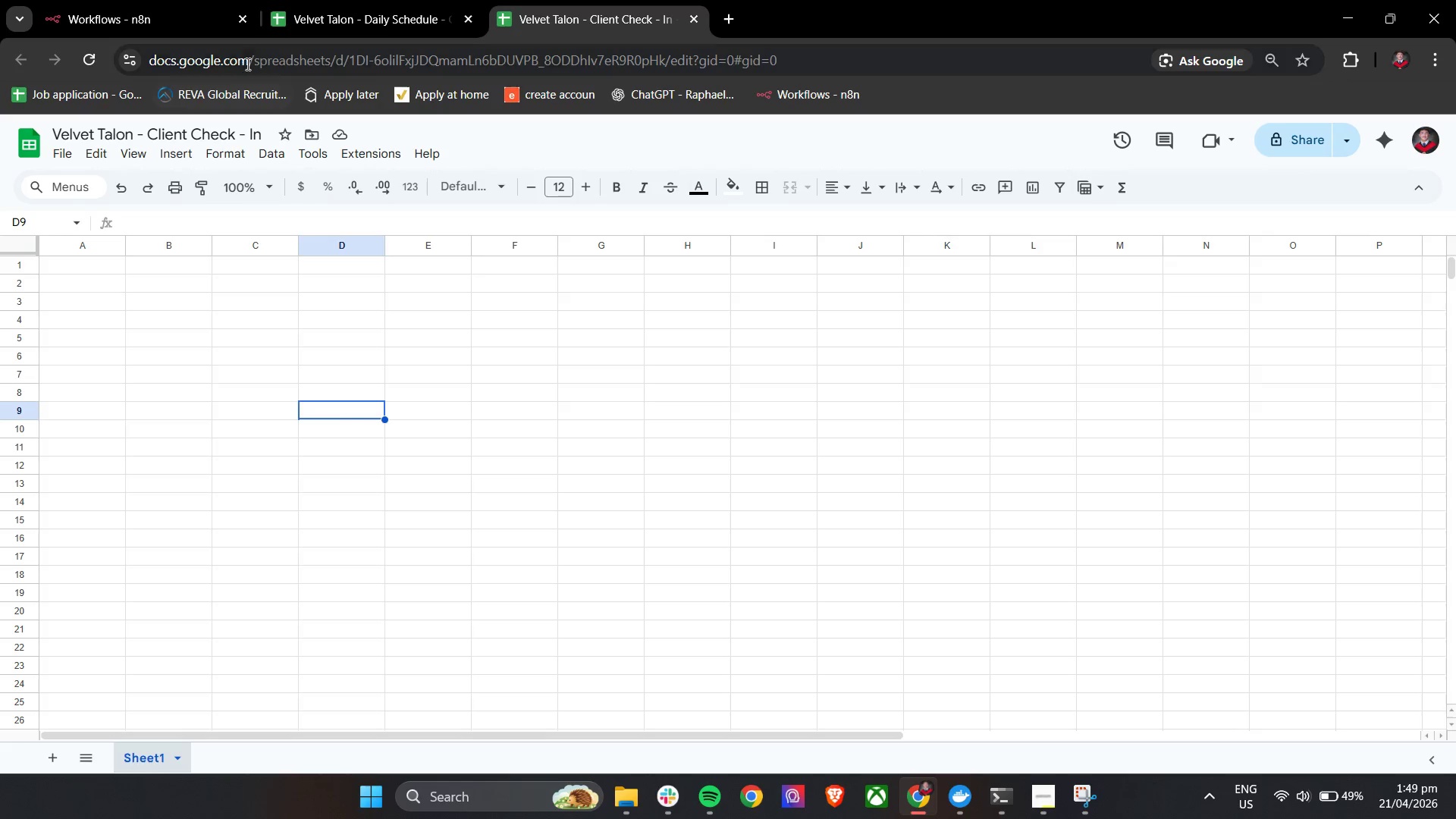 
double_click([248, 58])
 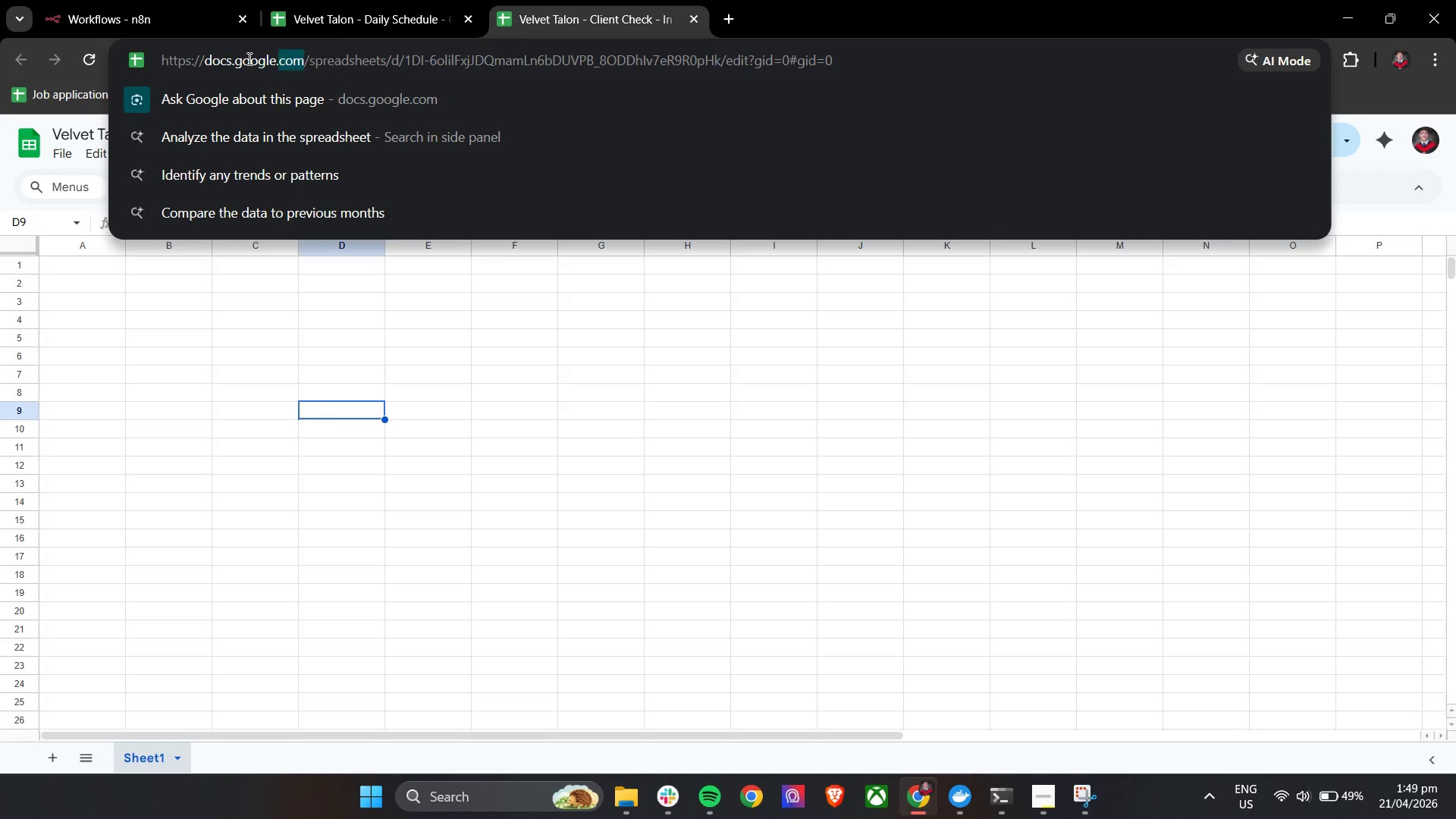 
triple_click([248, 58])
 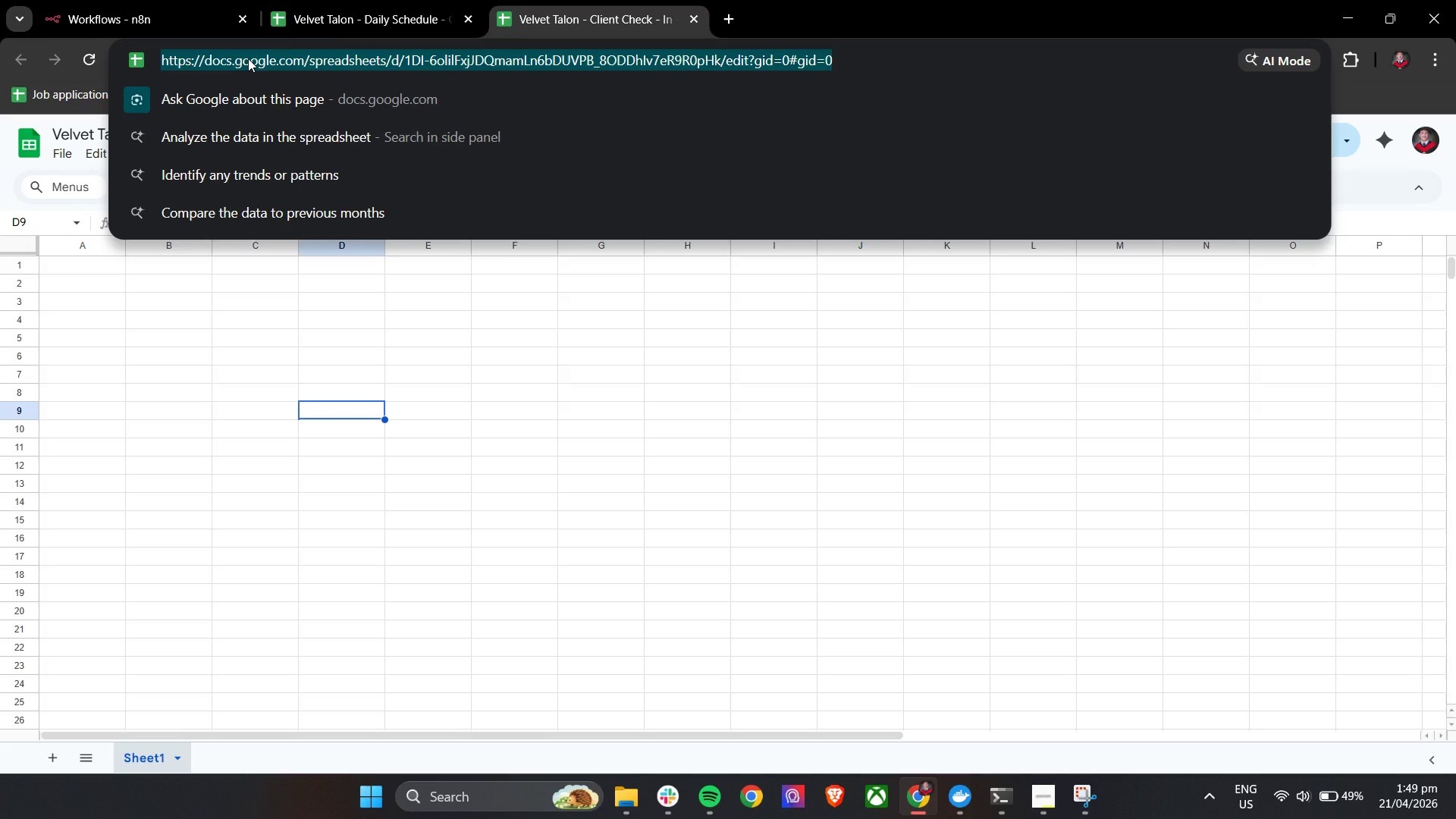 
type(Google)
 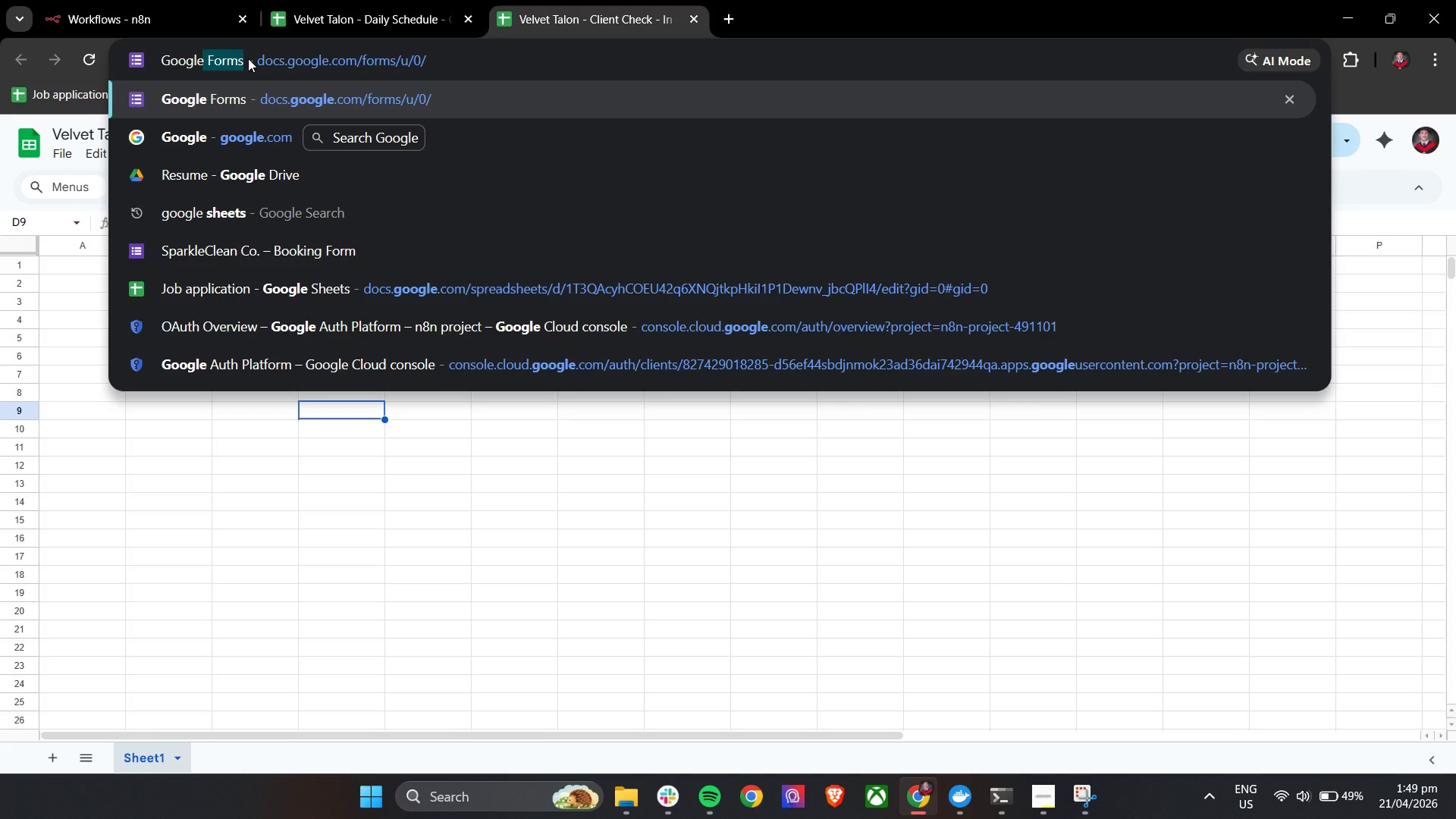 
key(Enter)
 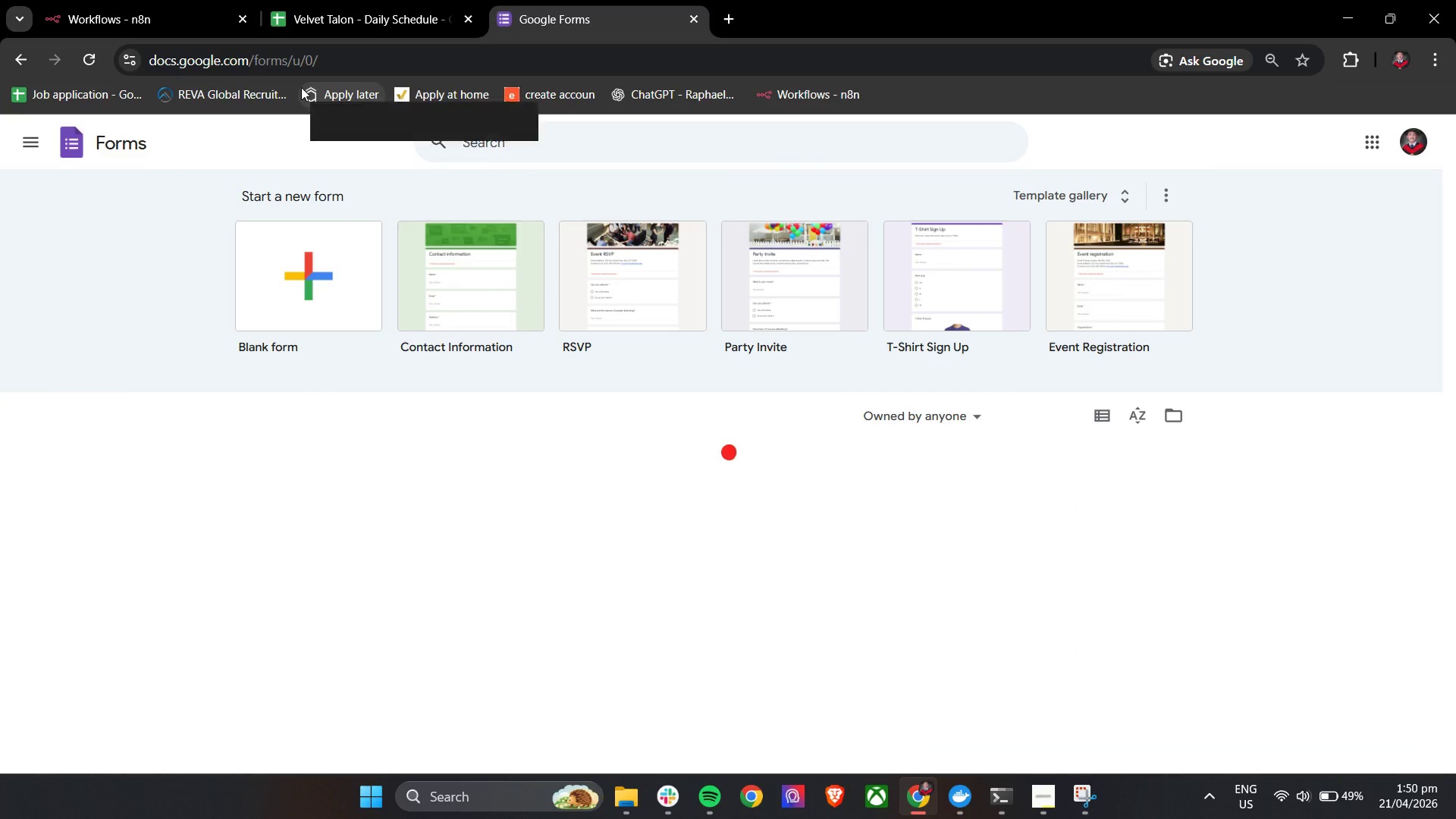 
left_click([302, 268])
 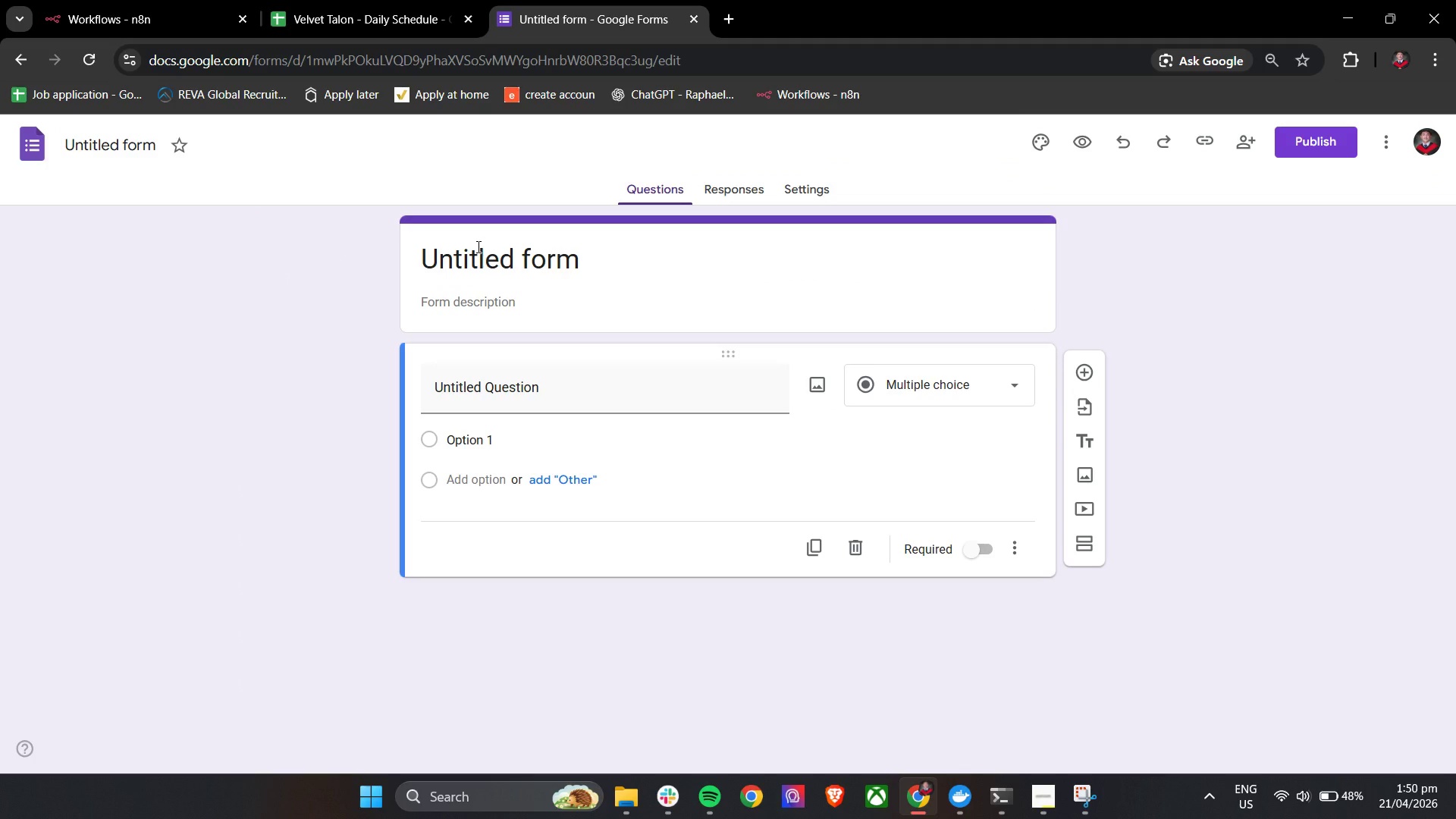 
wait(16.83)
 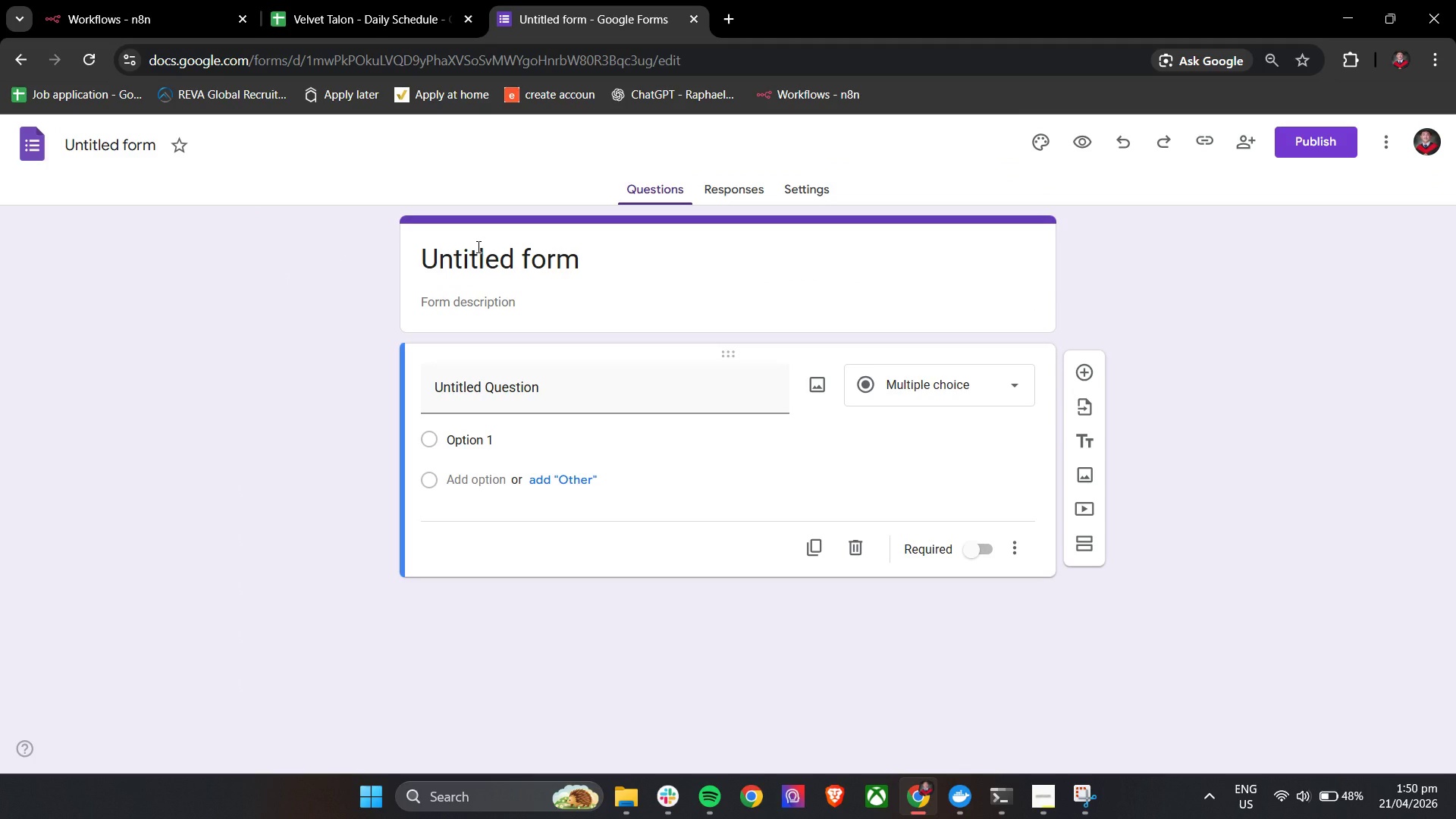 
double_click([500, 242])
 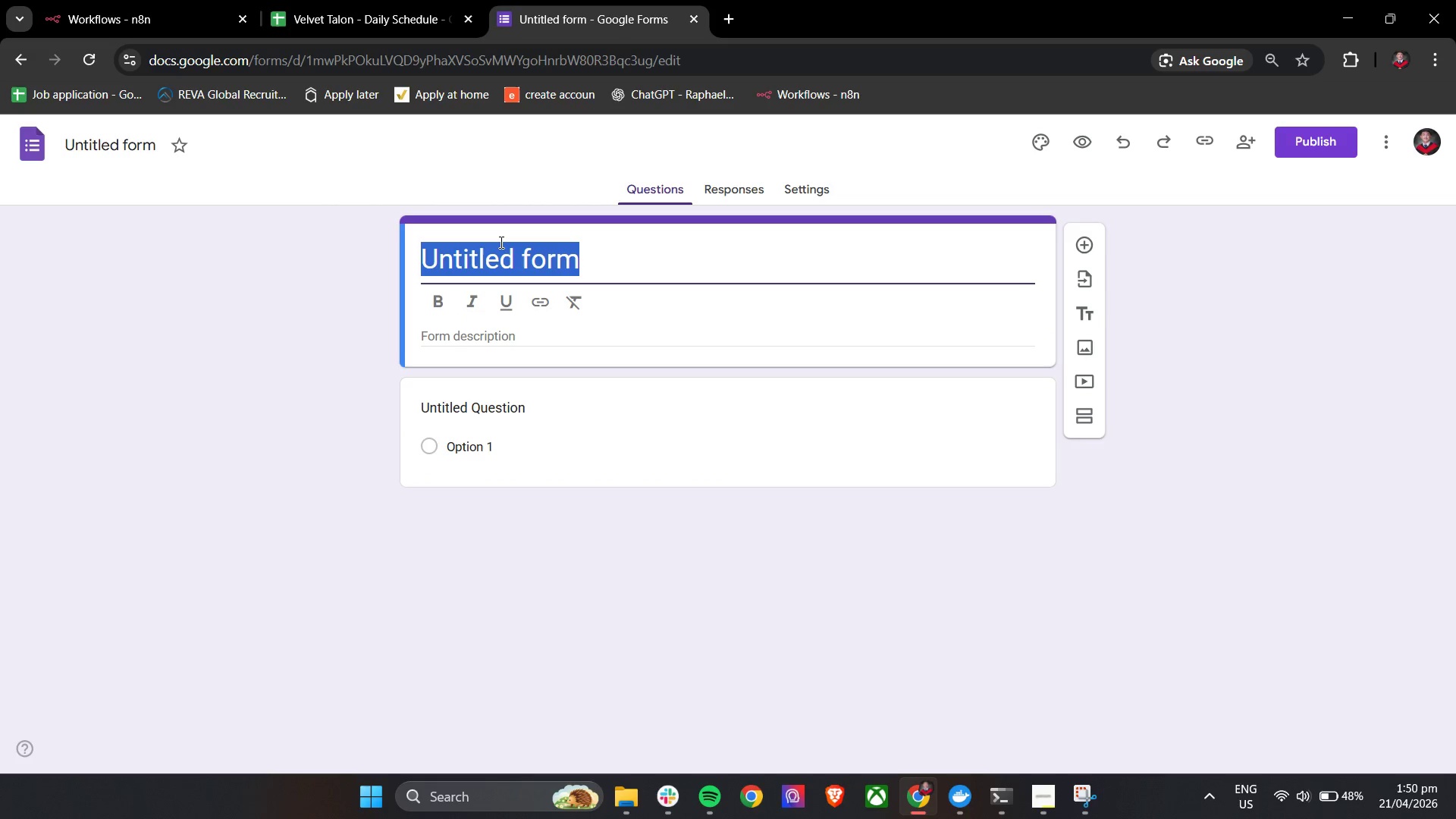 
triple_click([500, 242])
 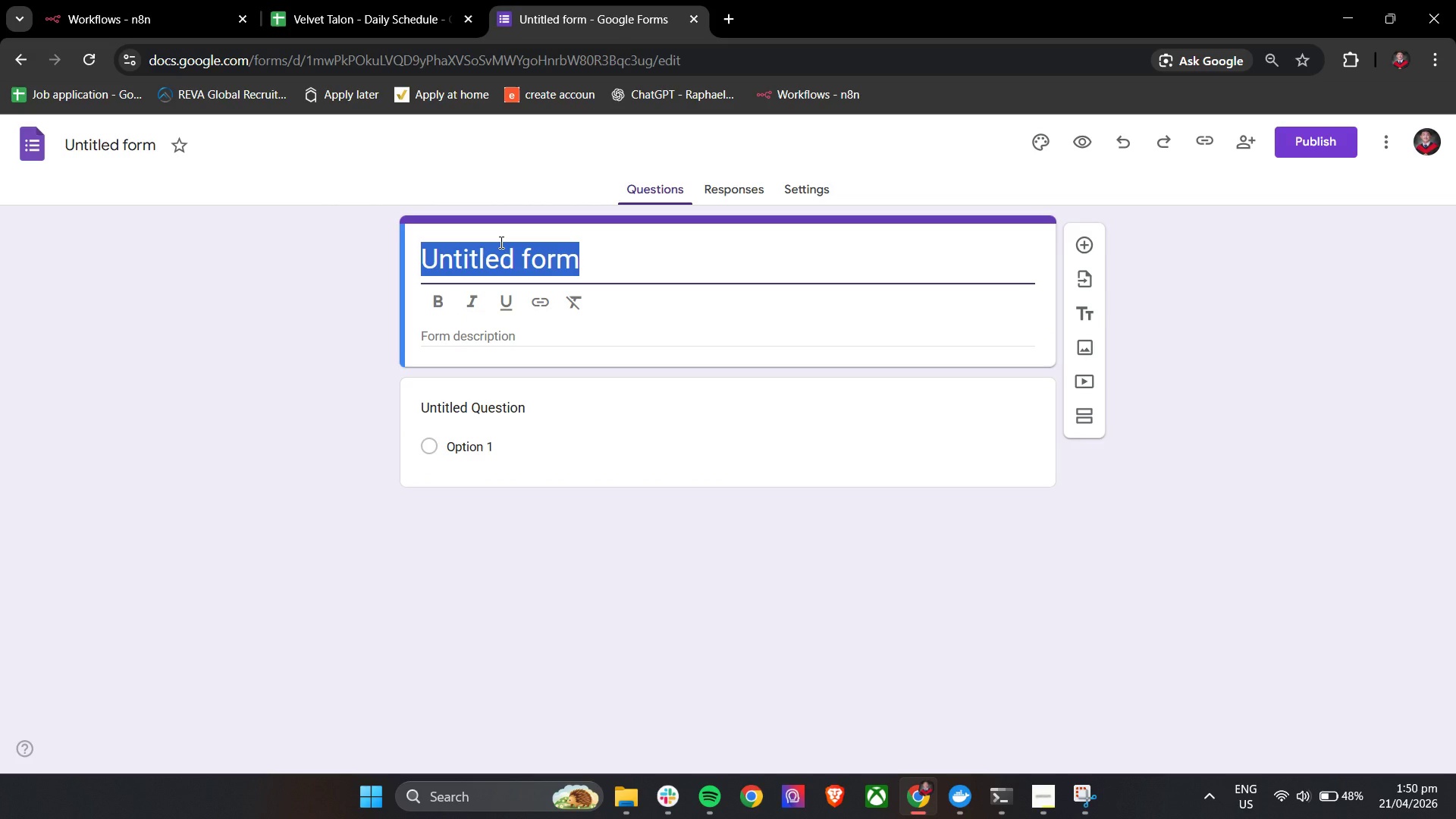 
type(Velvet Talon - Client Check-In)
 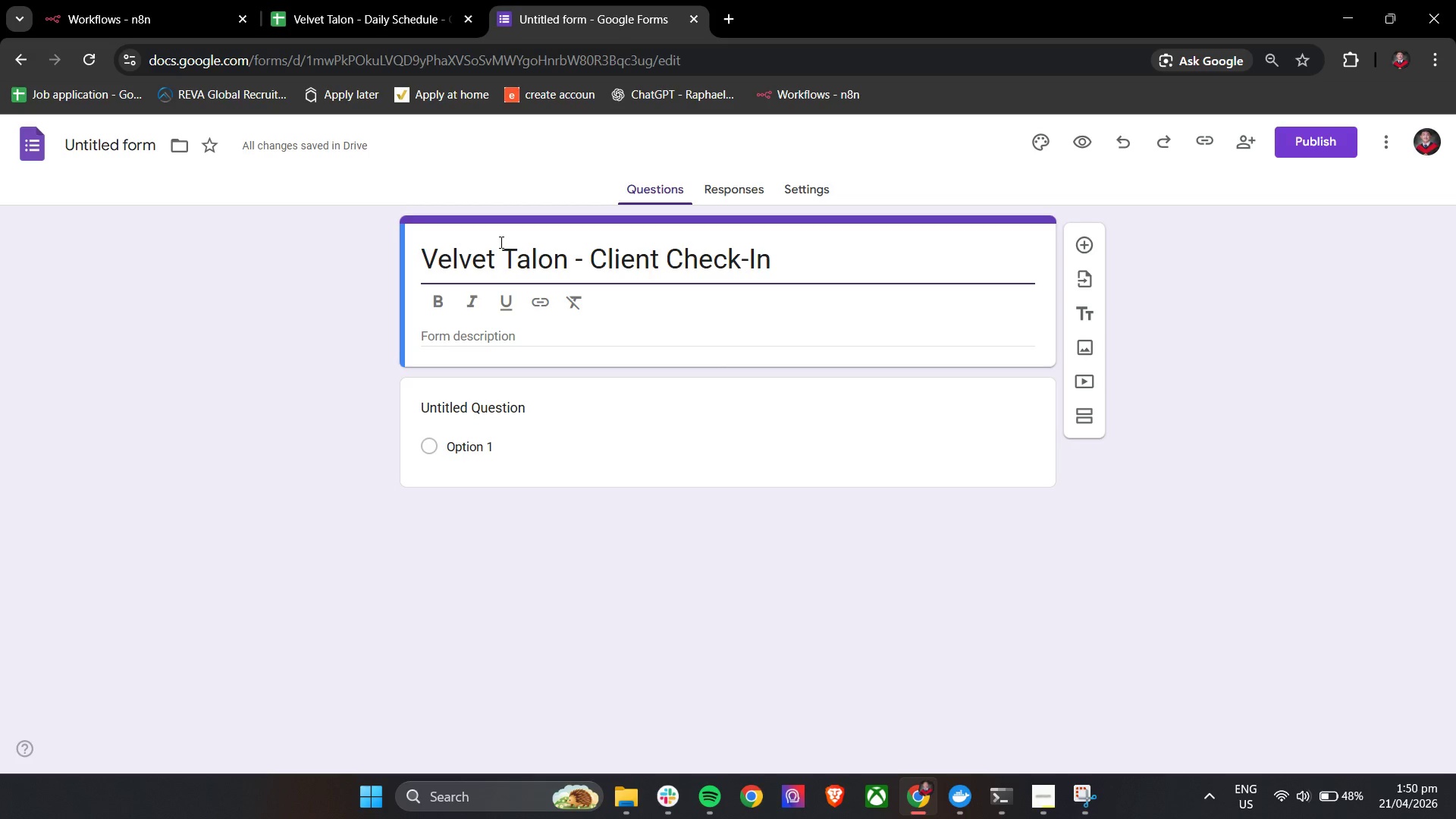 
left_click([628, 395])
 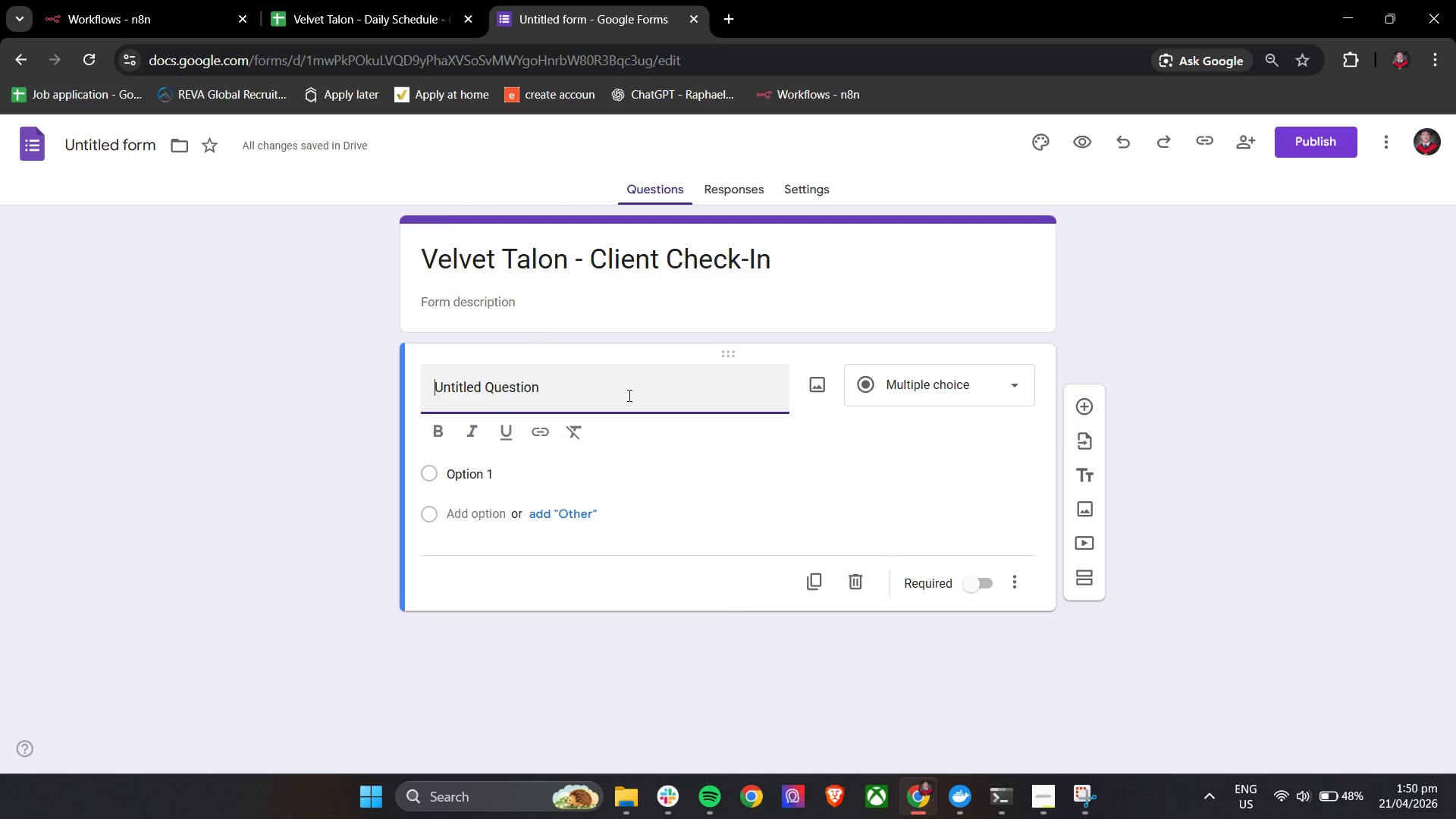 
wait(7.75)
 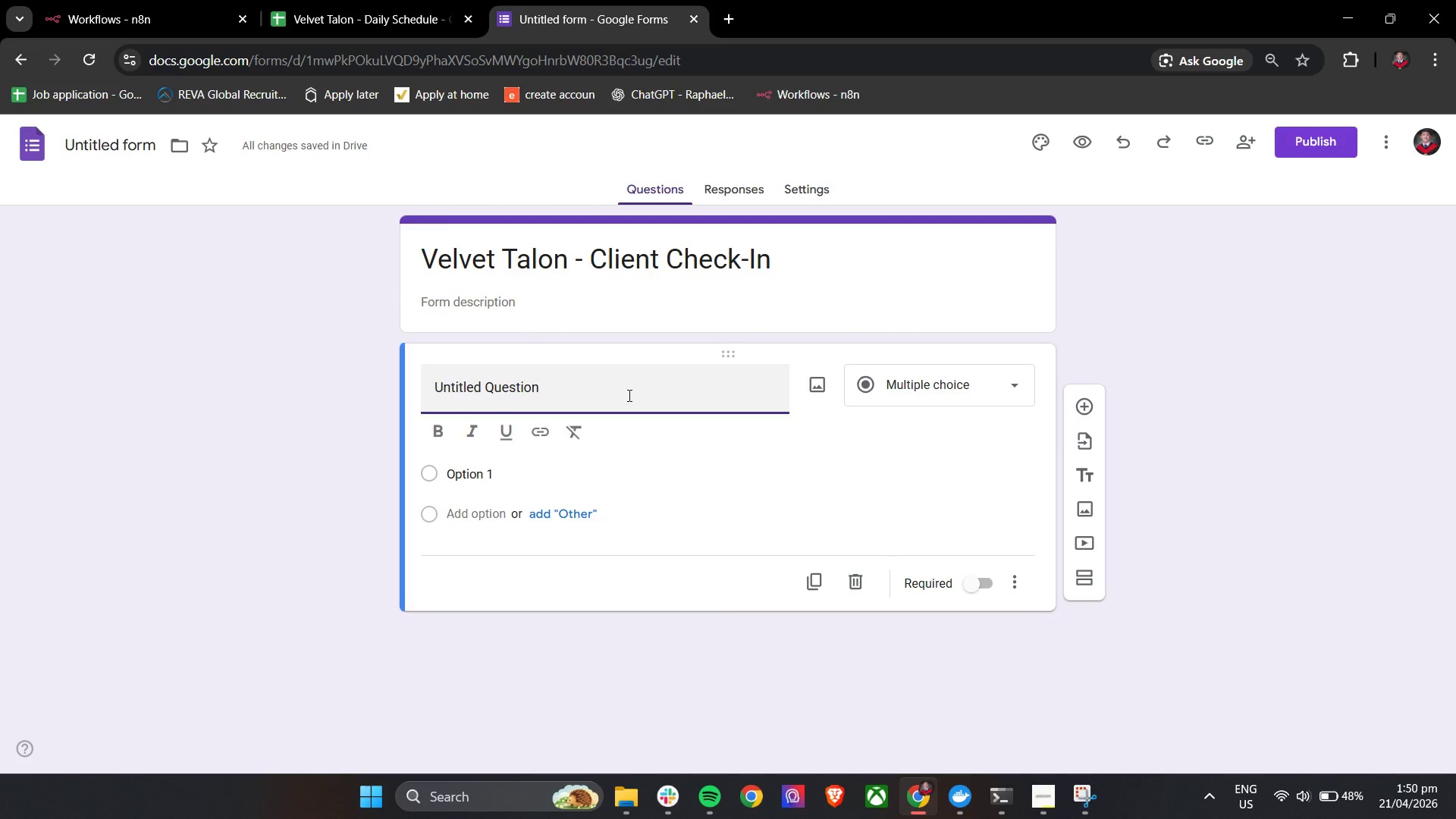 
left_click([327, 0])
 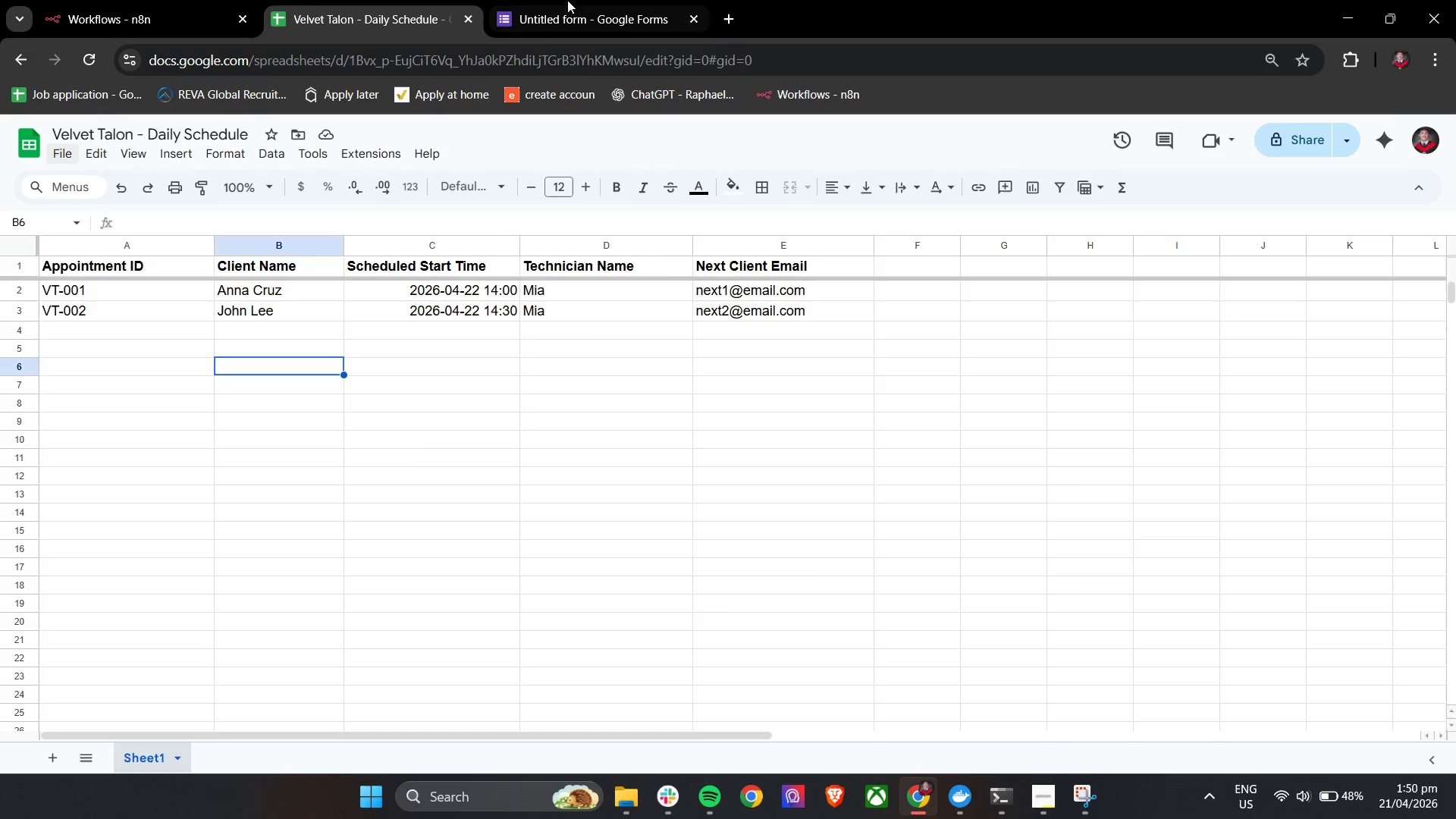 
left_click([573, 0])
 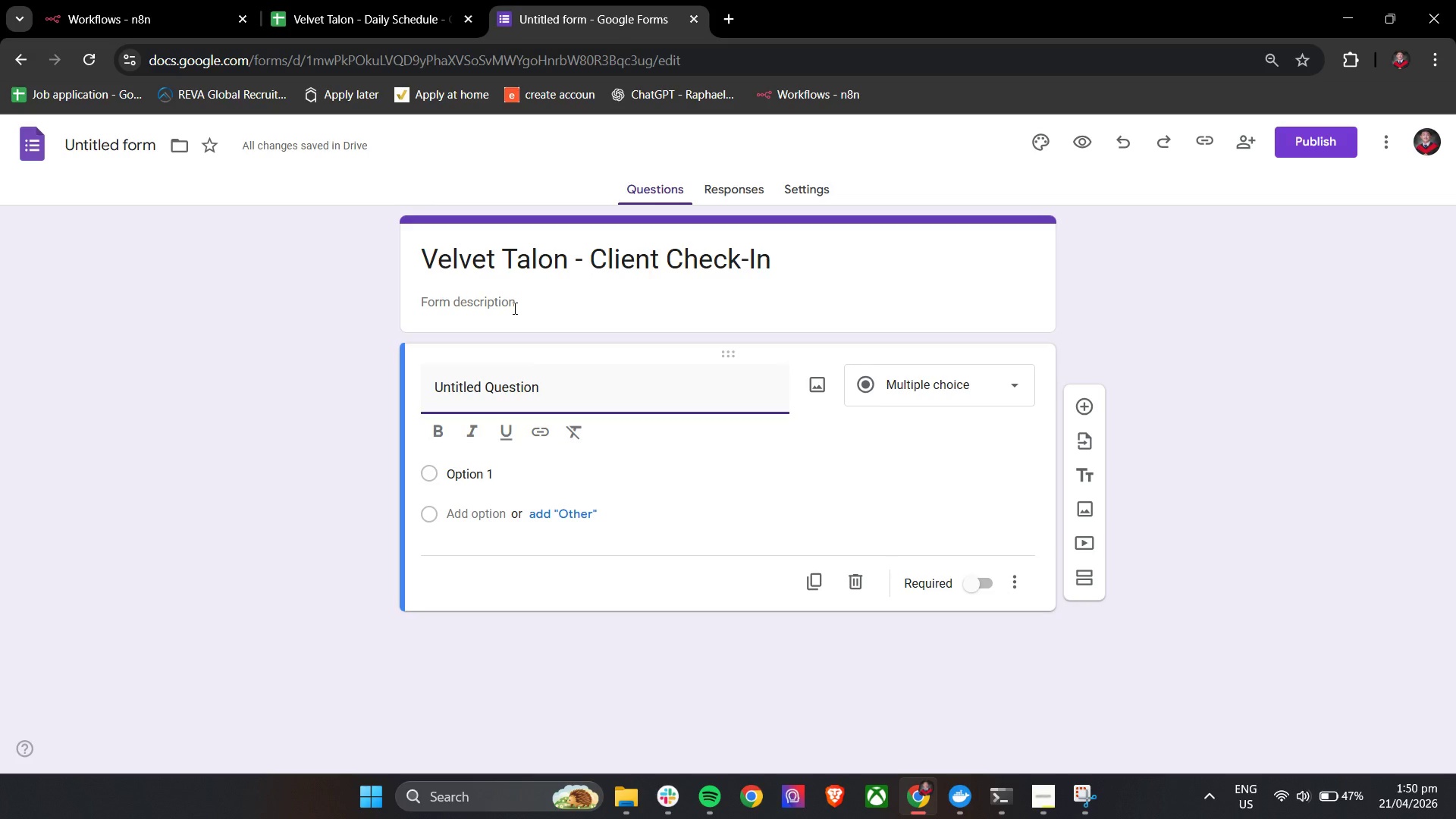 
wait(16.34)
 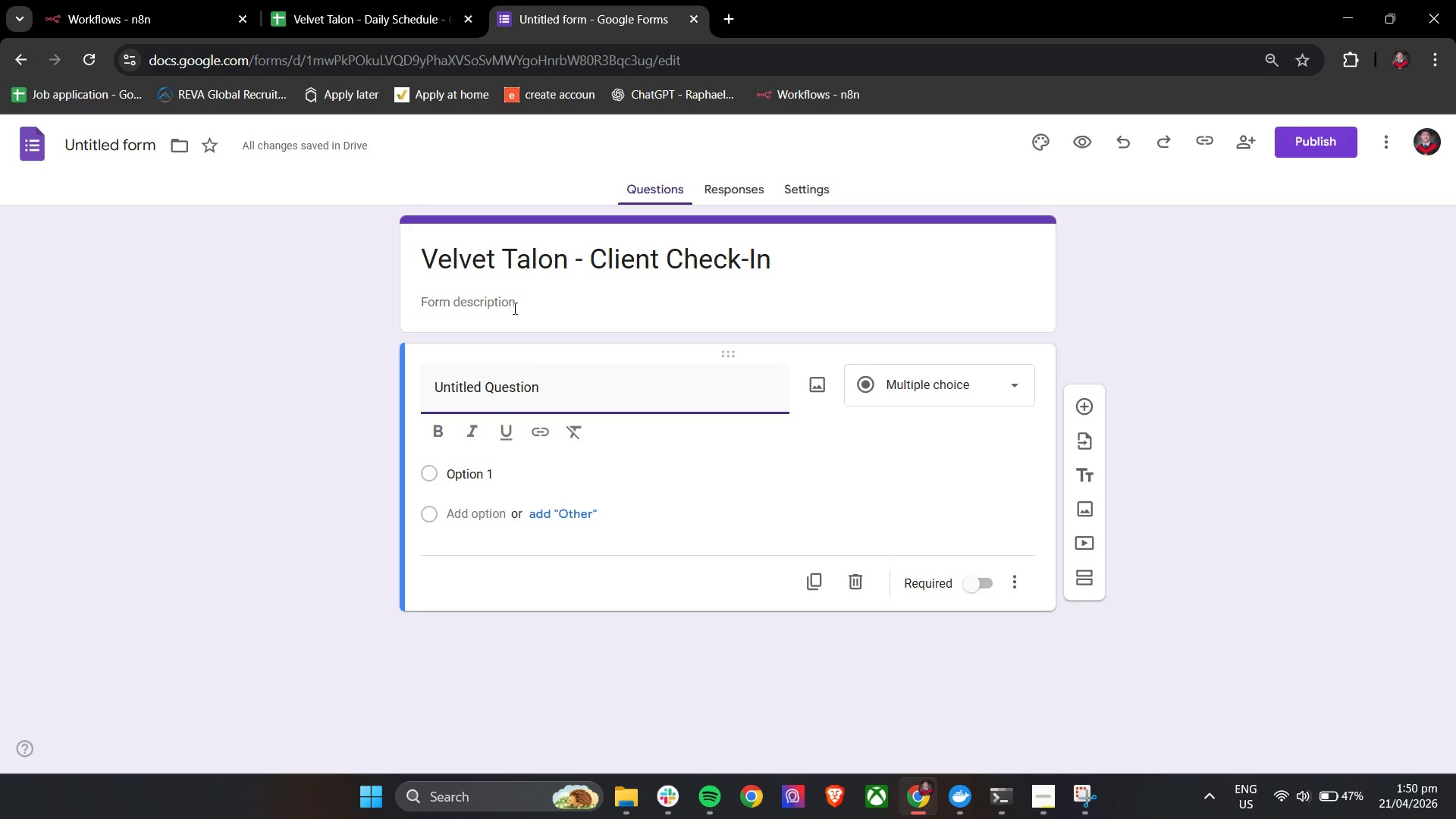 
left_click([552, 299])
 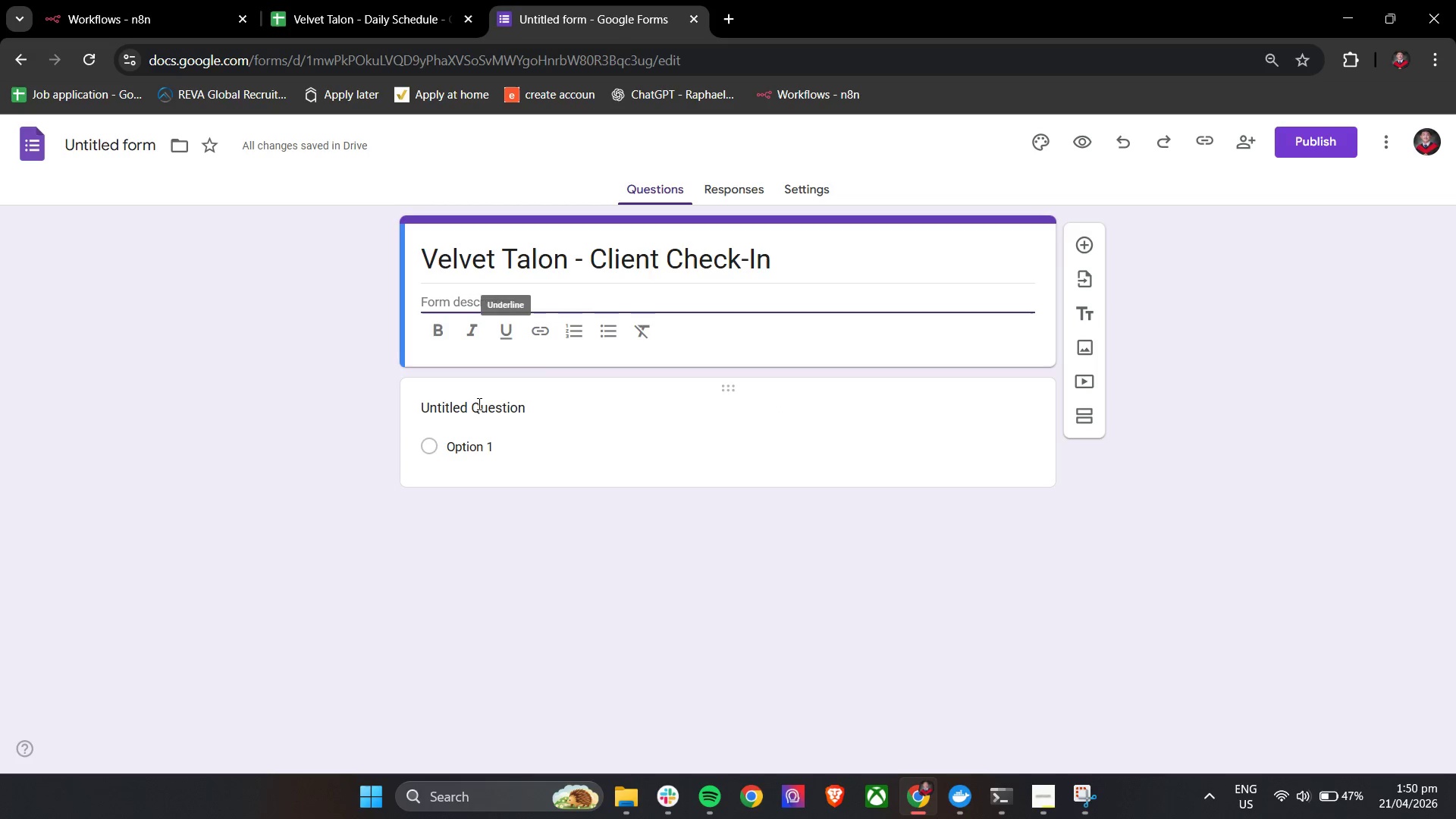 
left_click([482, 397])
 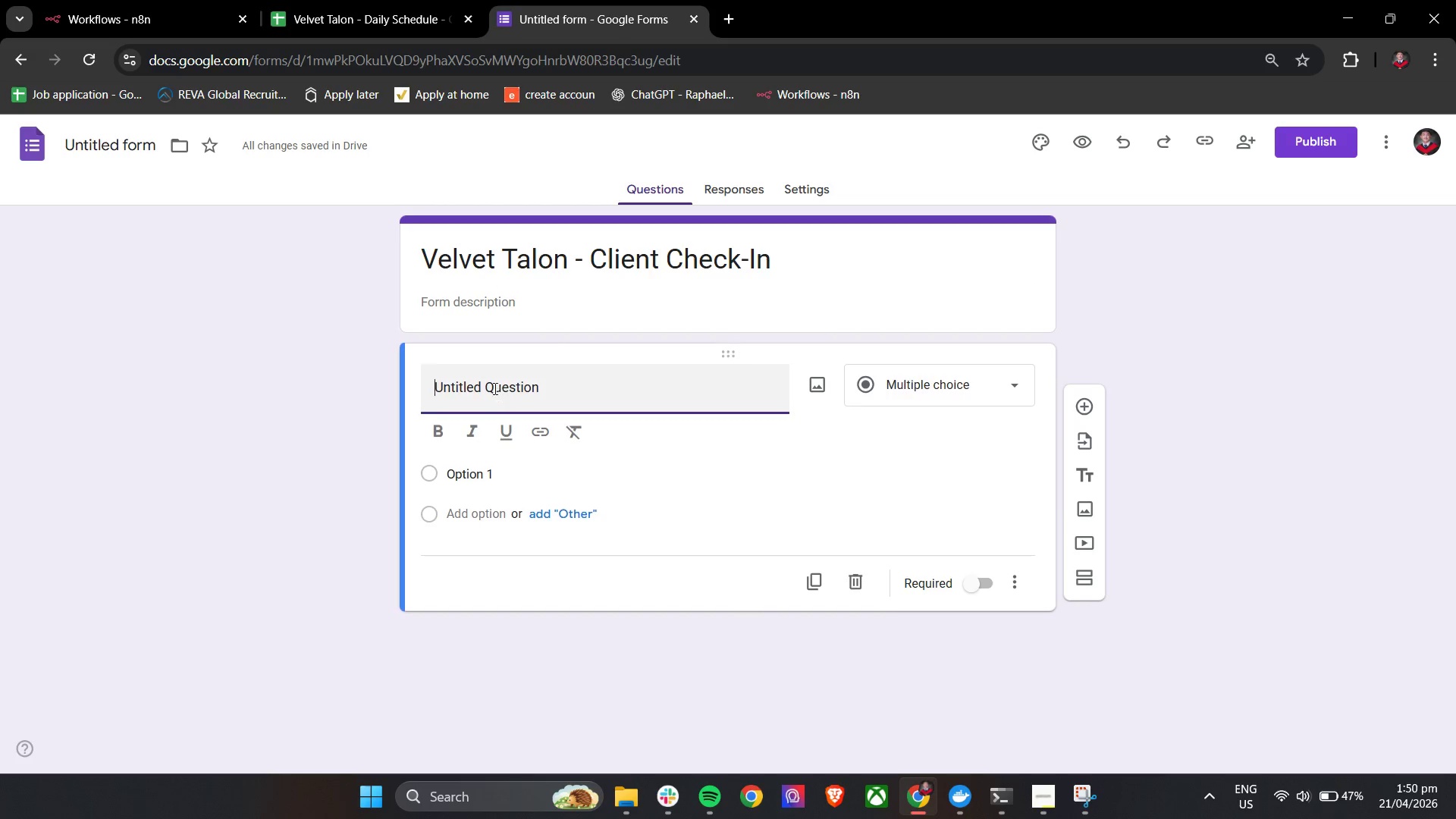 
double_click([494, 388])
 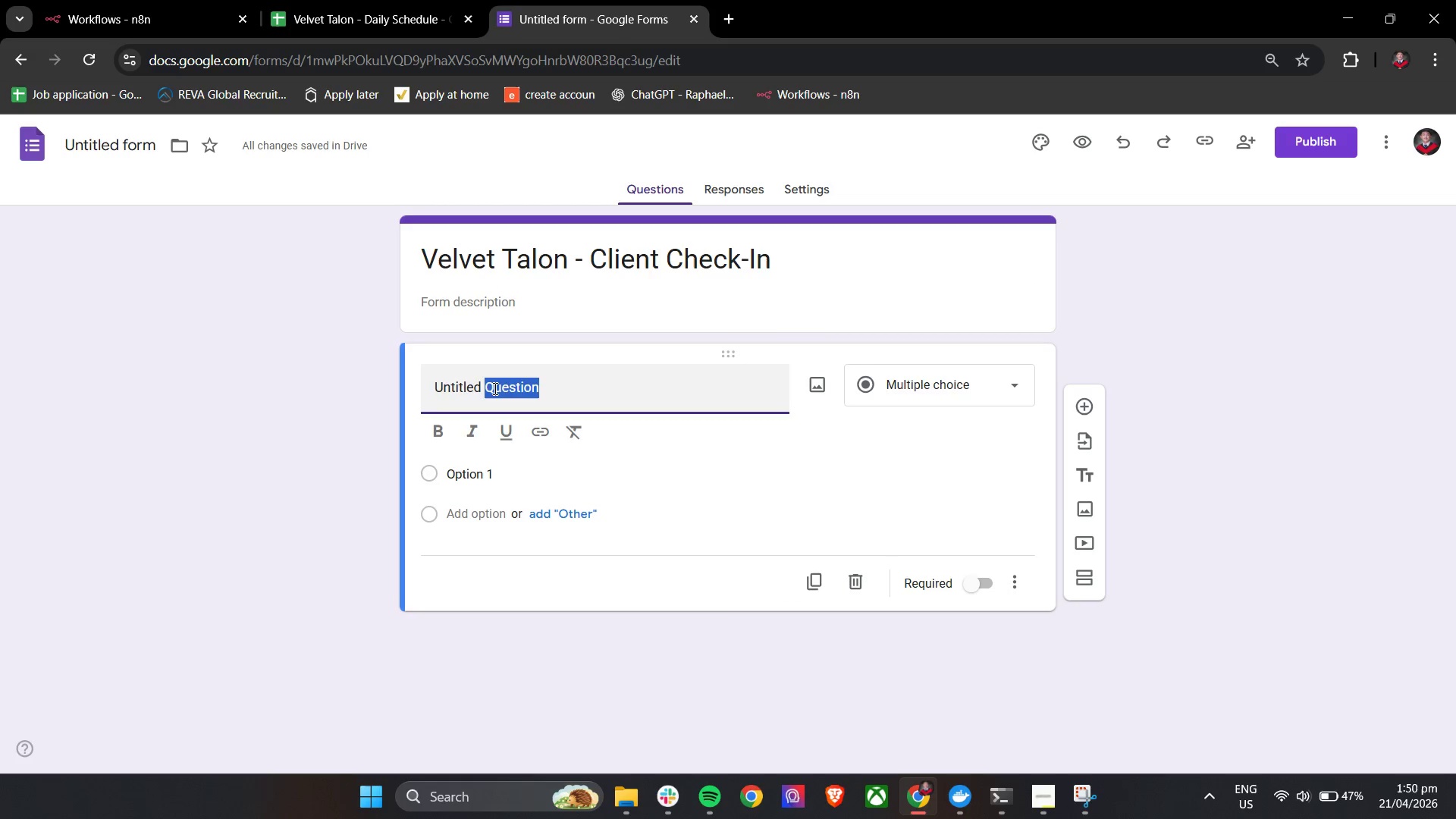 
triple_click([494, 388])
 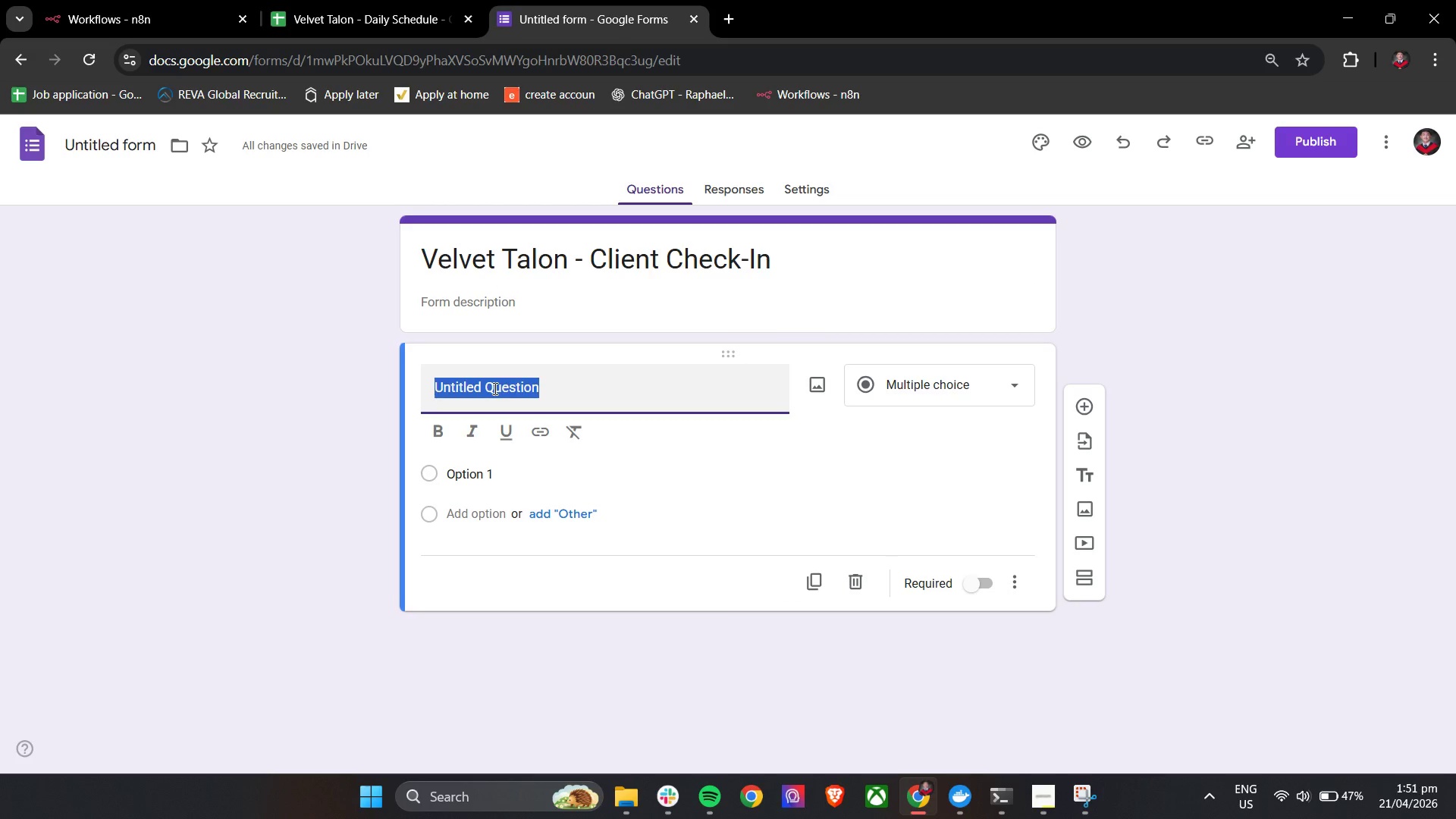 
type(Client Name)
 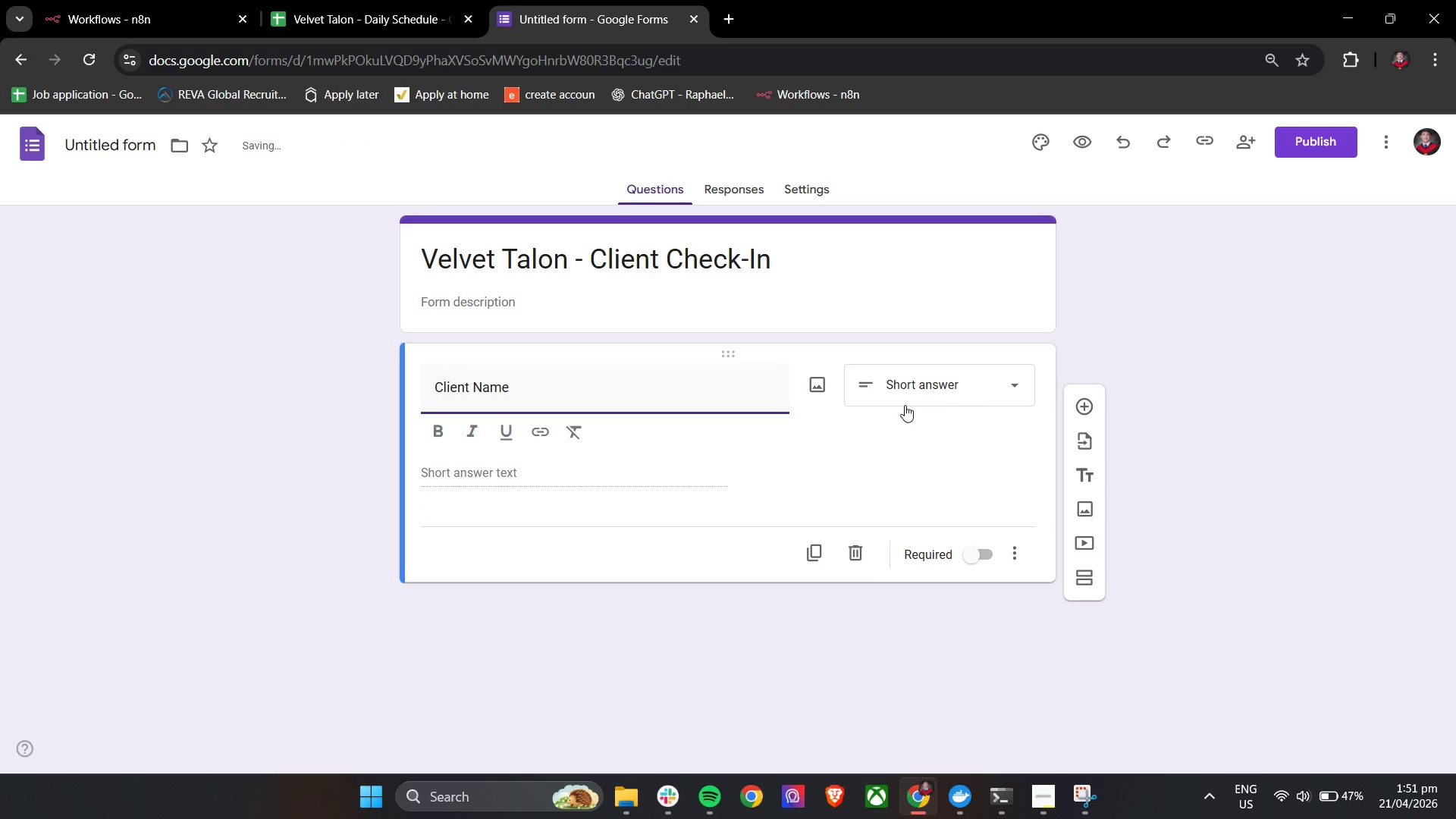 
left_click([880, 452])
 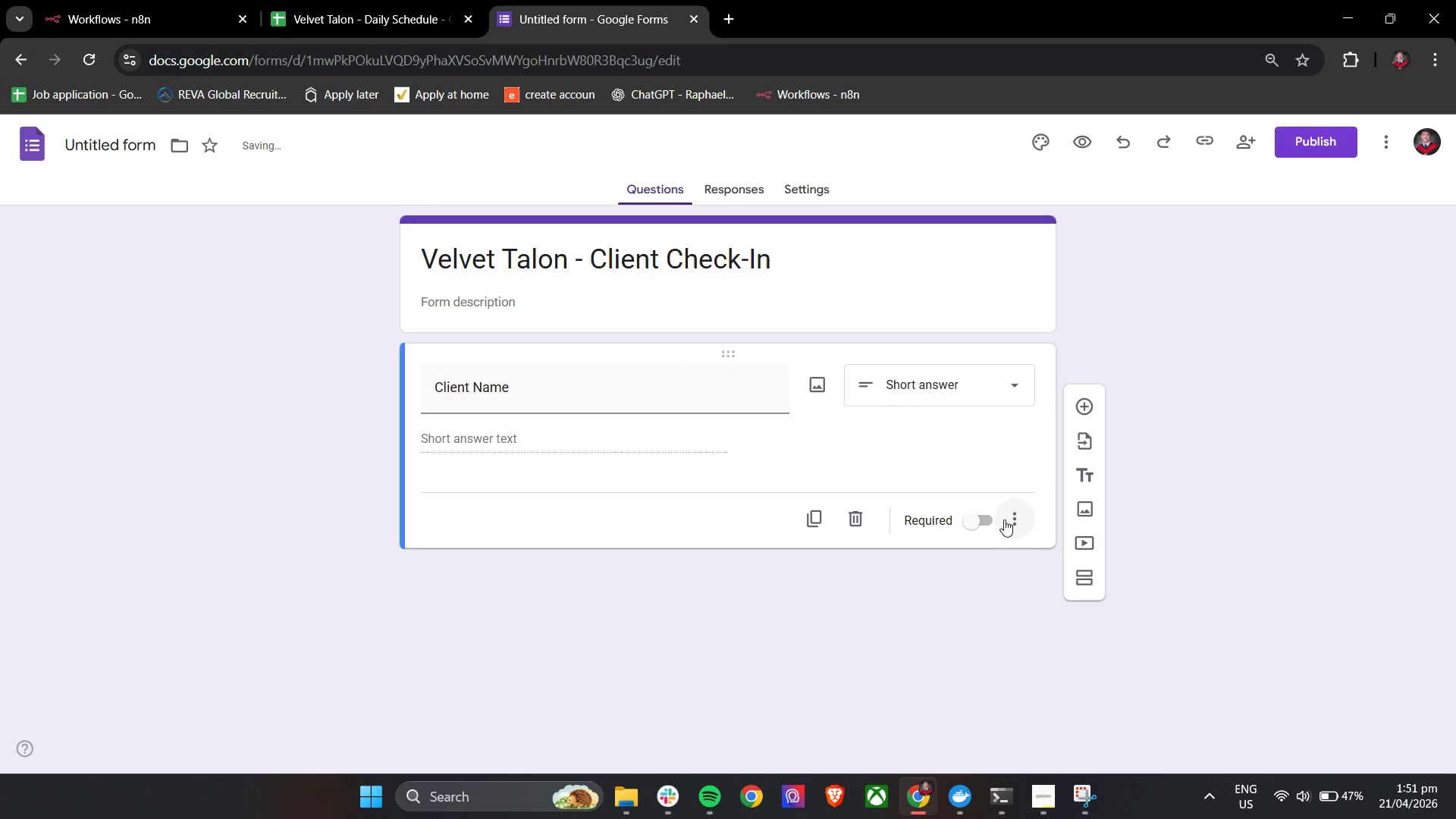 
left_click([998, 519])
 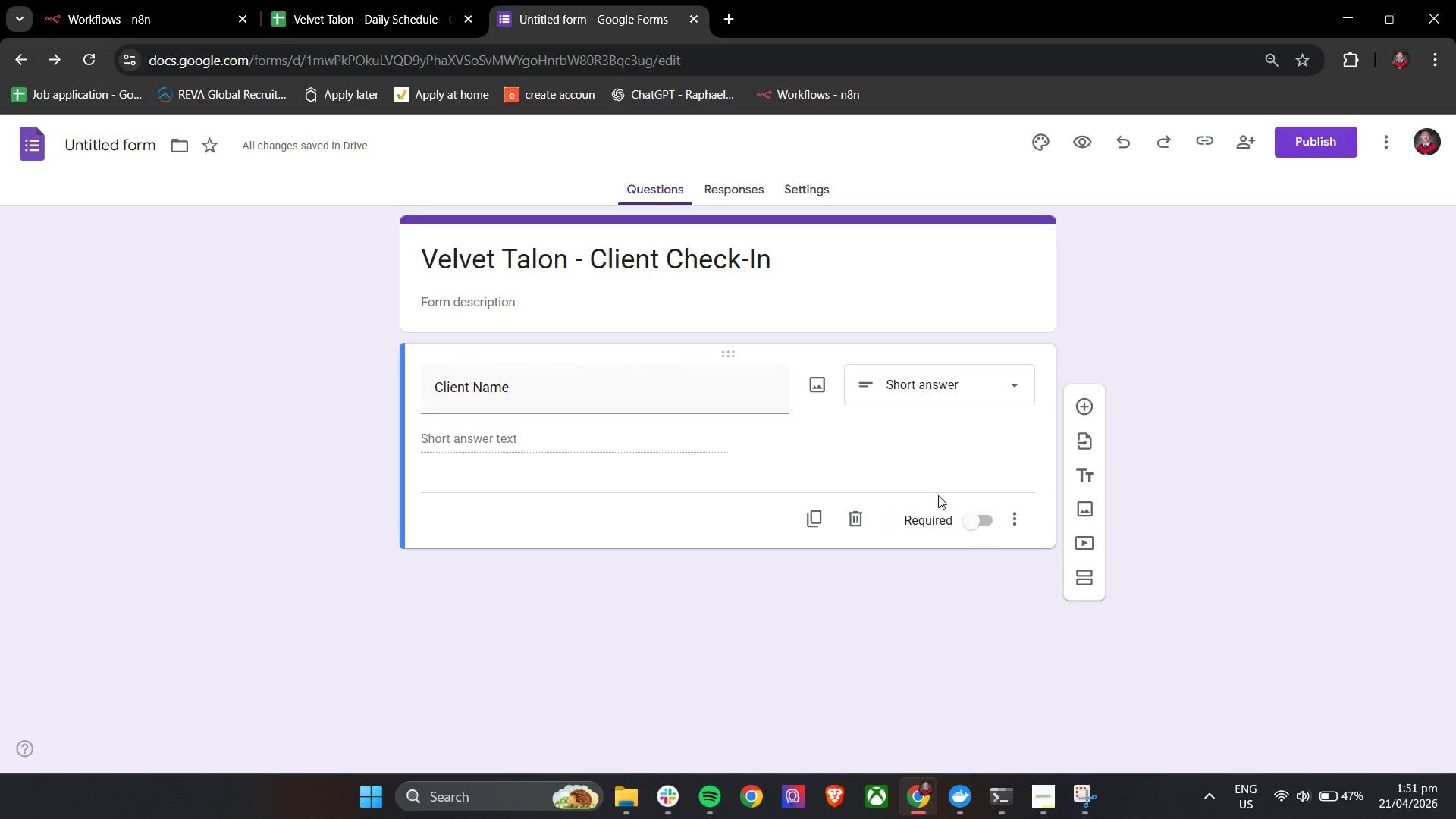 
left_click([885, 451])
 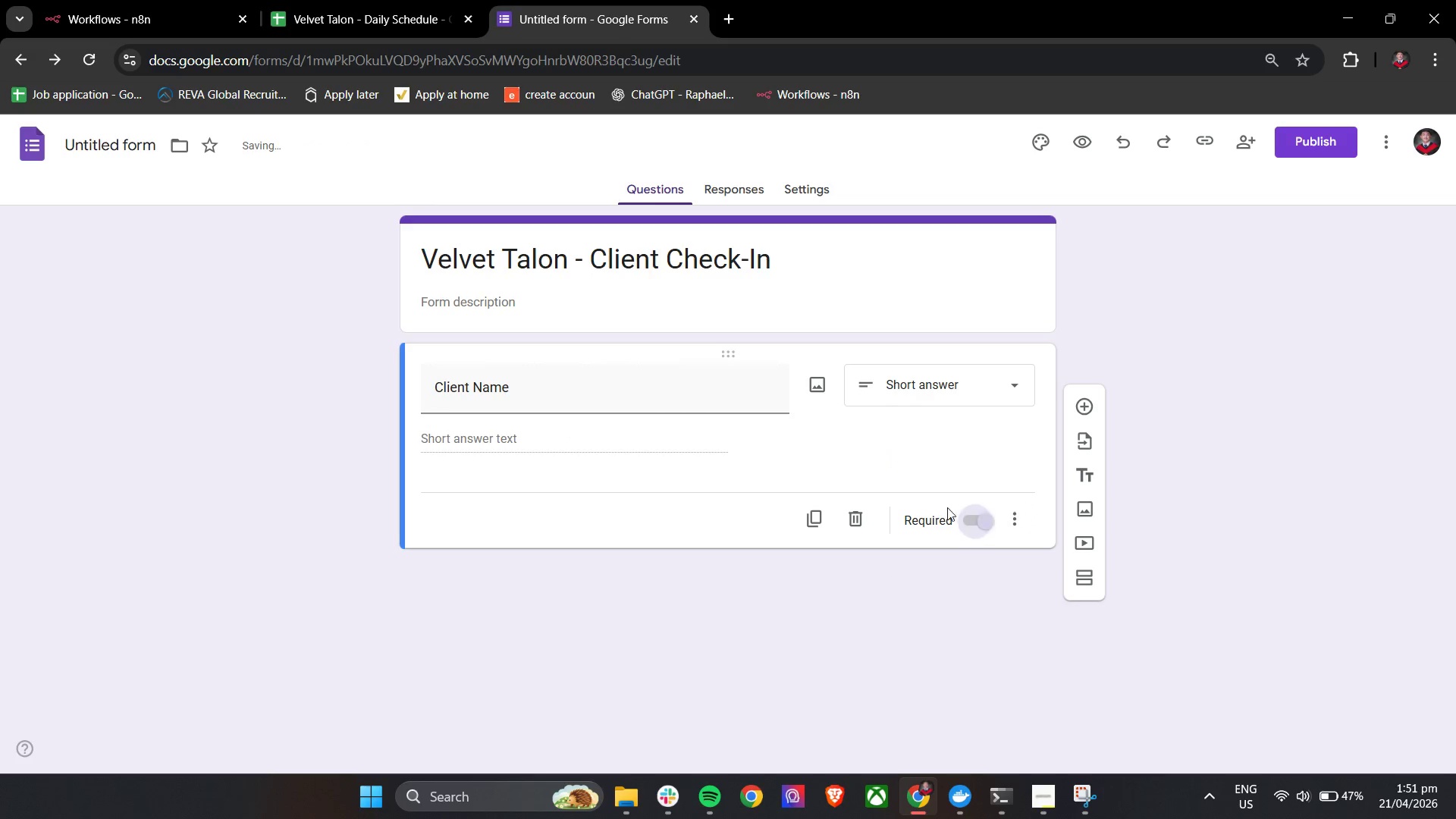 
triple_click([863, 440])
 